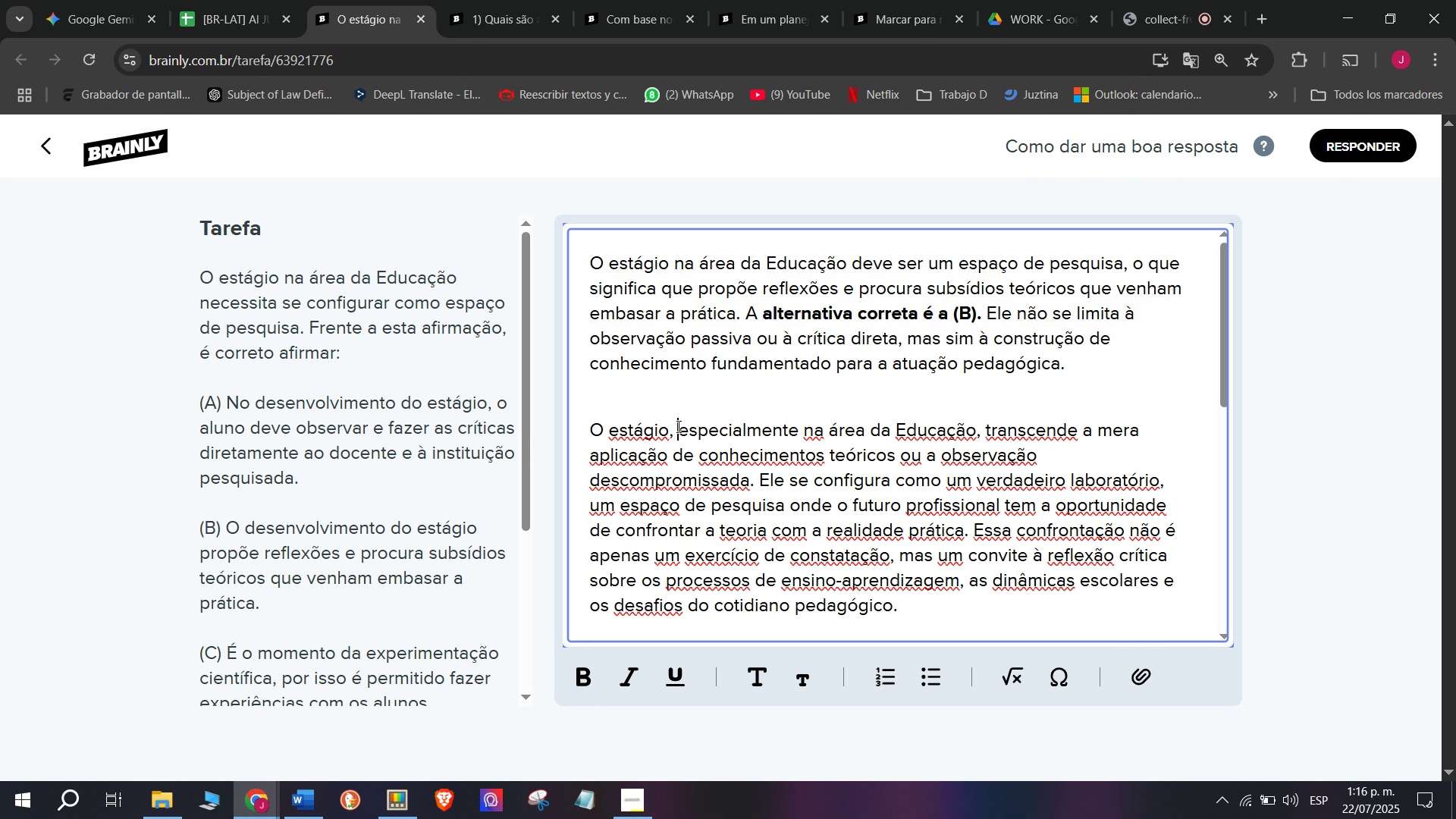 
left_click([677, 426])
 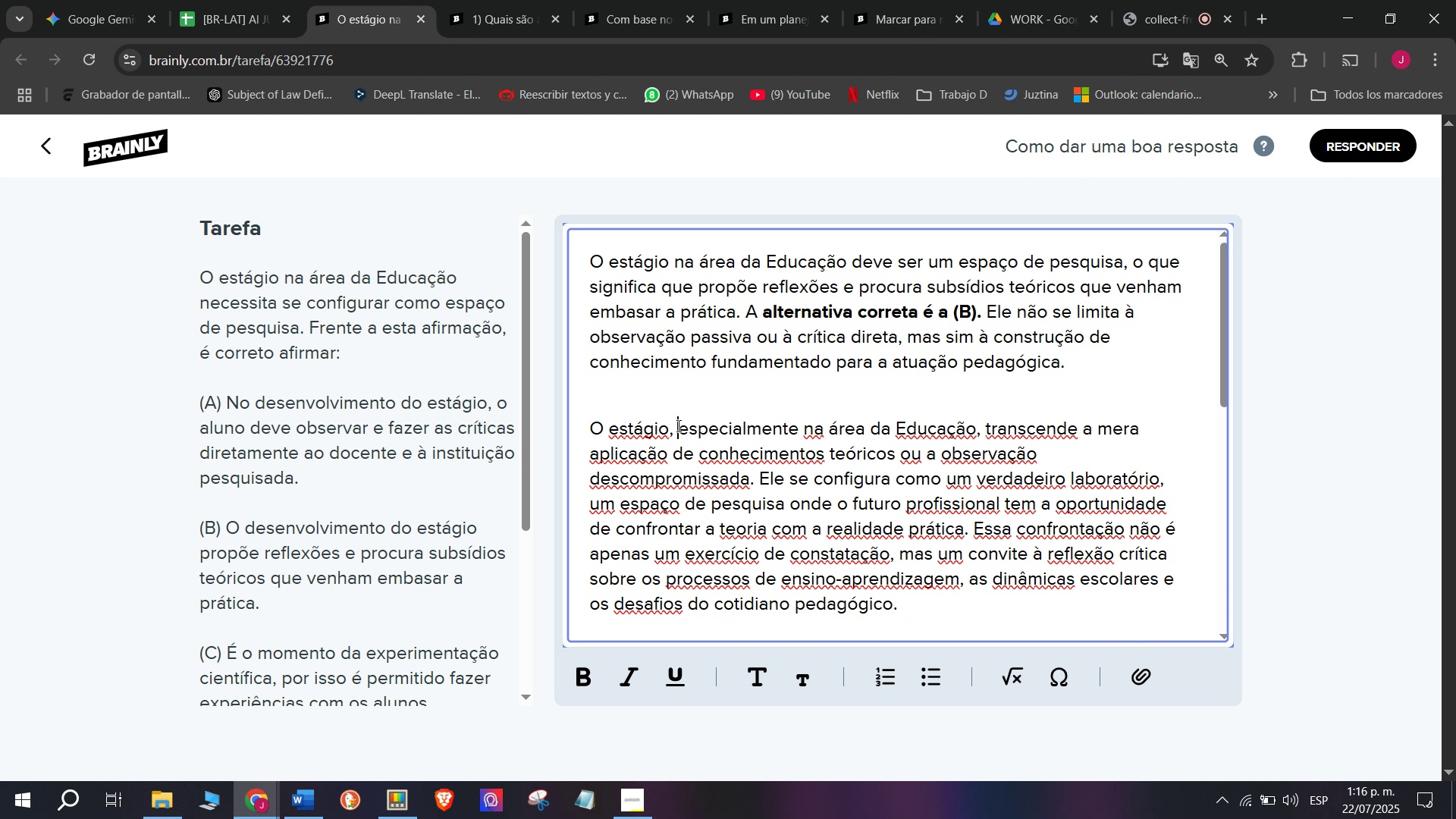 
scroll: coordinate [677, 425], scroll_direction: down, amount: 1.0
 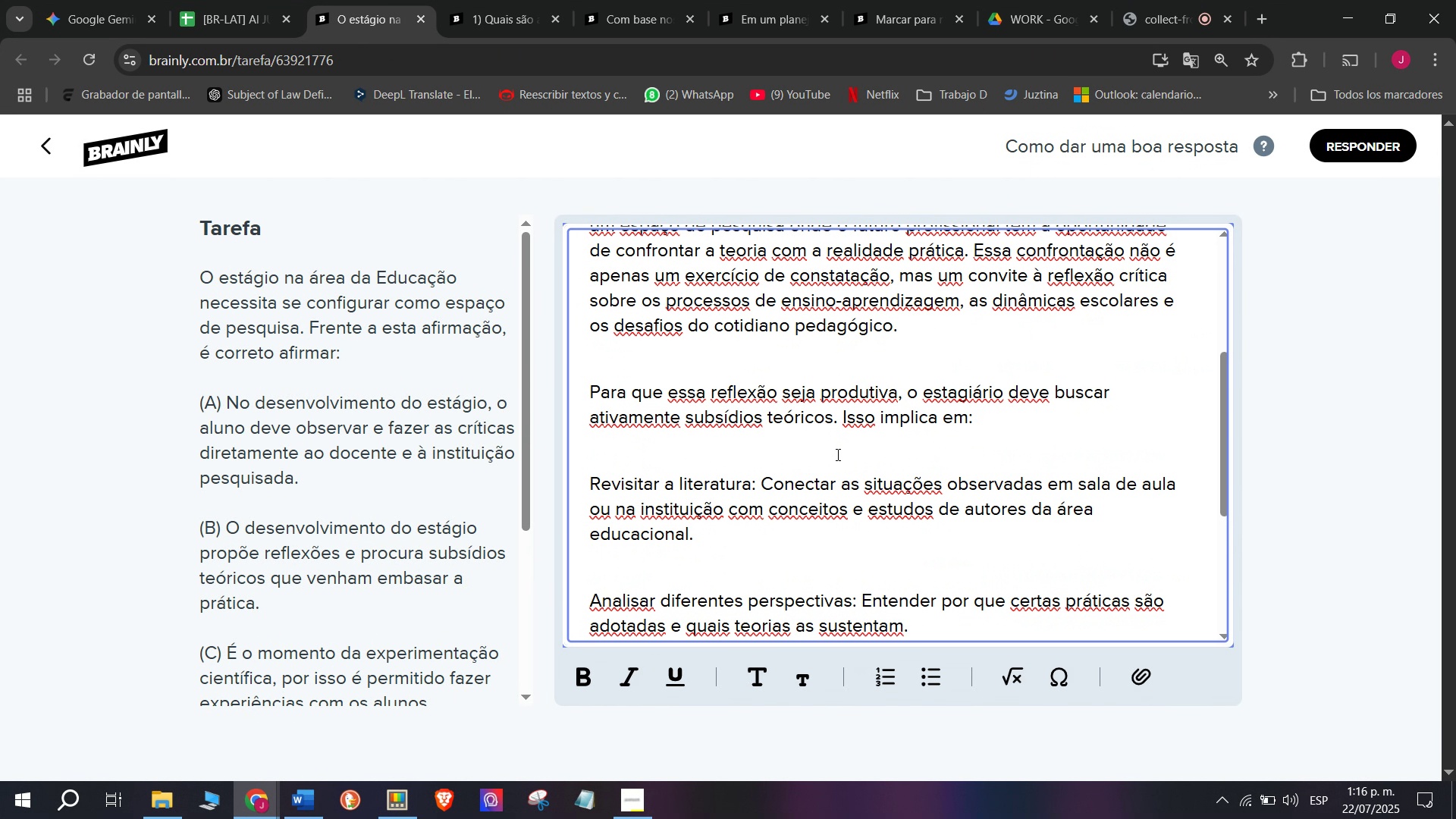 
left_click([836, 454])
 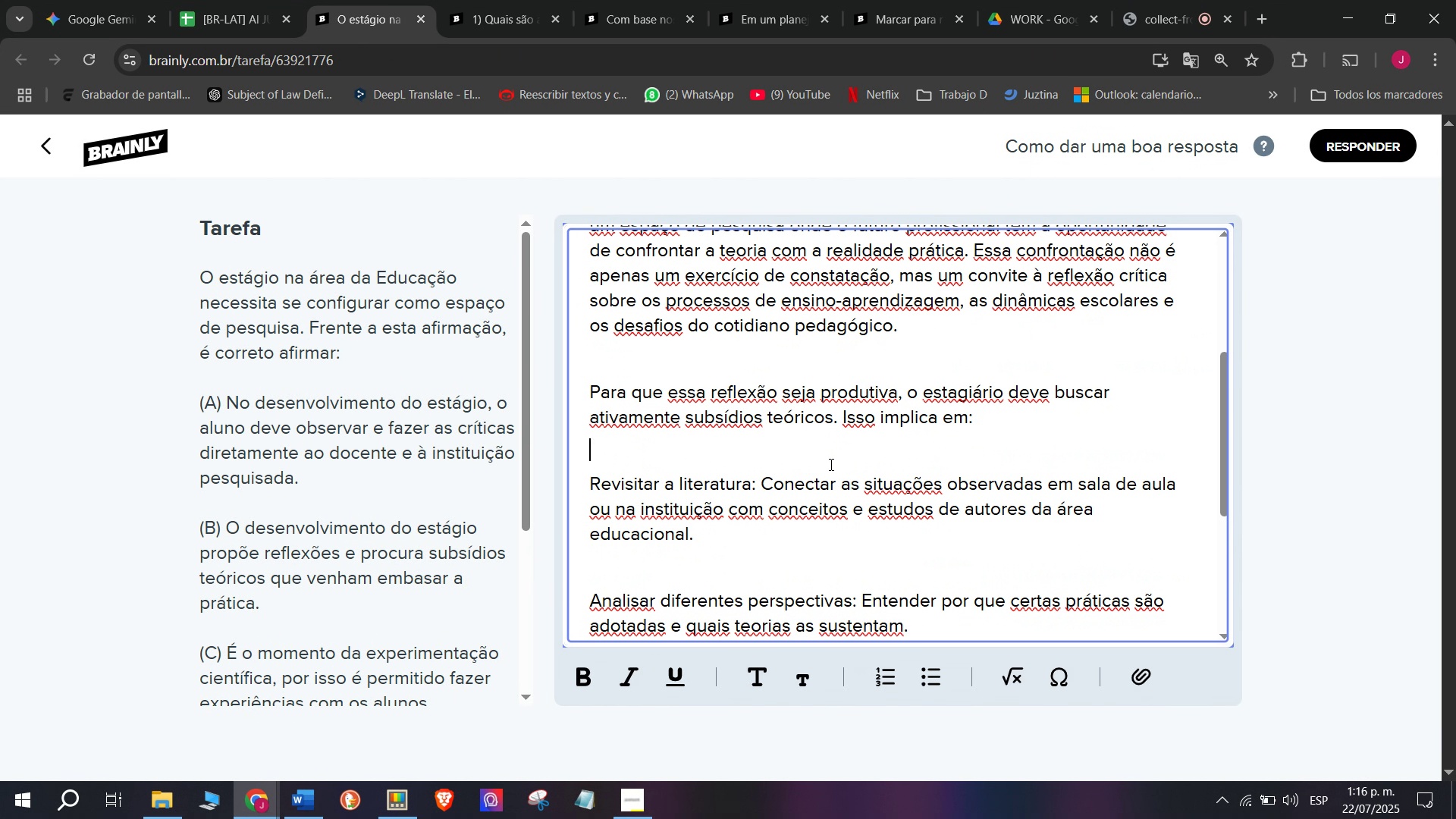 
key(Q)
 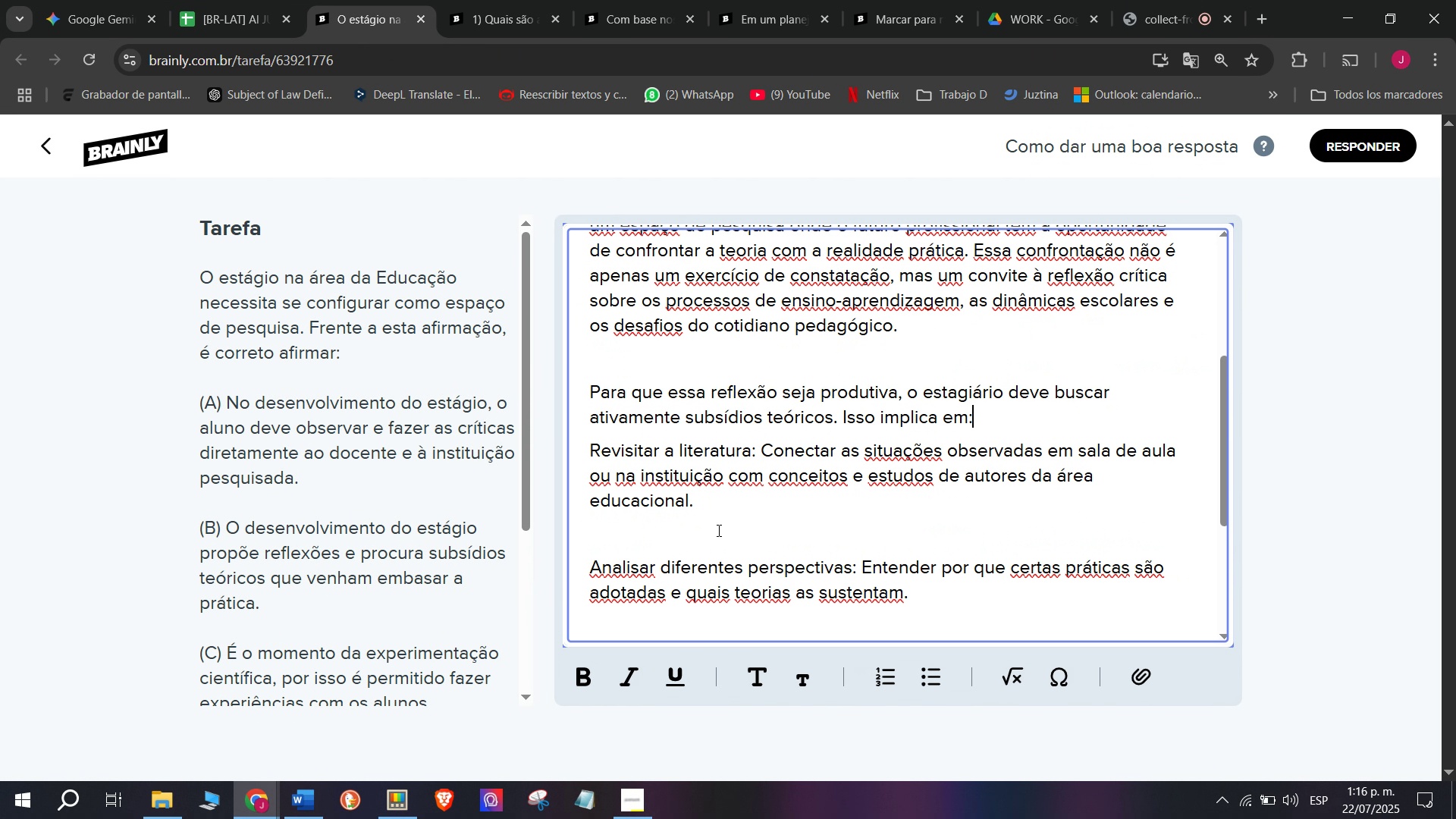 
key(Backspace)
 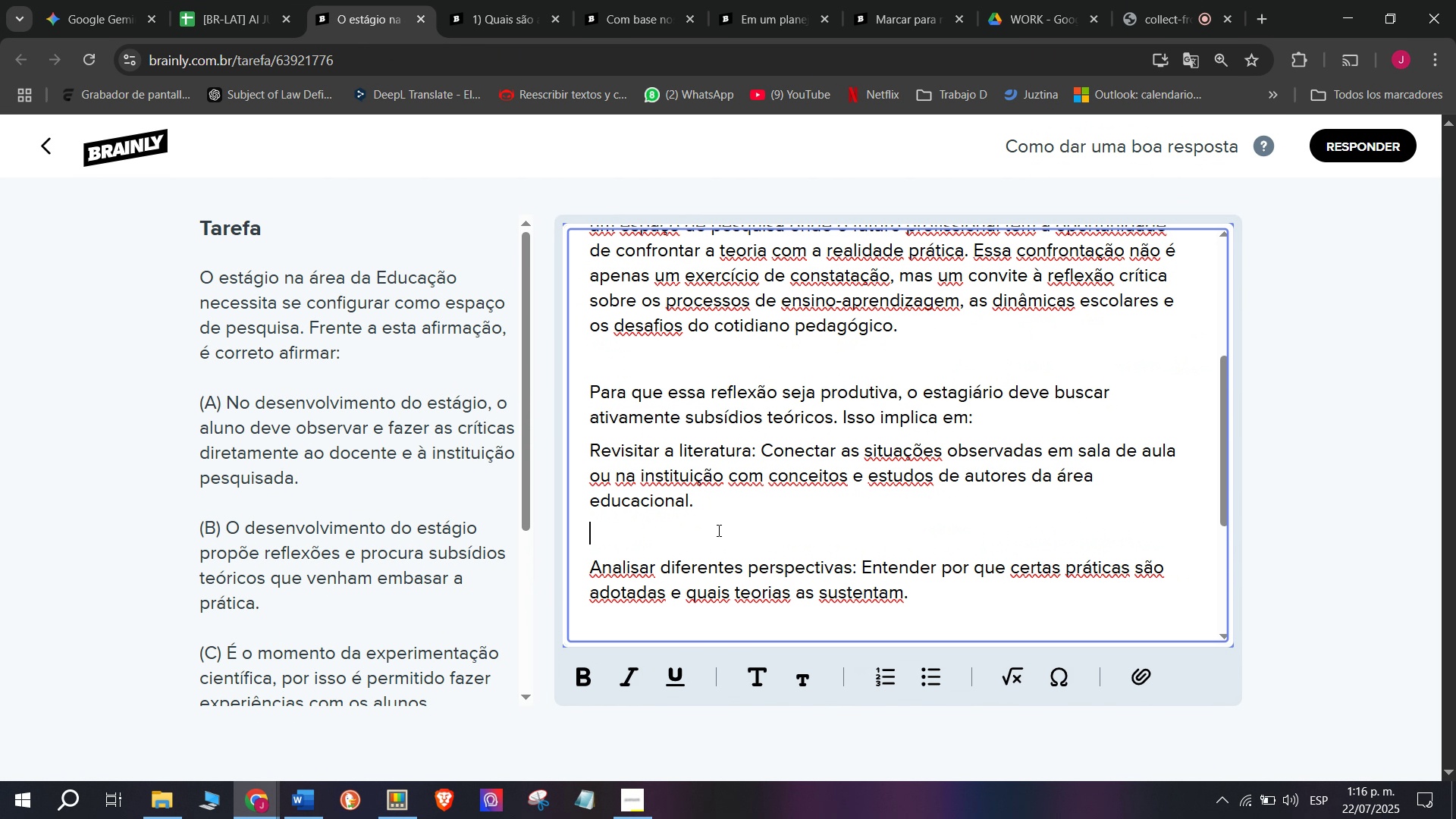 
left_click([717, 530])
 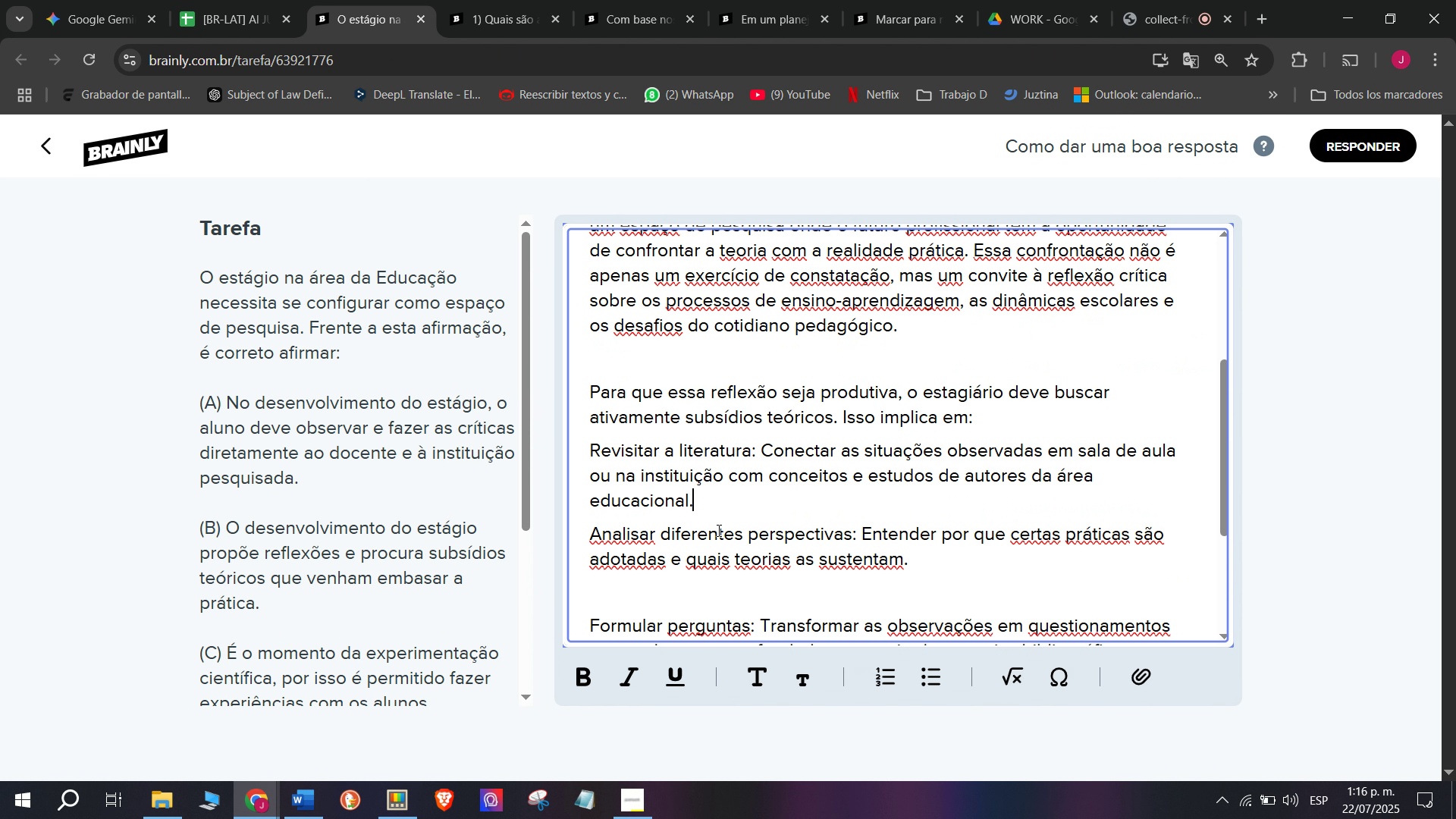 
key(Q)
 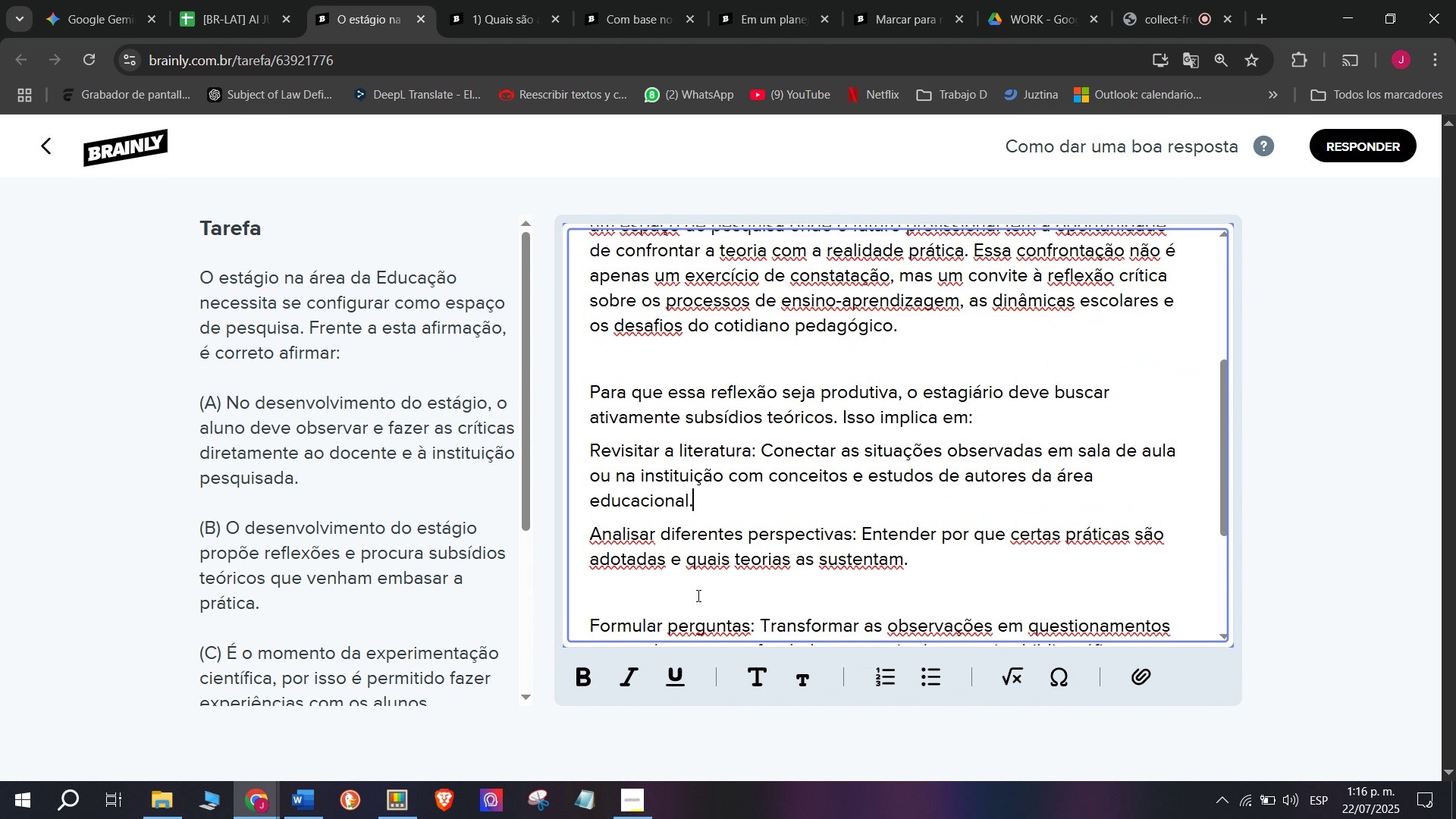 
key(Backspace)
 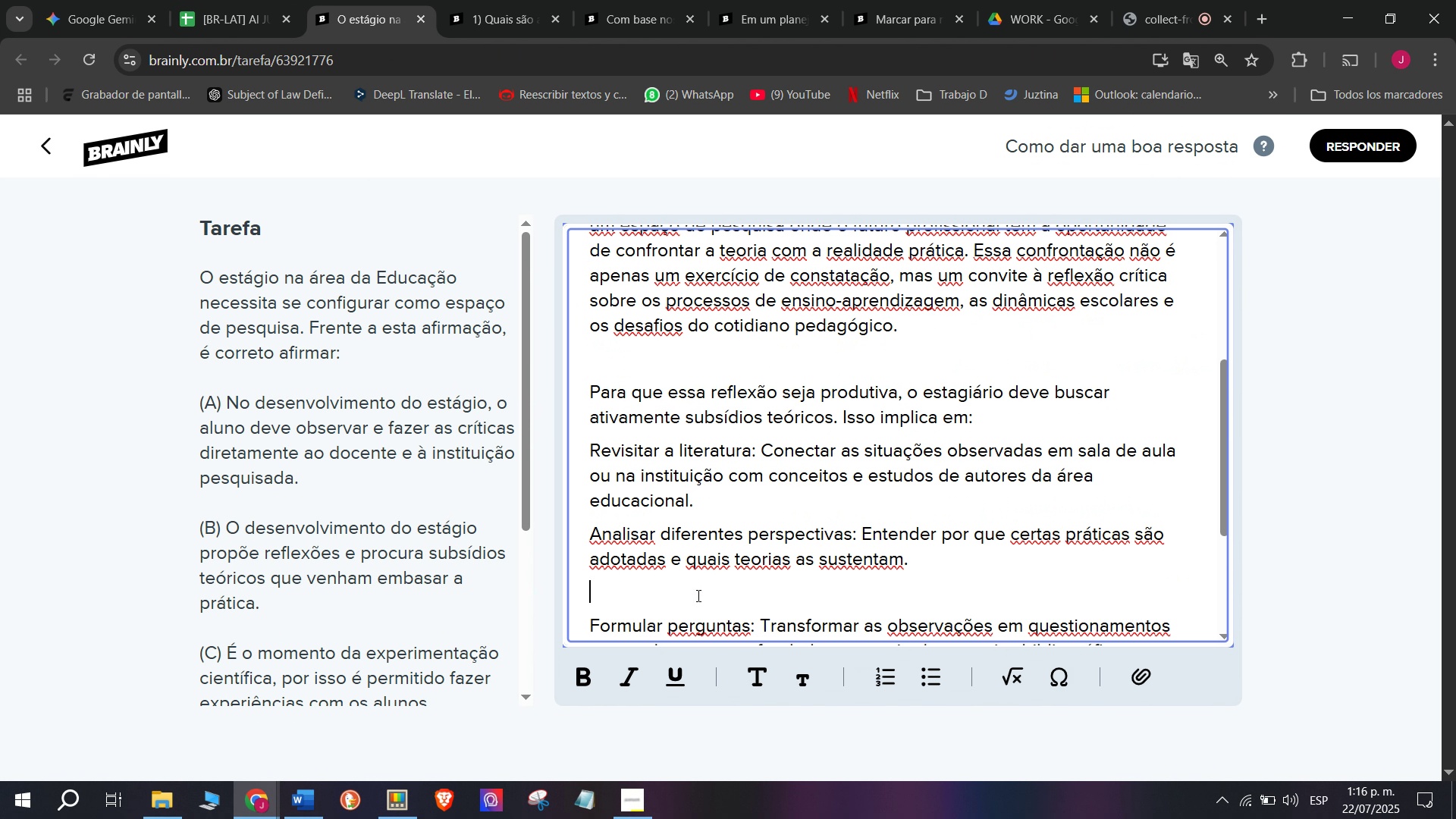 
left_click([697, 595])
 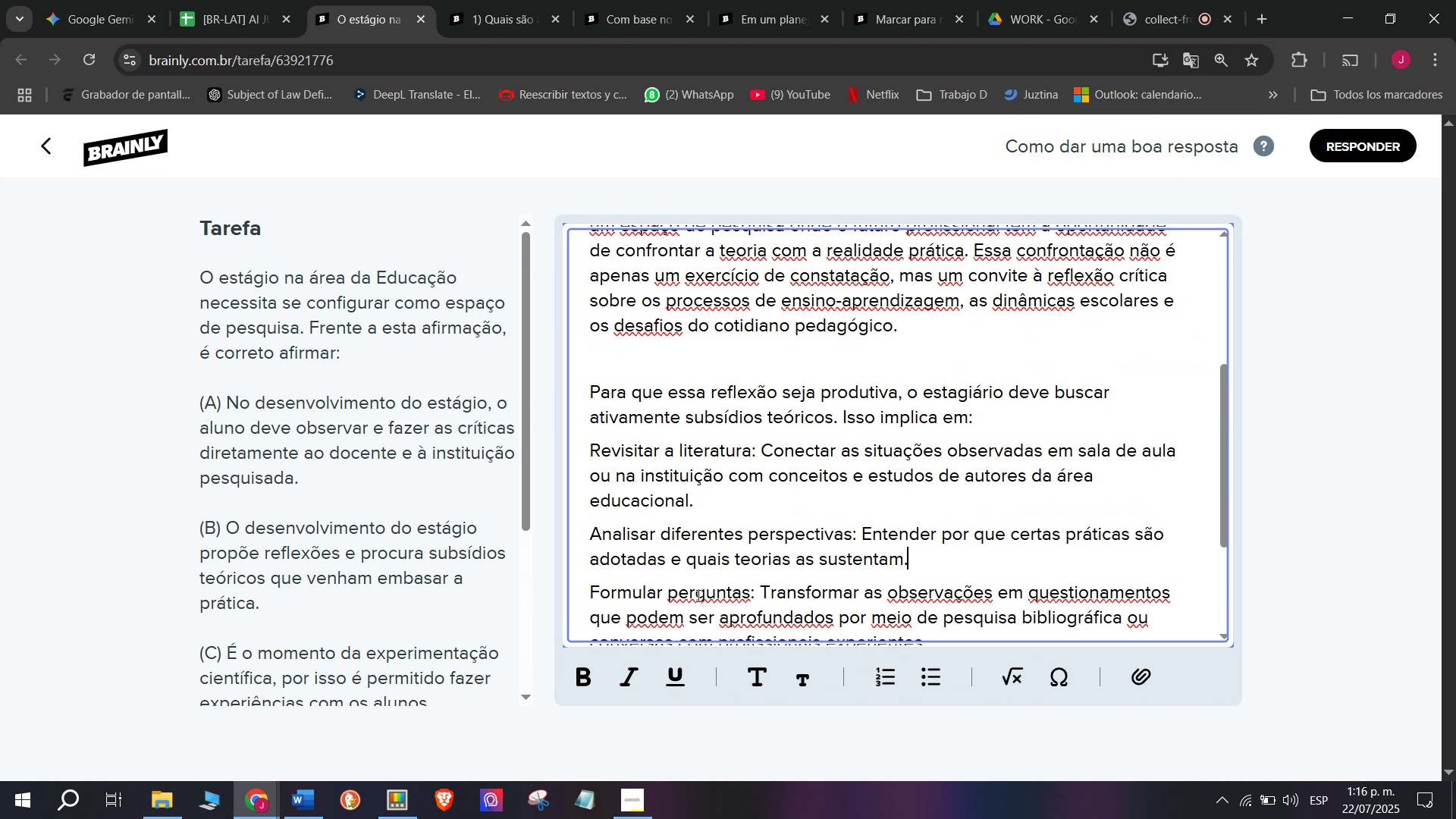 
key(Q)
 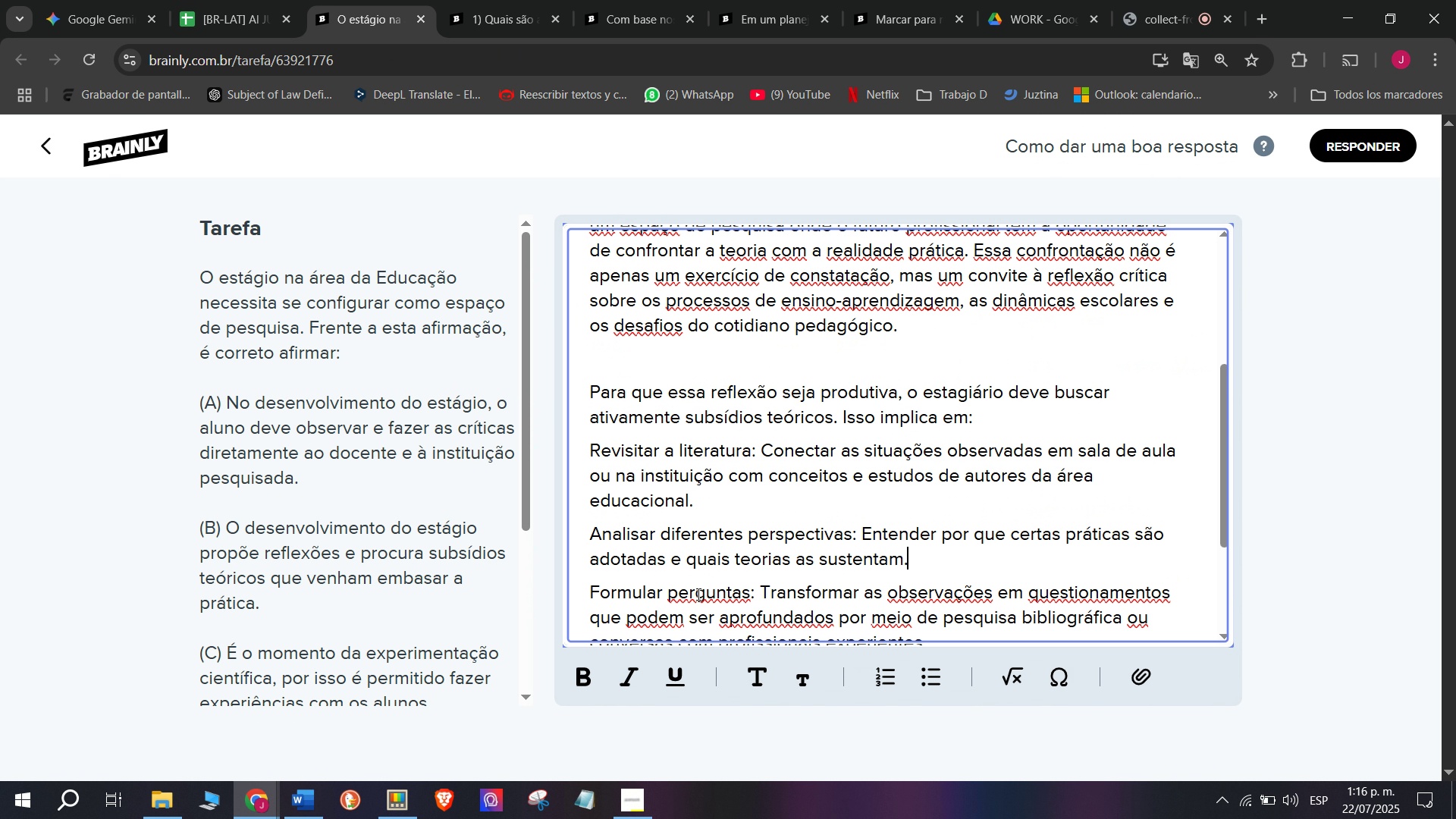 
key(Backspace)
 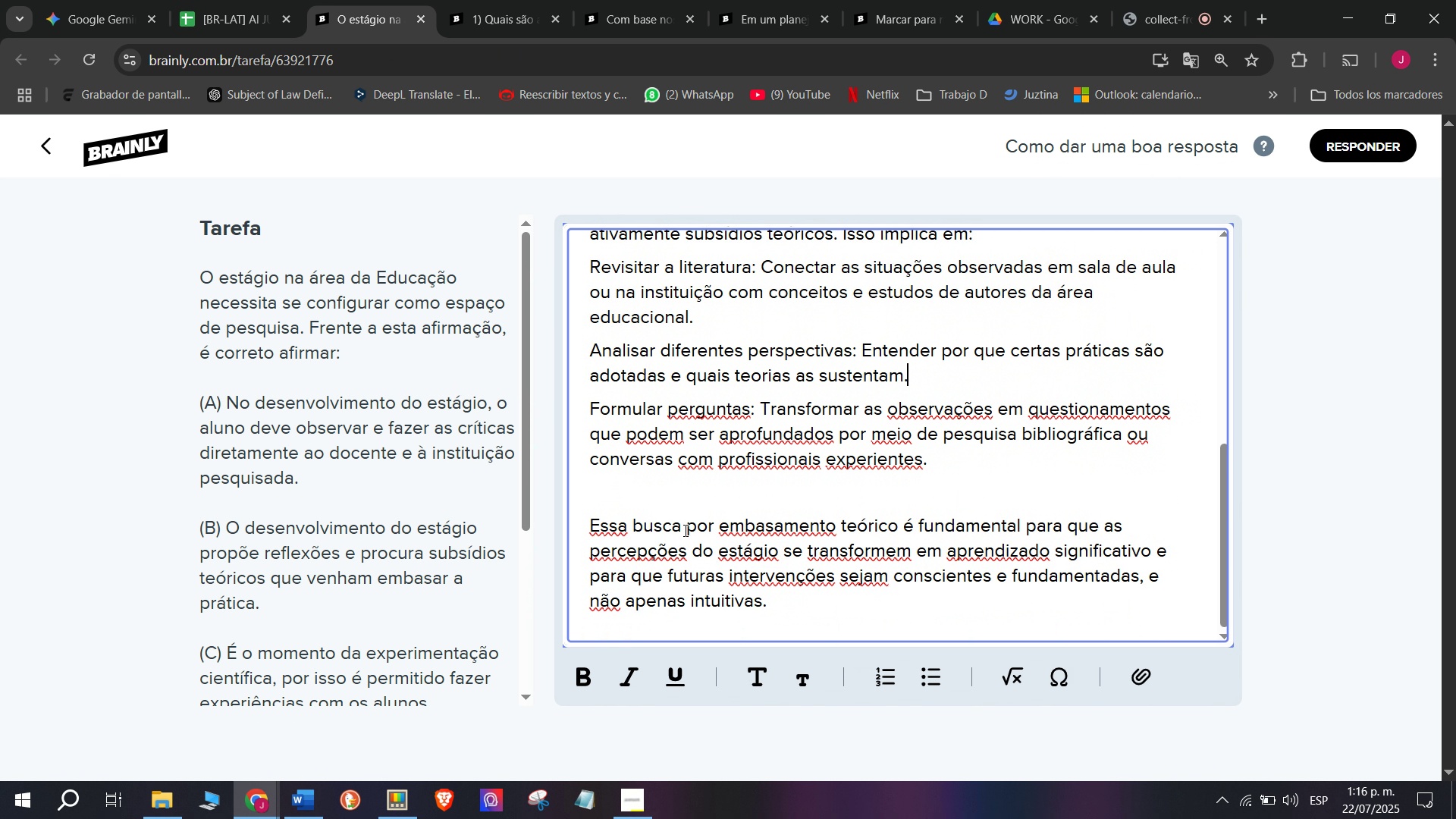 
scroll: coordinate [697, 594], scroll_direction: down, amount: 1.0
 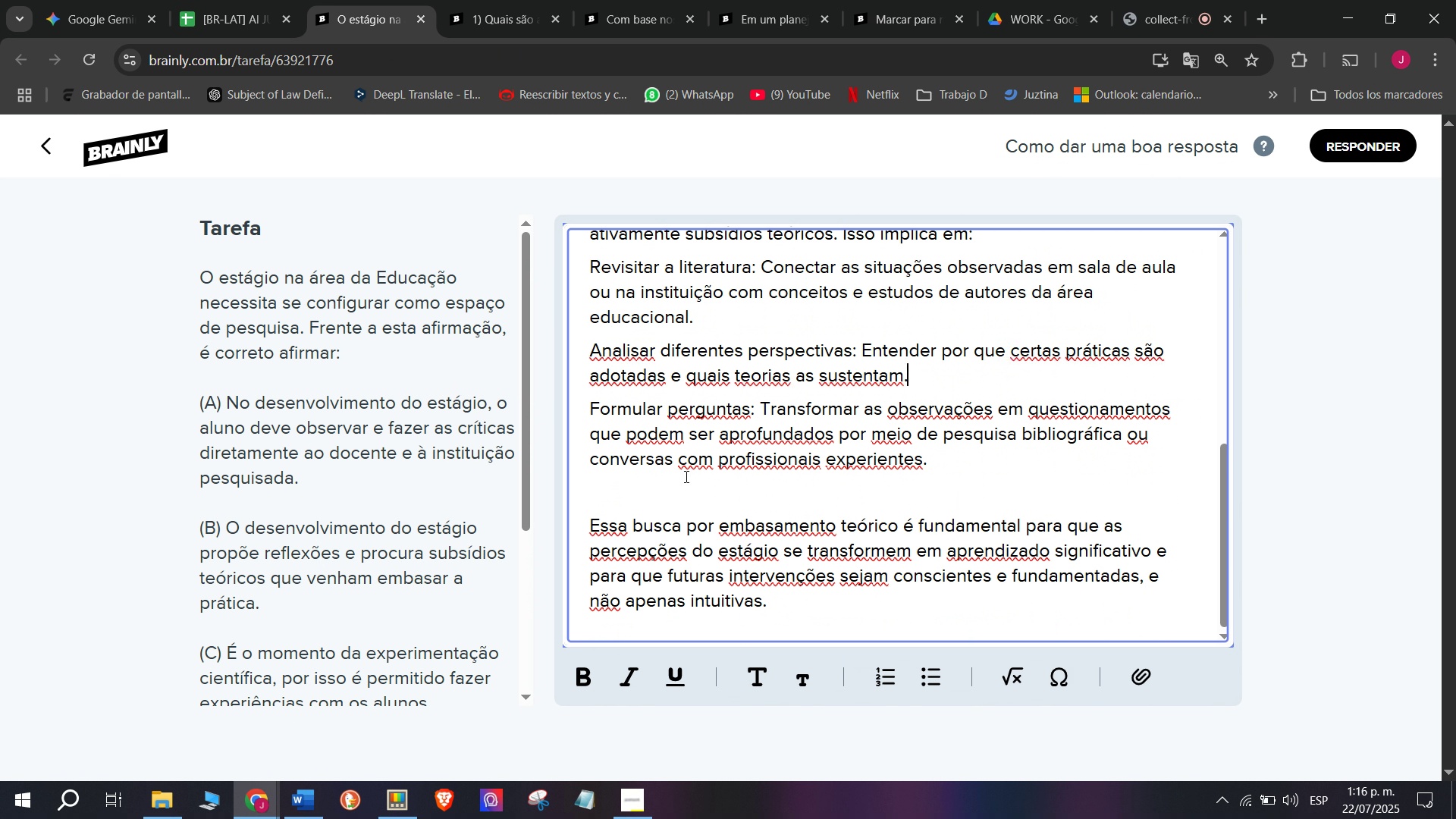 
left_click_drag(start_coordinate=[783, 444], to_coordinate=[707, 557])
 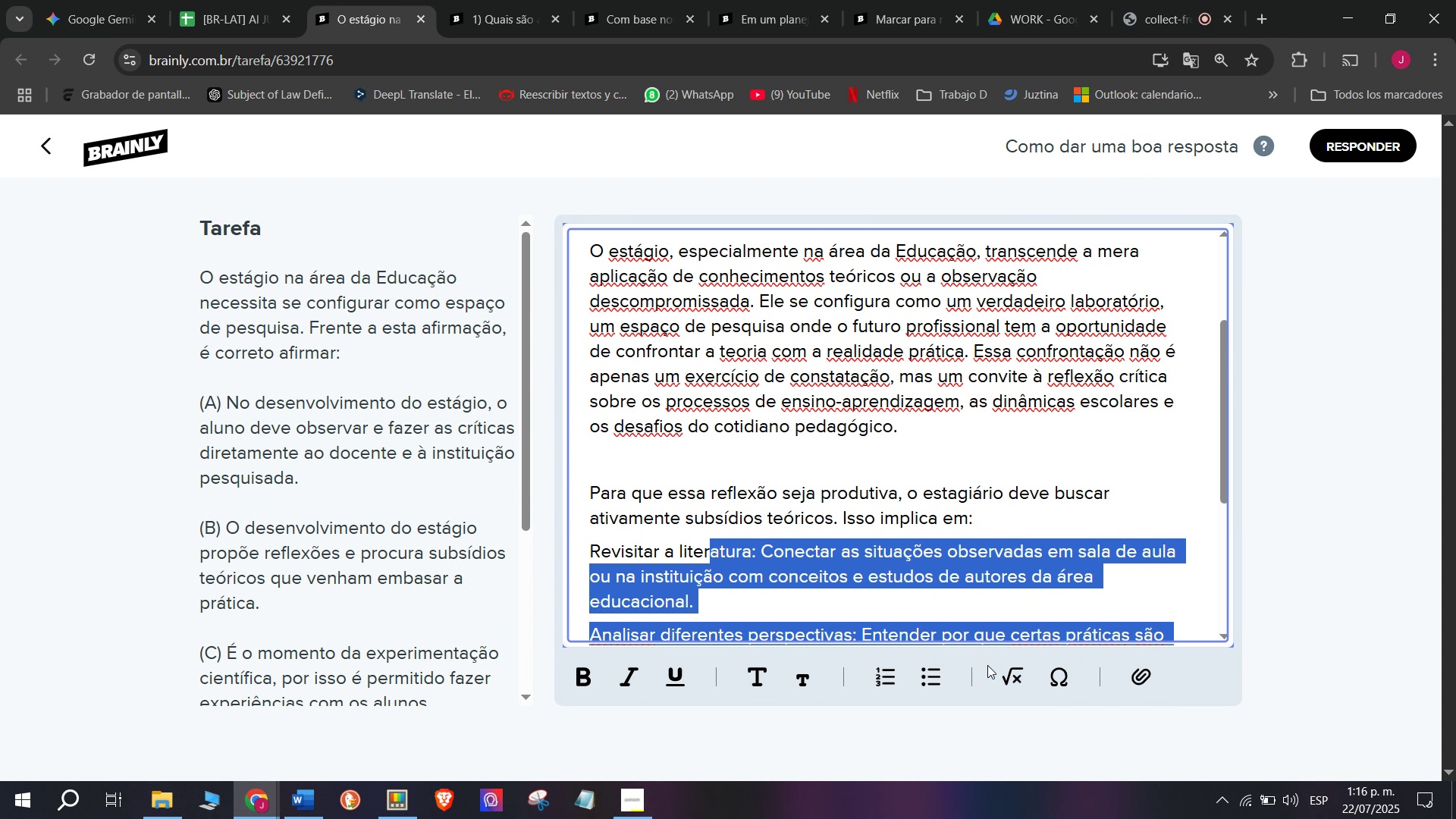 
scroll: coordinate [742, 403], scroll_direction: up, amount: 1.0
 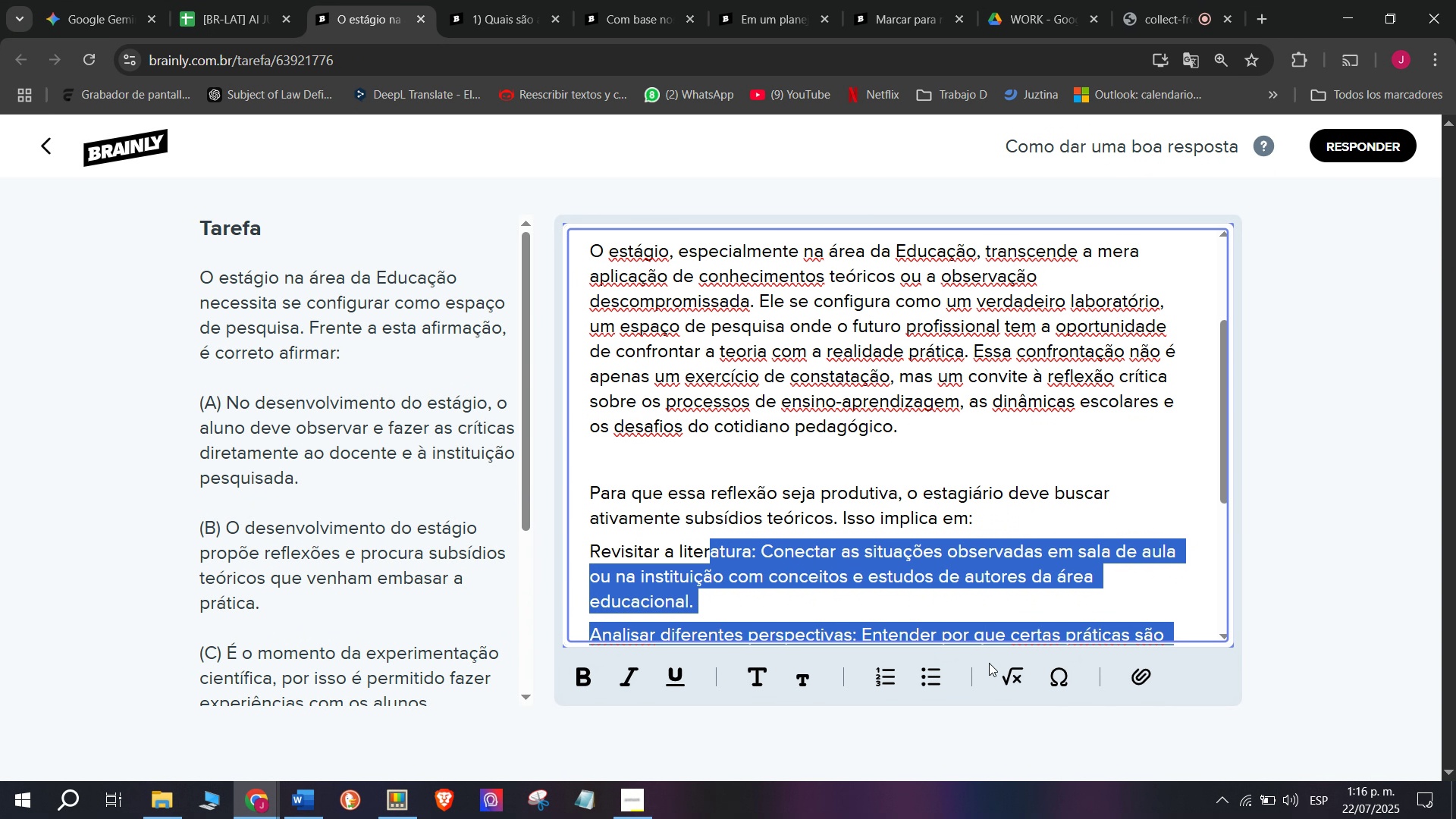 
left_click([914, 679])
 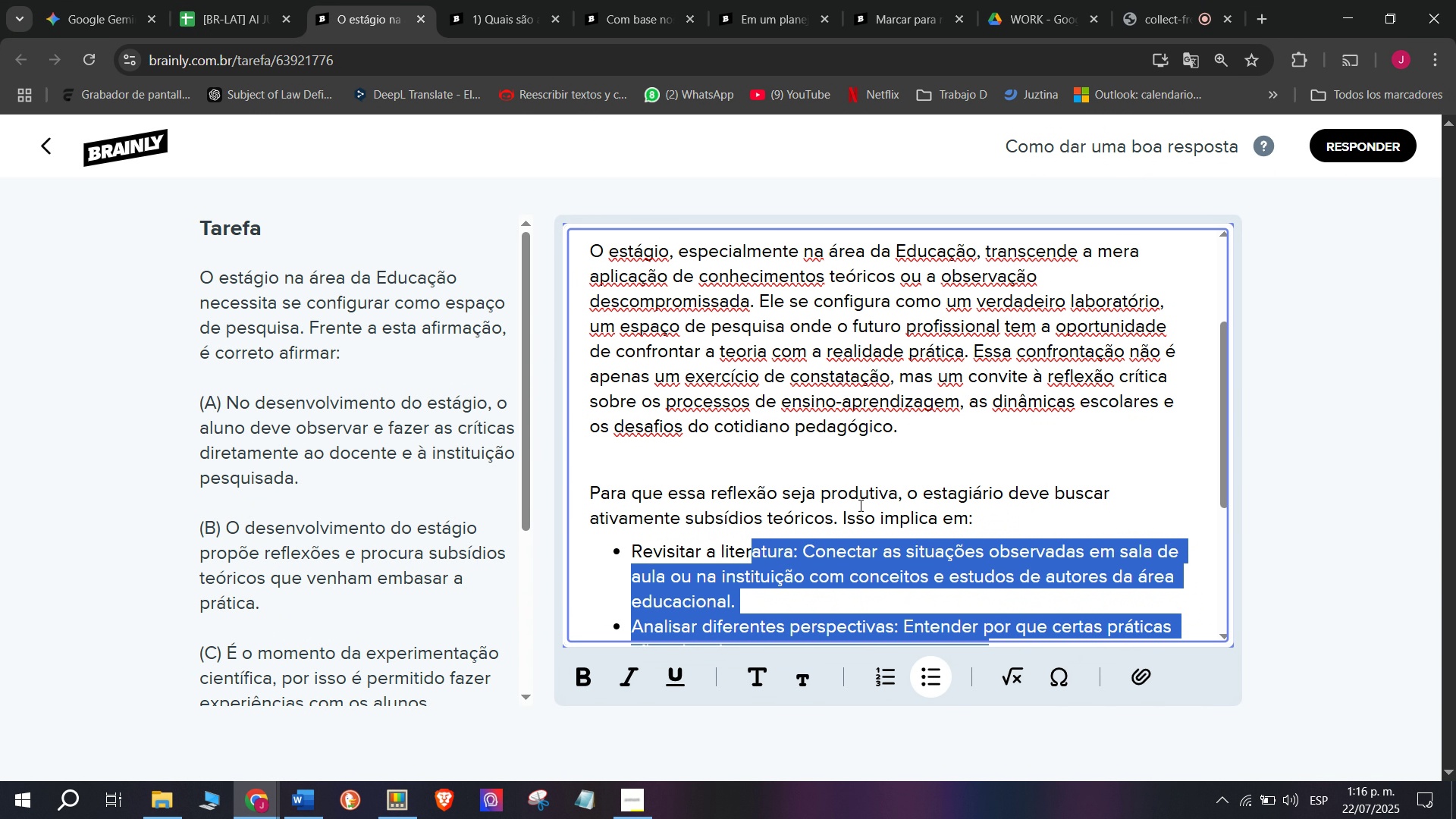 
scroll: coordinate [859, 504], scroll_direction: down, amount: 1.0
 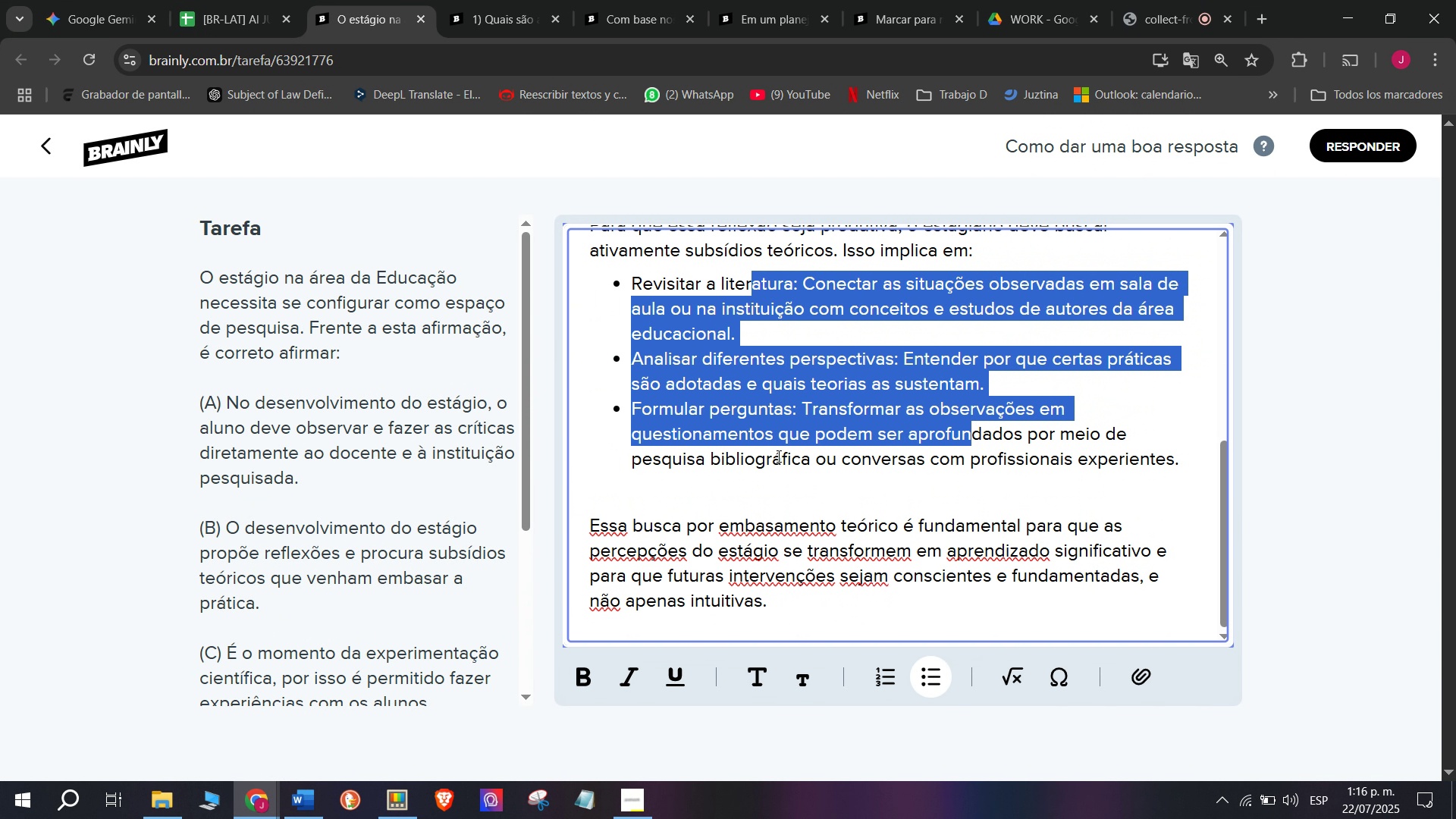 
left_click([754, 475])
 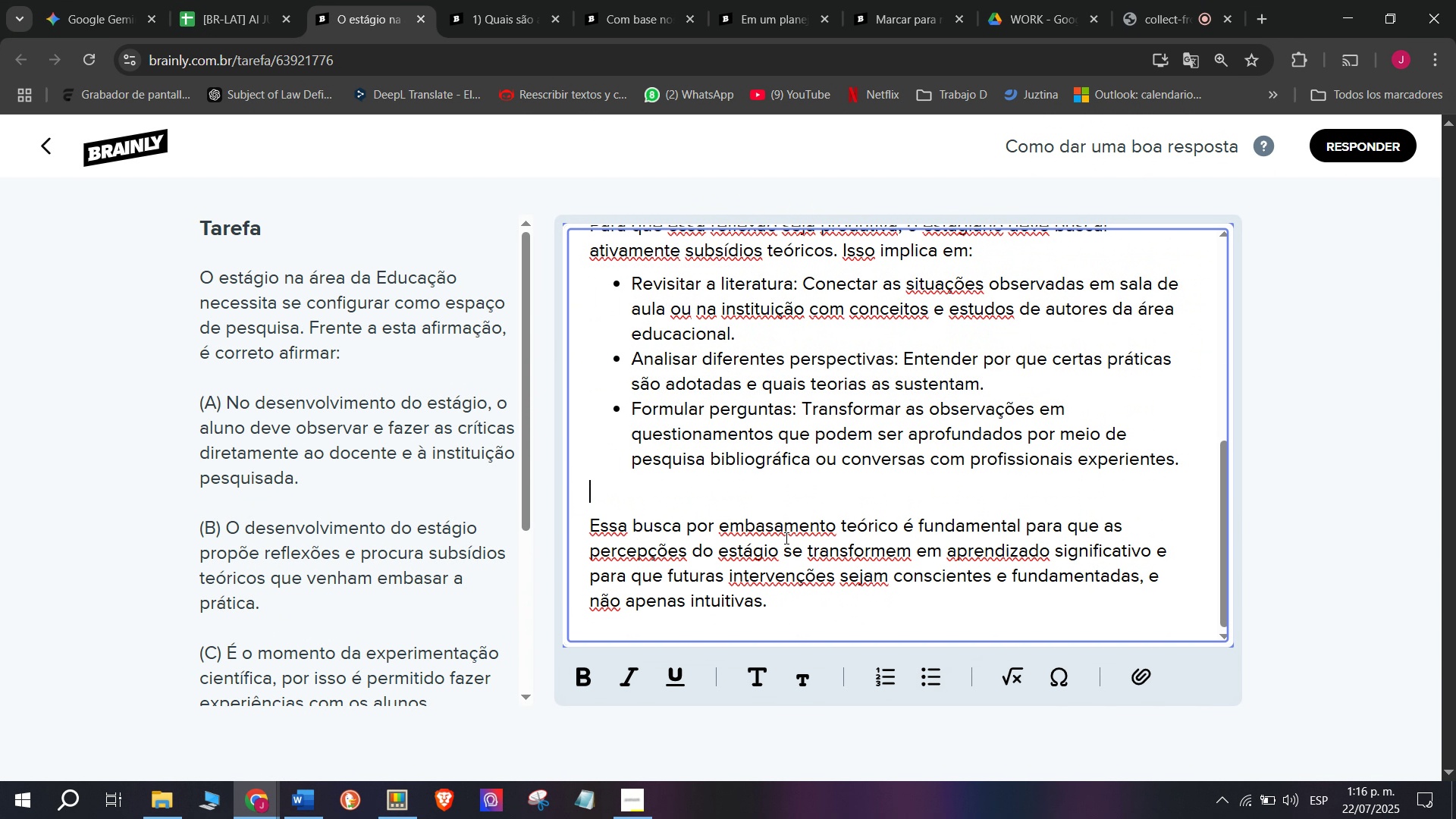 
scroll: coordinate [791, 551], scroll_direction: up, amount: 4.0
 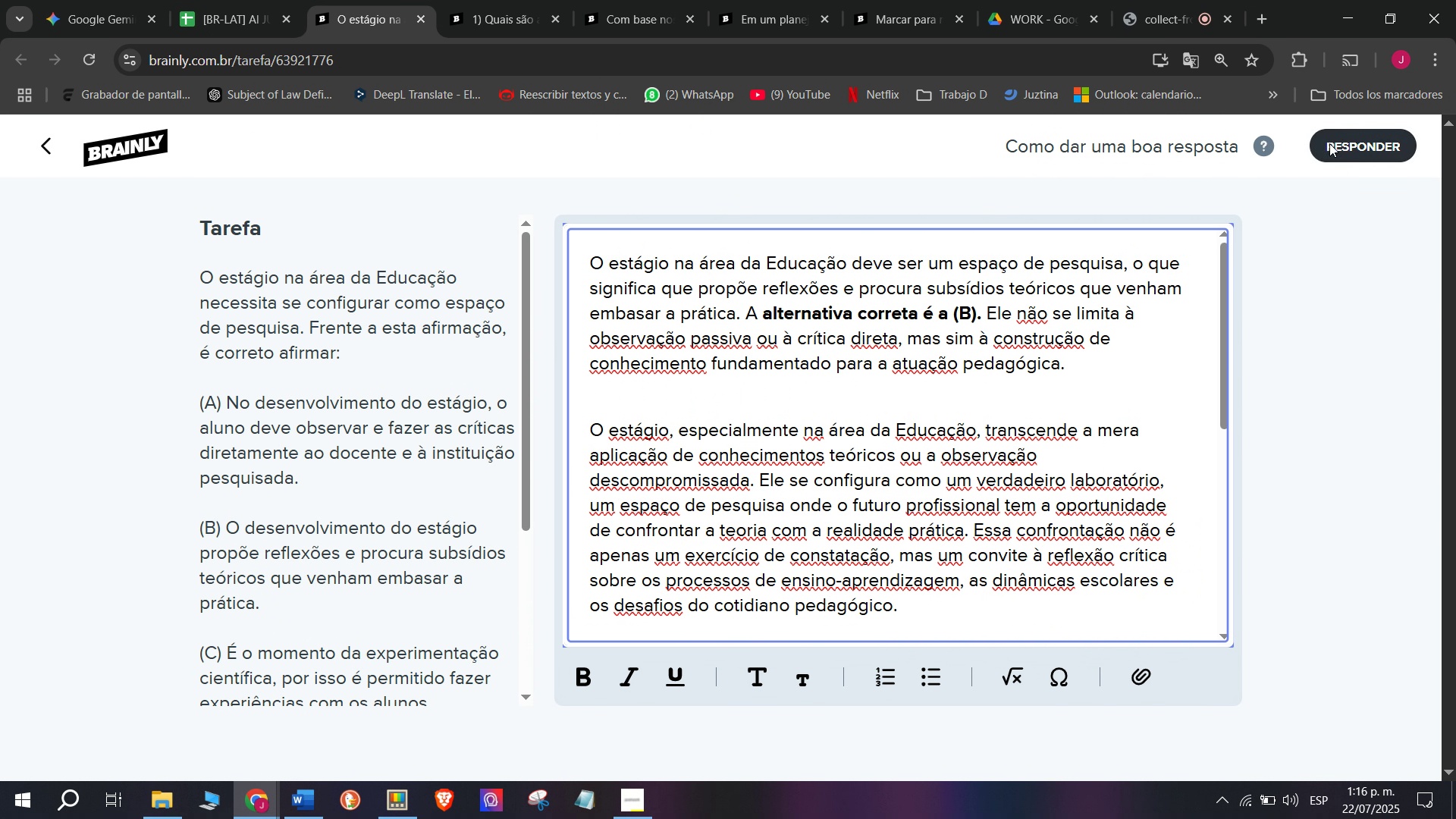 
left_click([1332, 146])
 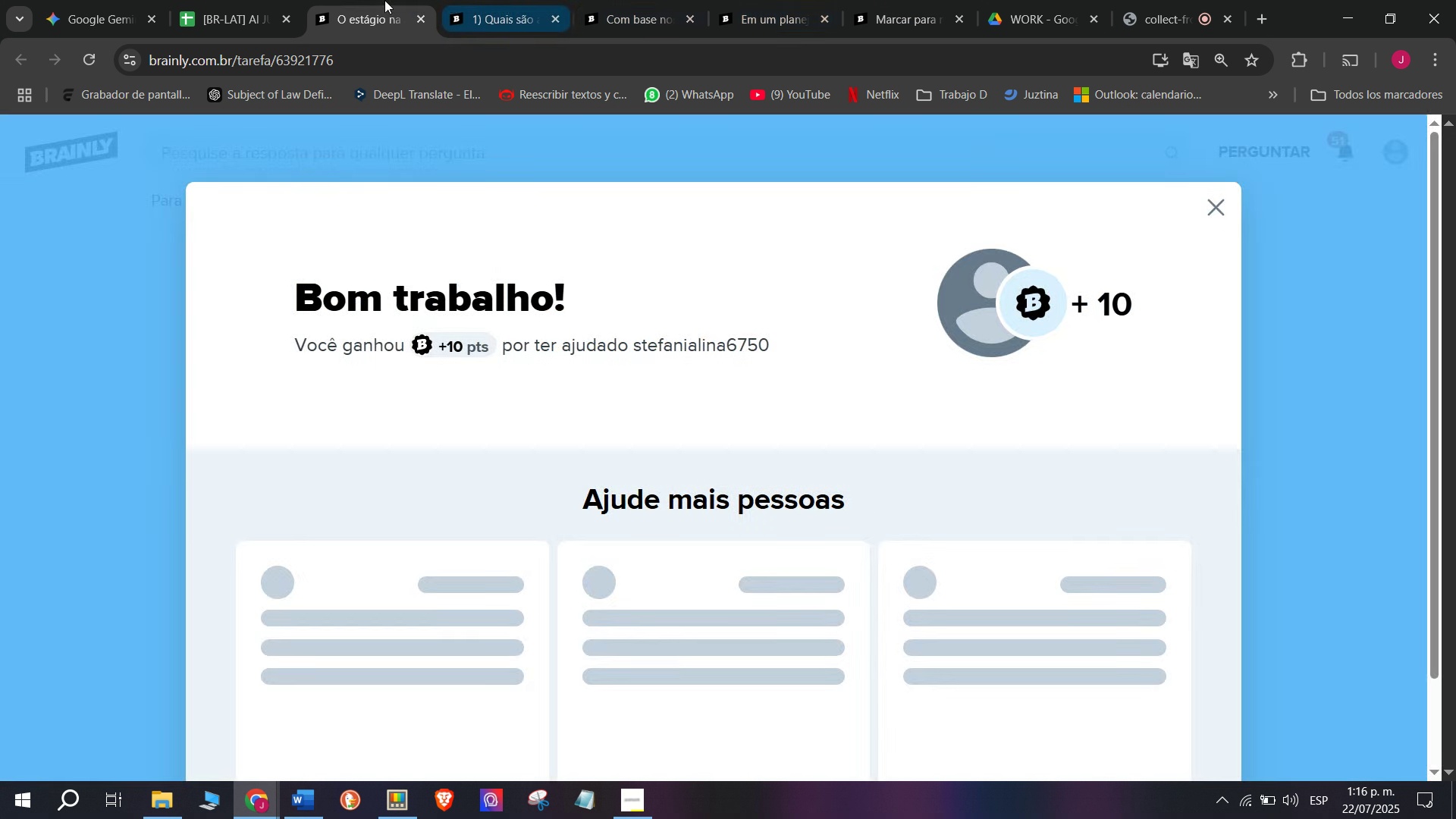 
left_click([241, 0])
 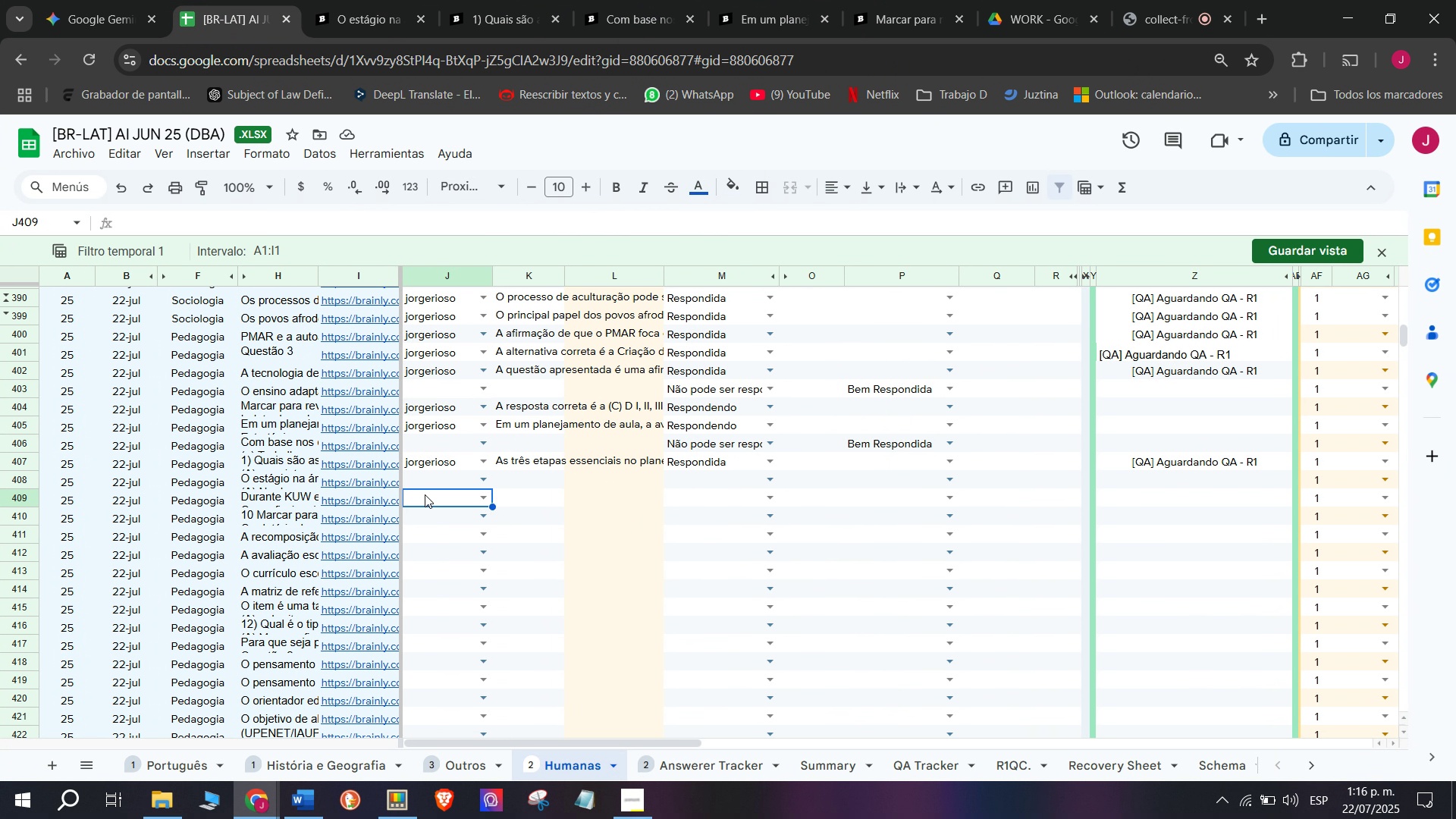 
left_click([432, 475])
 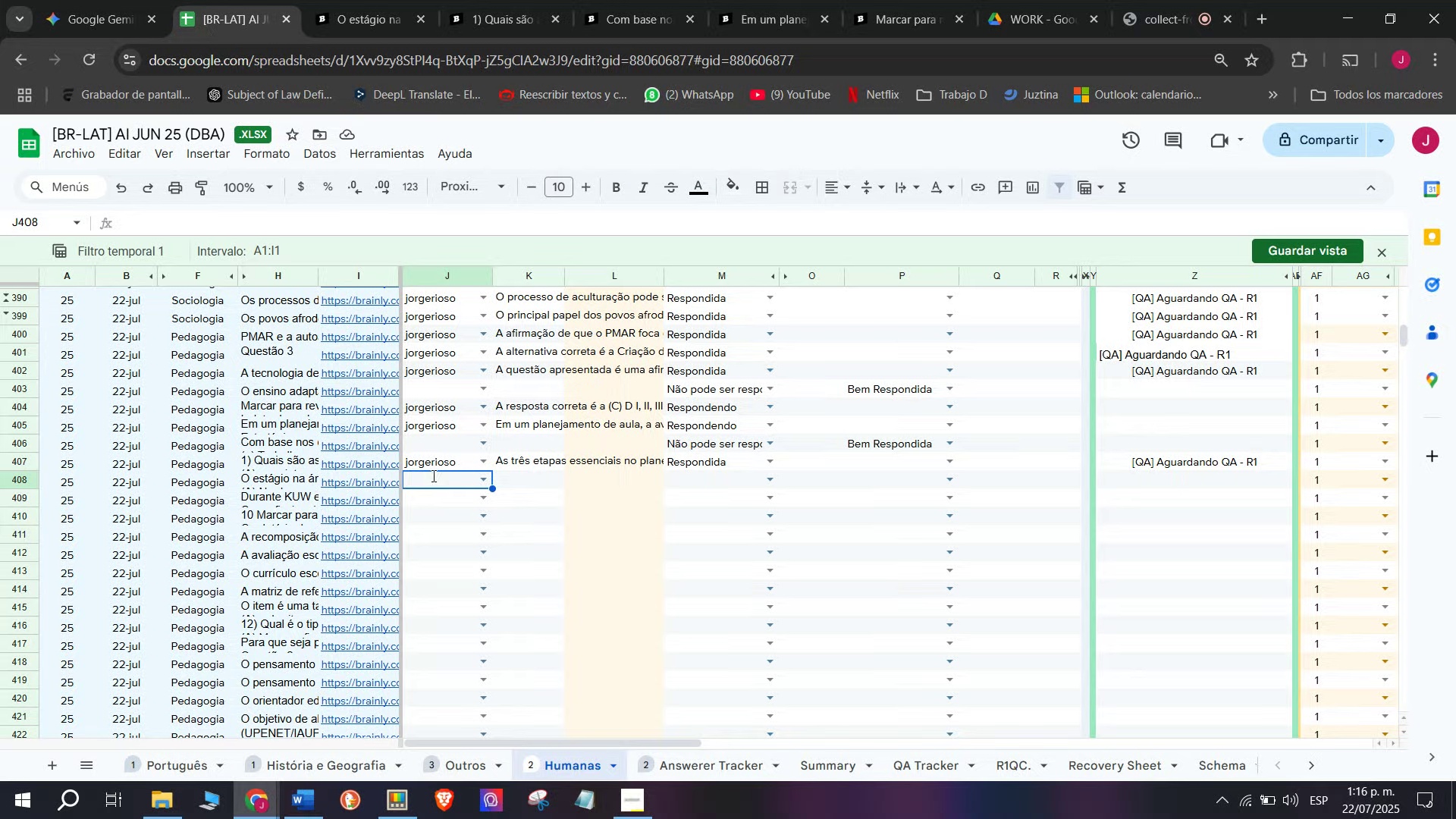 
key(J)
 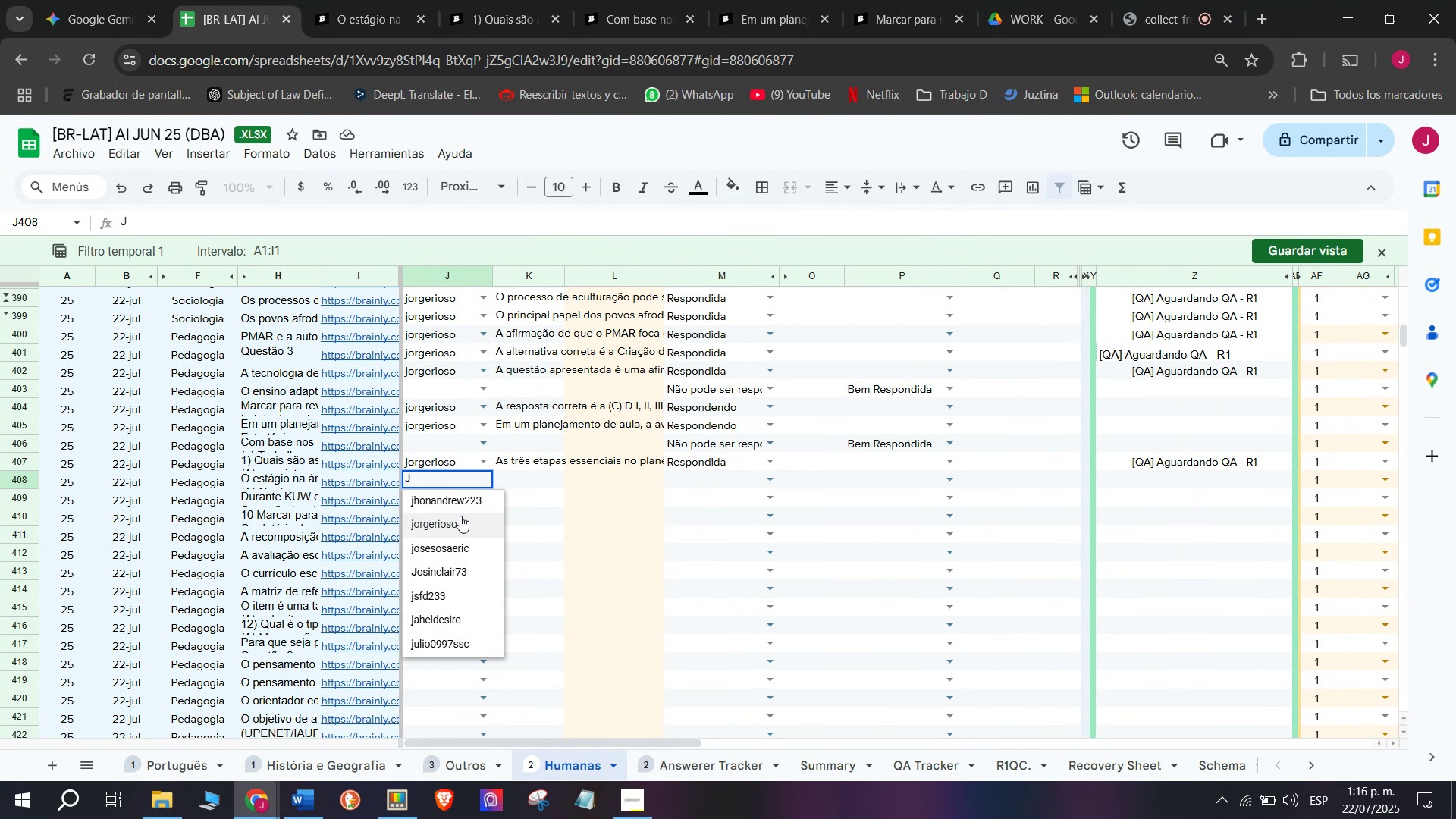 
left_click([465, 526])
 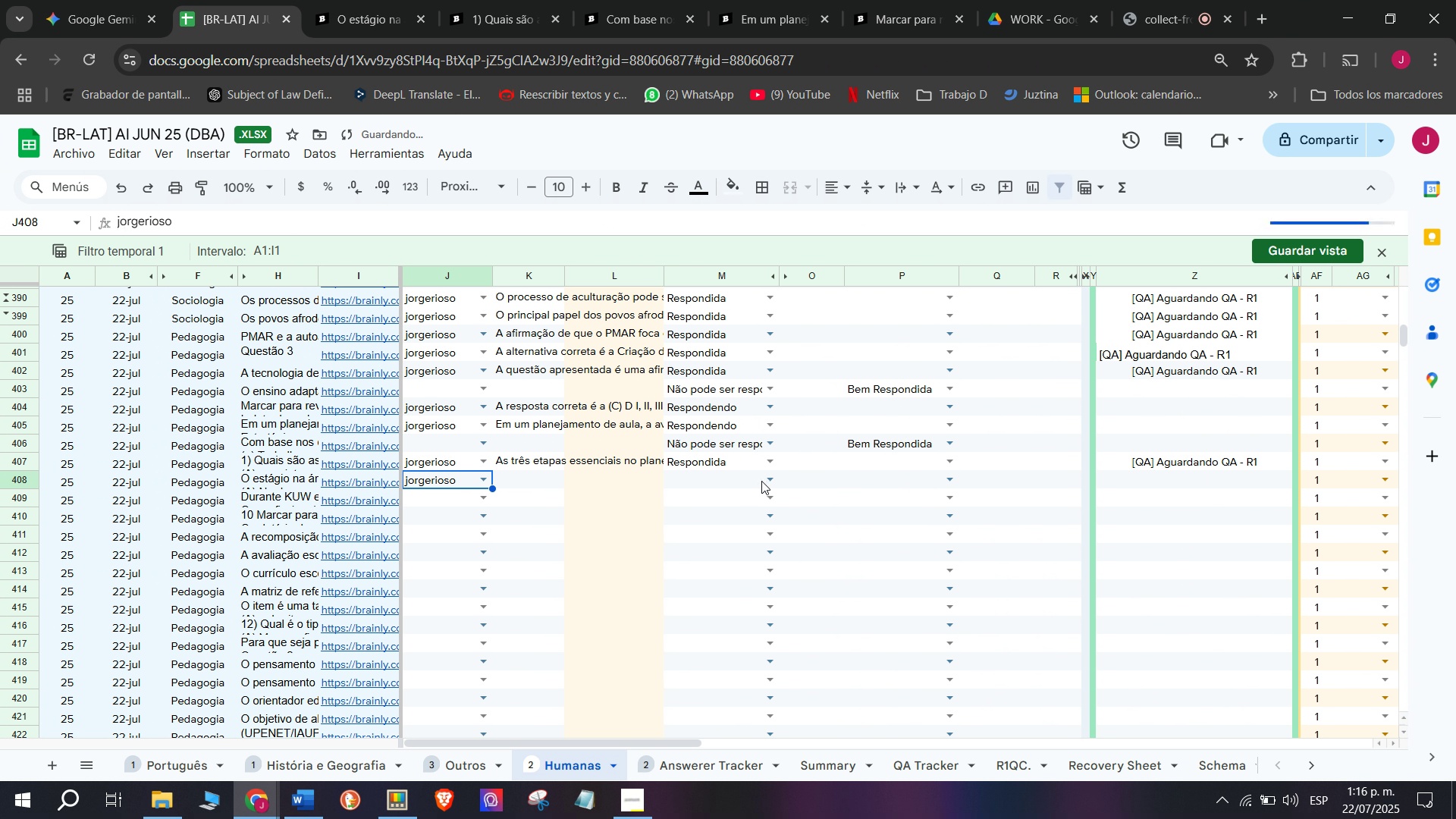 
double_click([763, 481])
 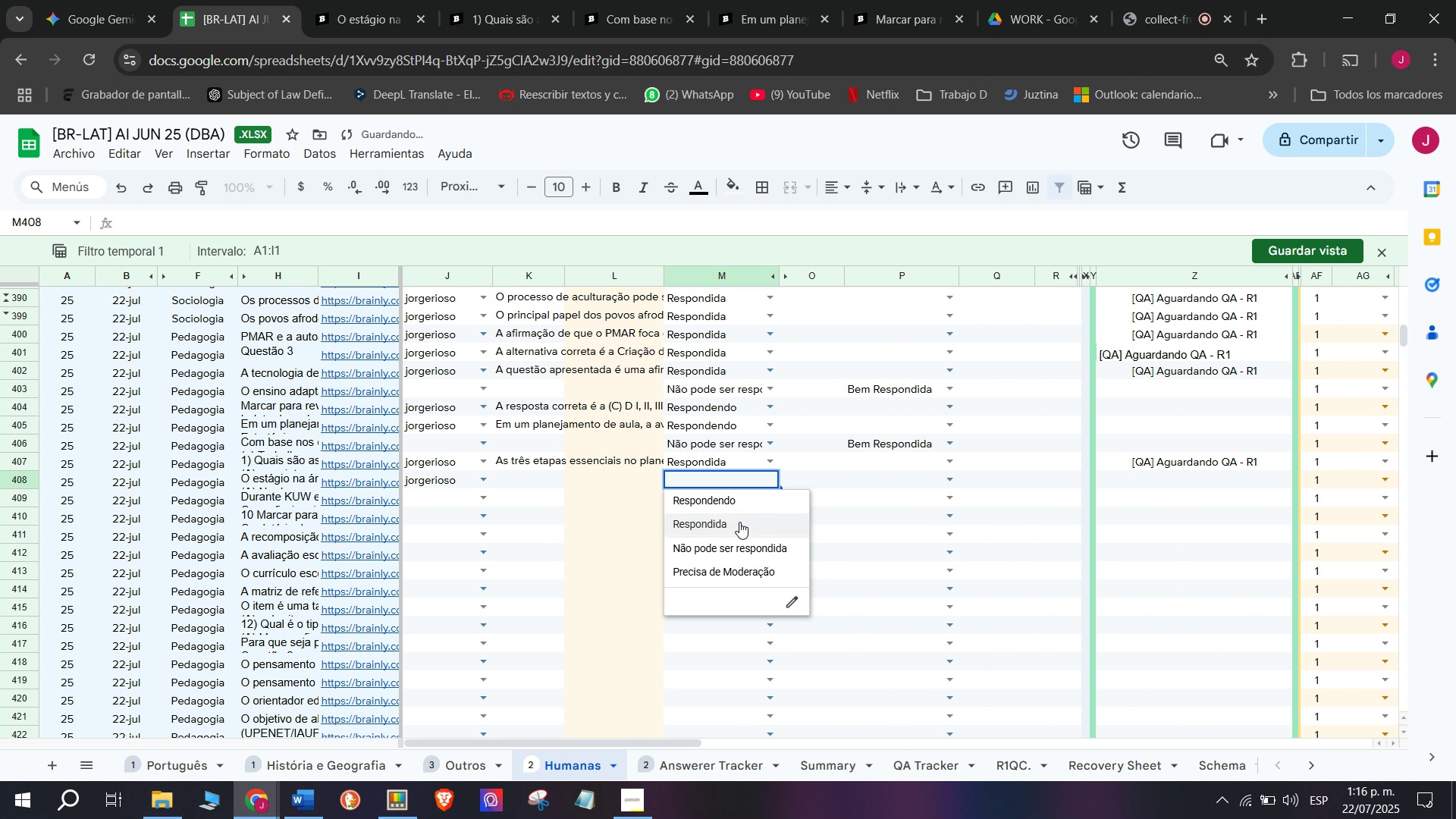 
left_click([739, 522])
 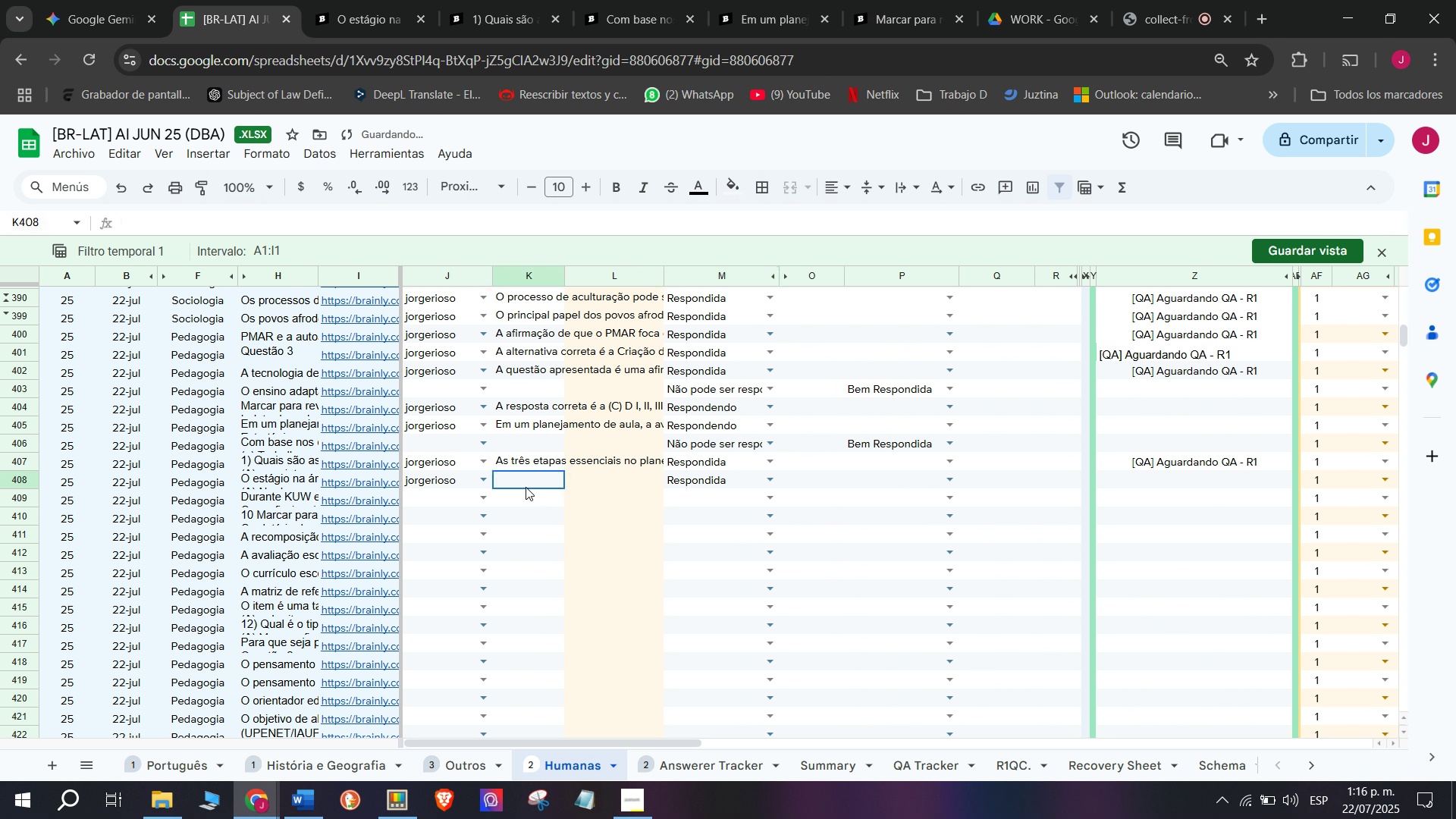 
left_click([526, 487])
 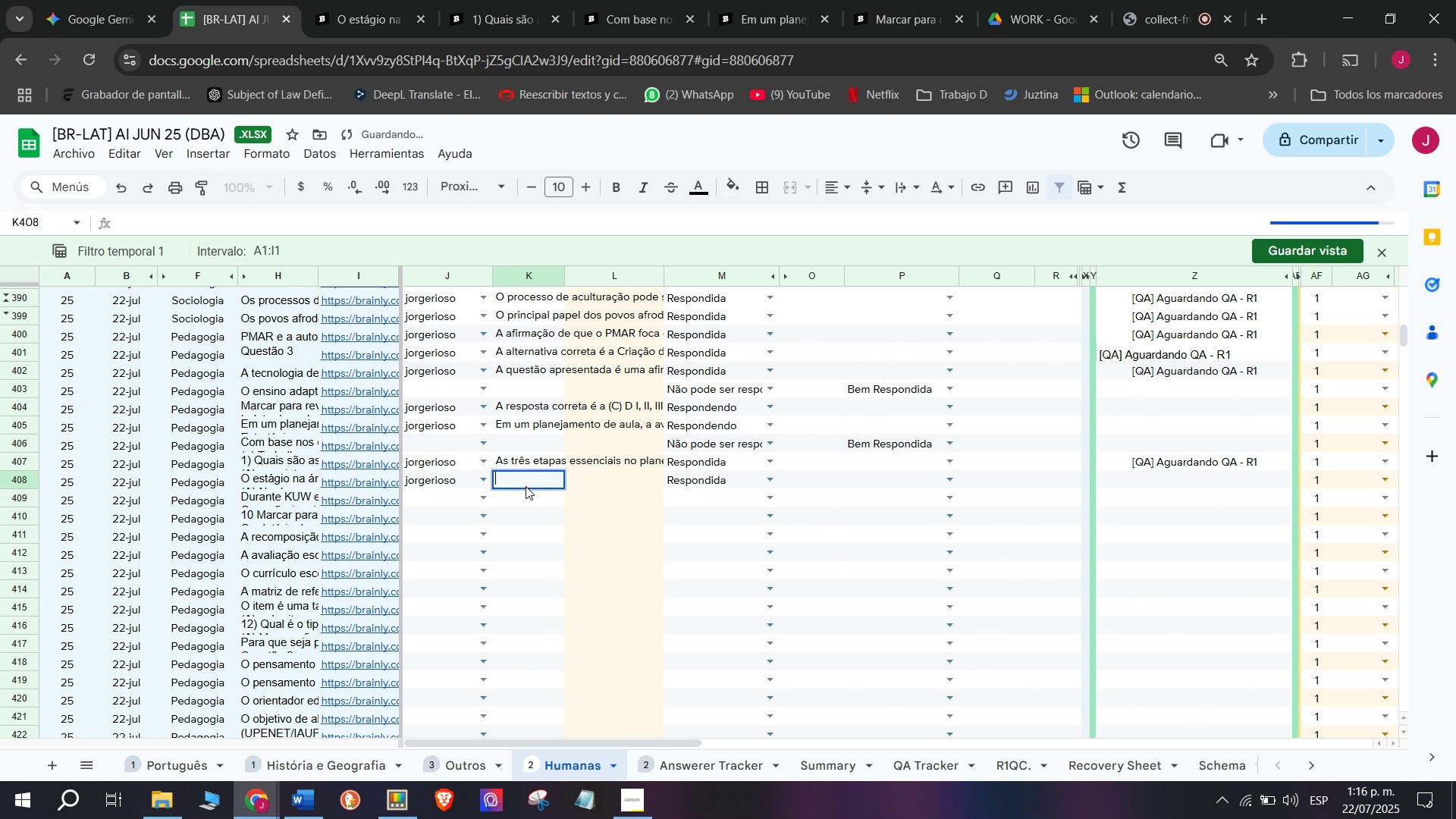 
key(C)
 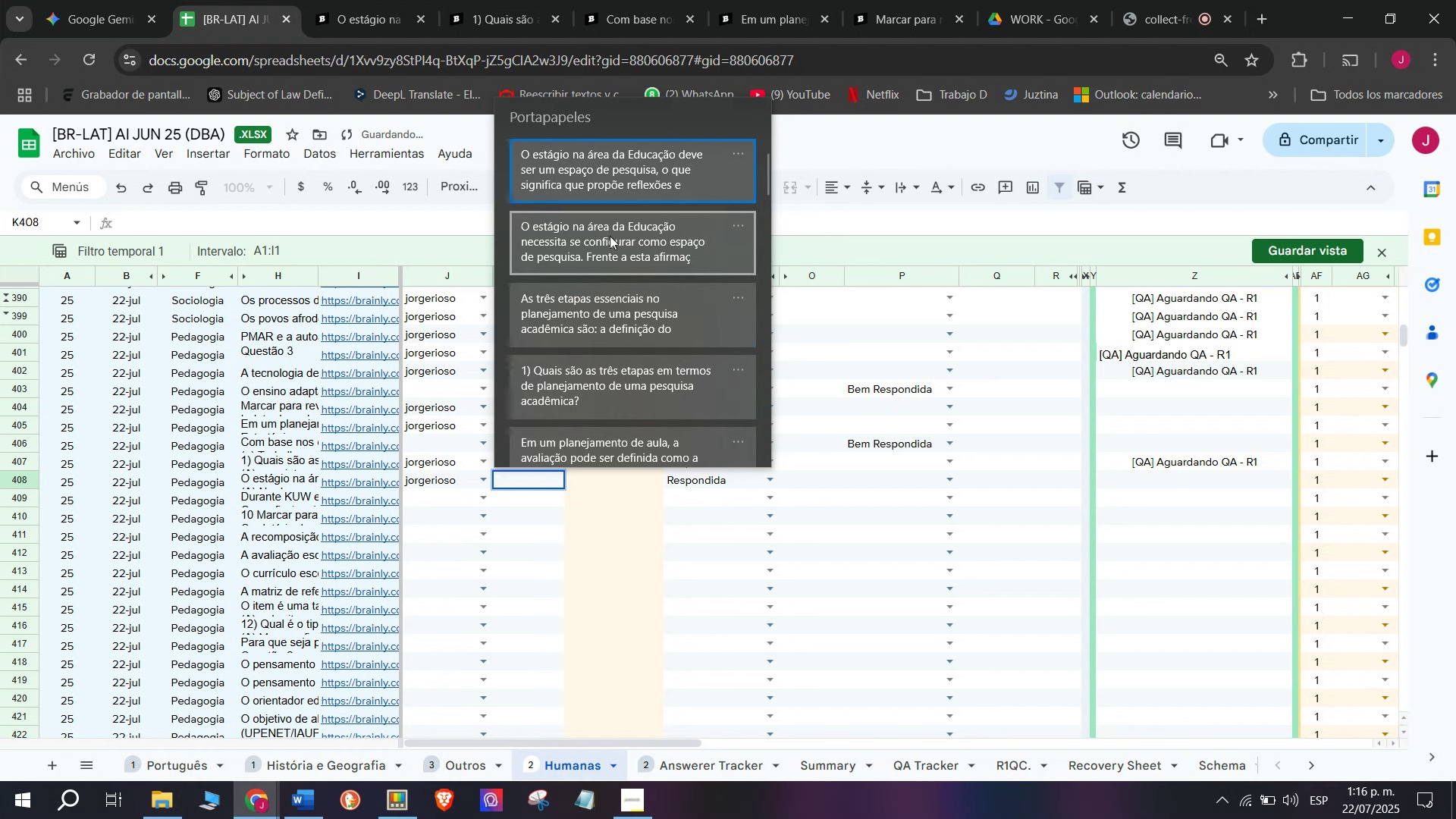 
key(Meta+MetaLeft)
 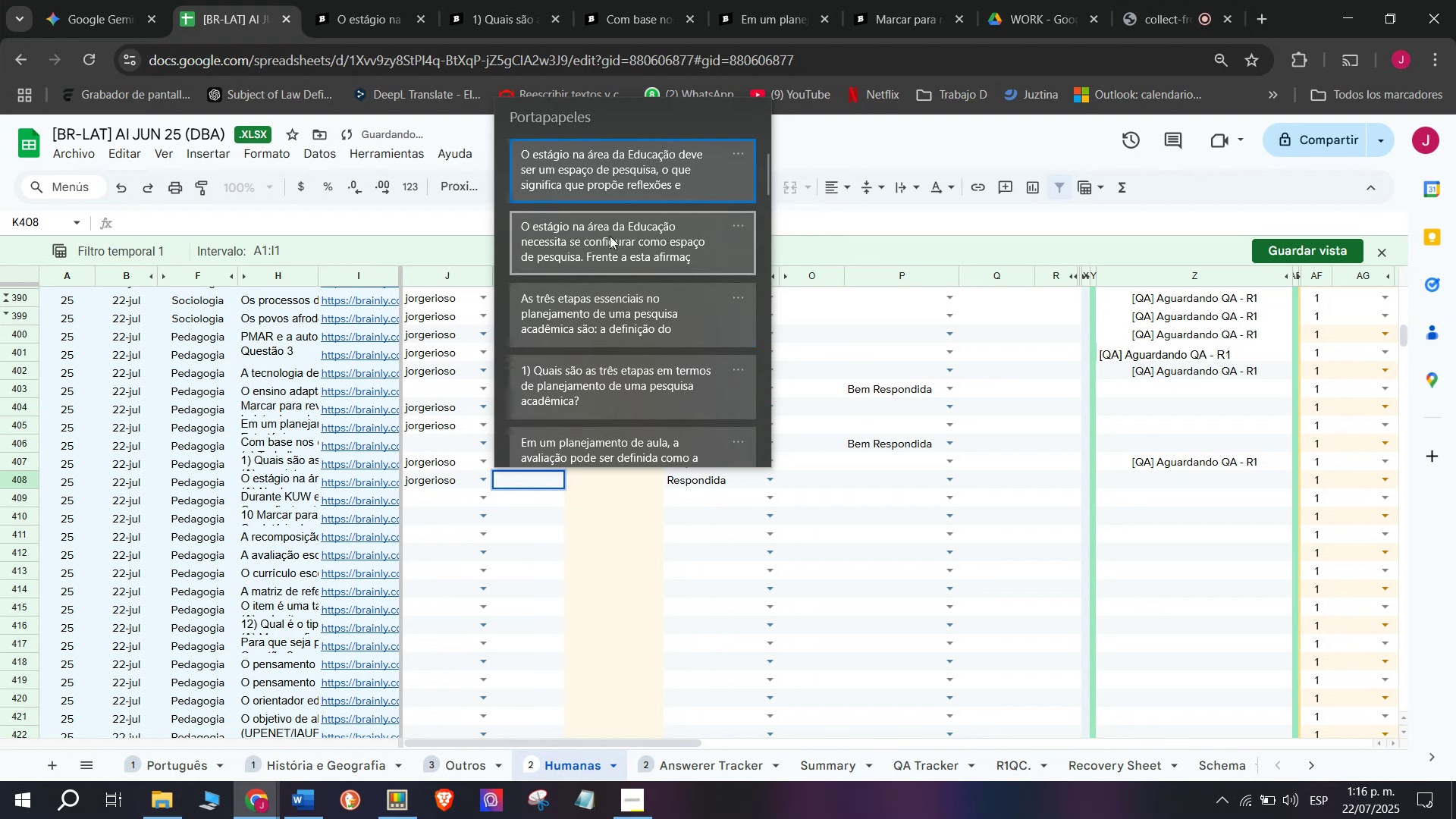 
key(Meta+V)
 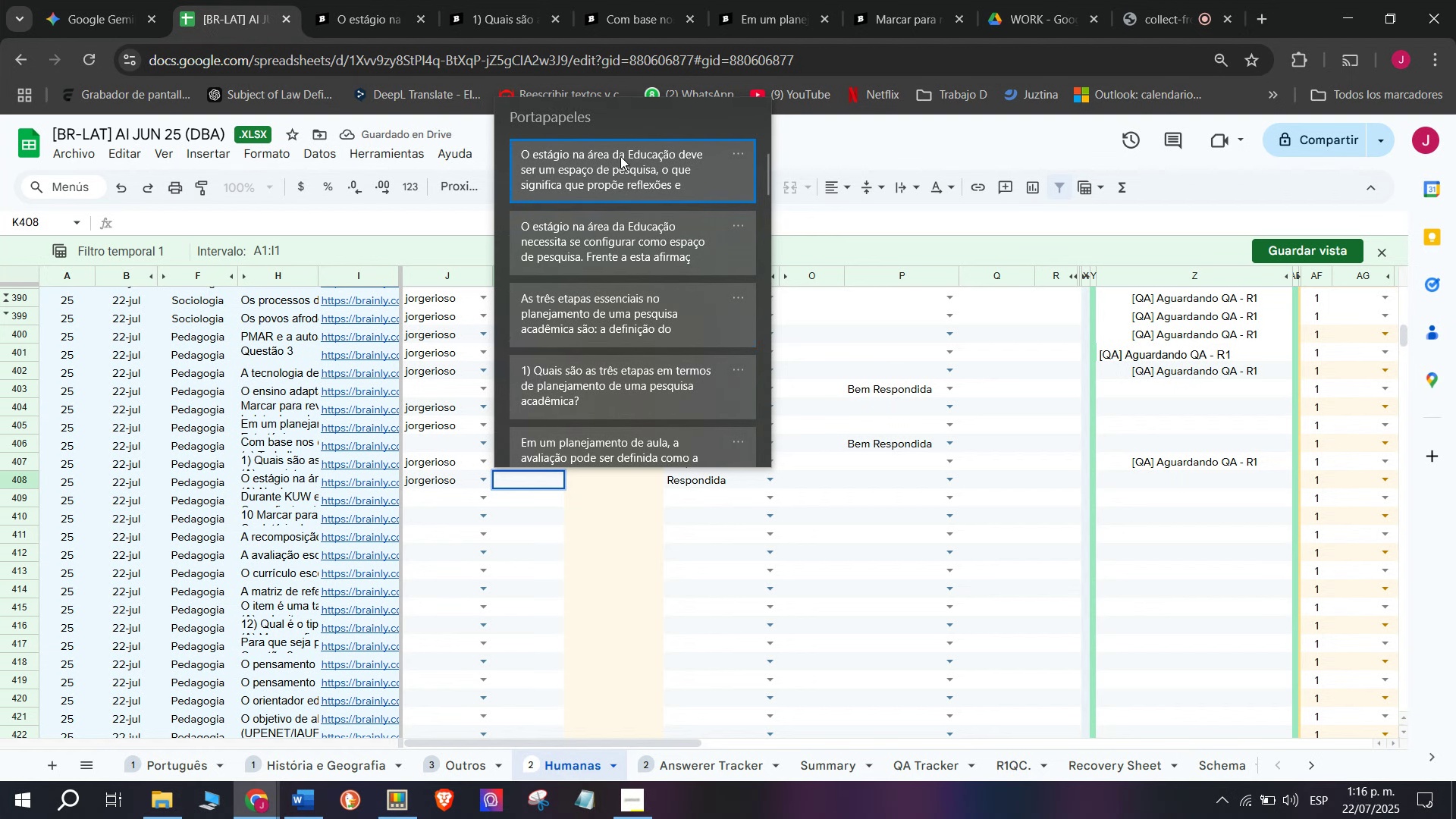 
left_click([620, 156])
 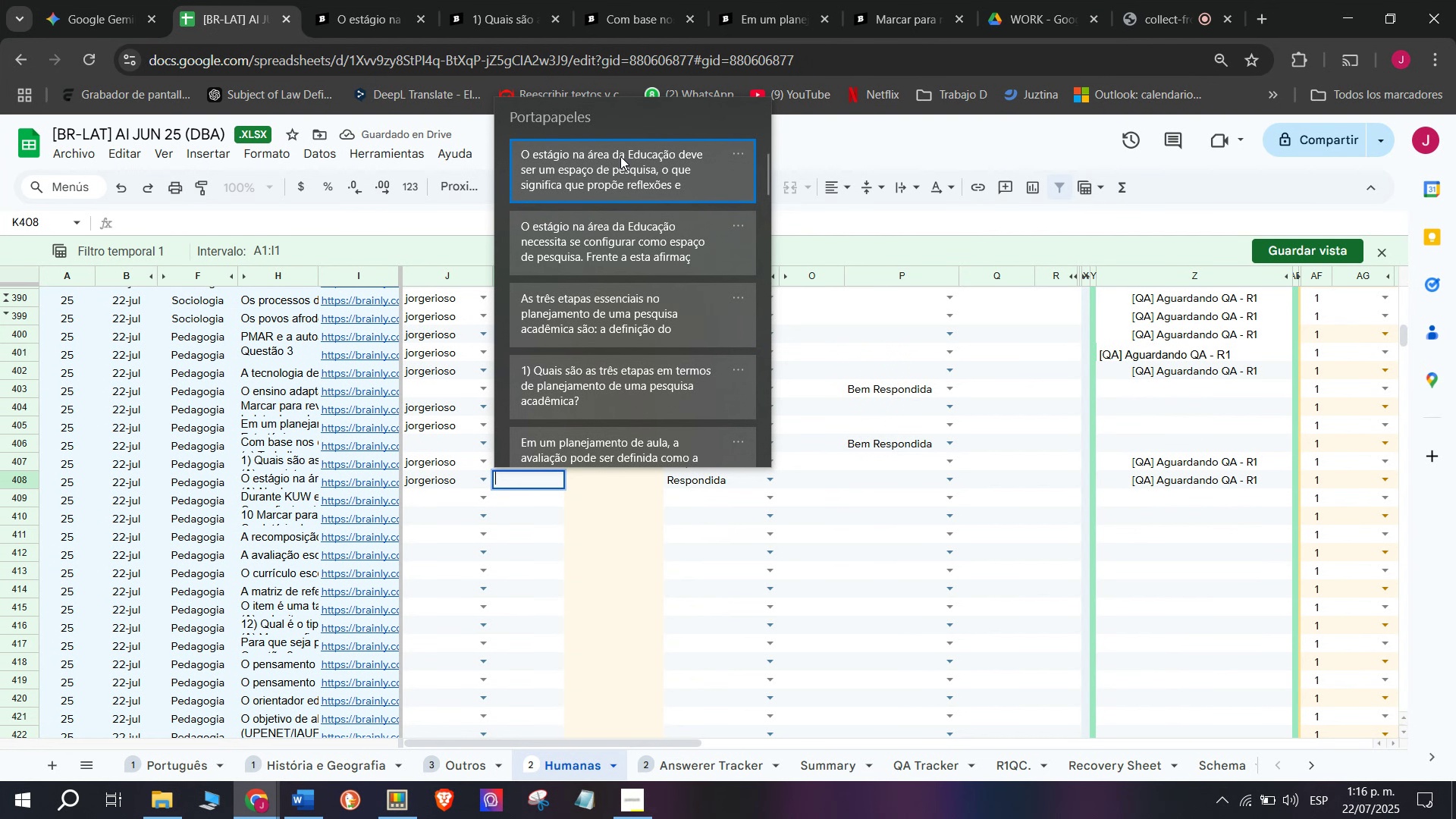 
key(Control+ControlLeft)
 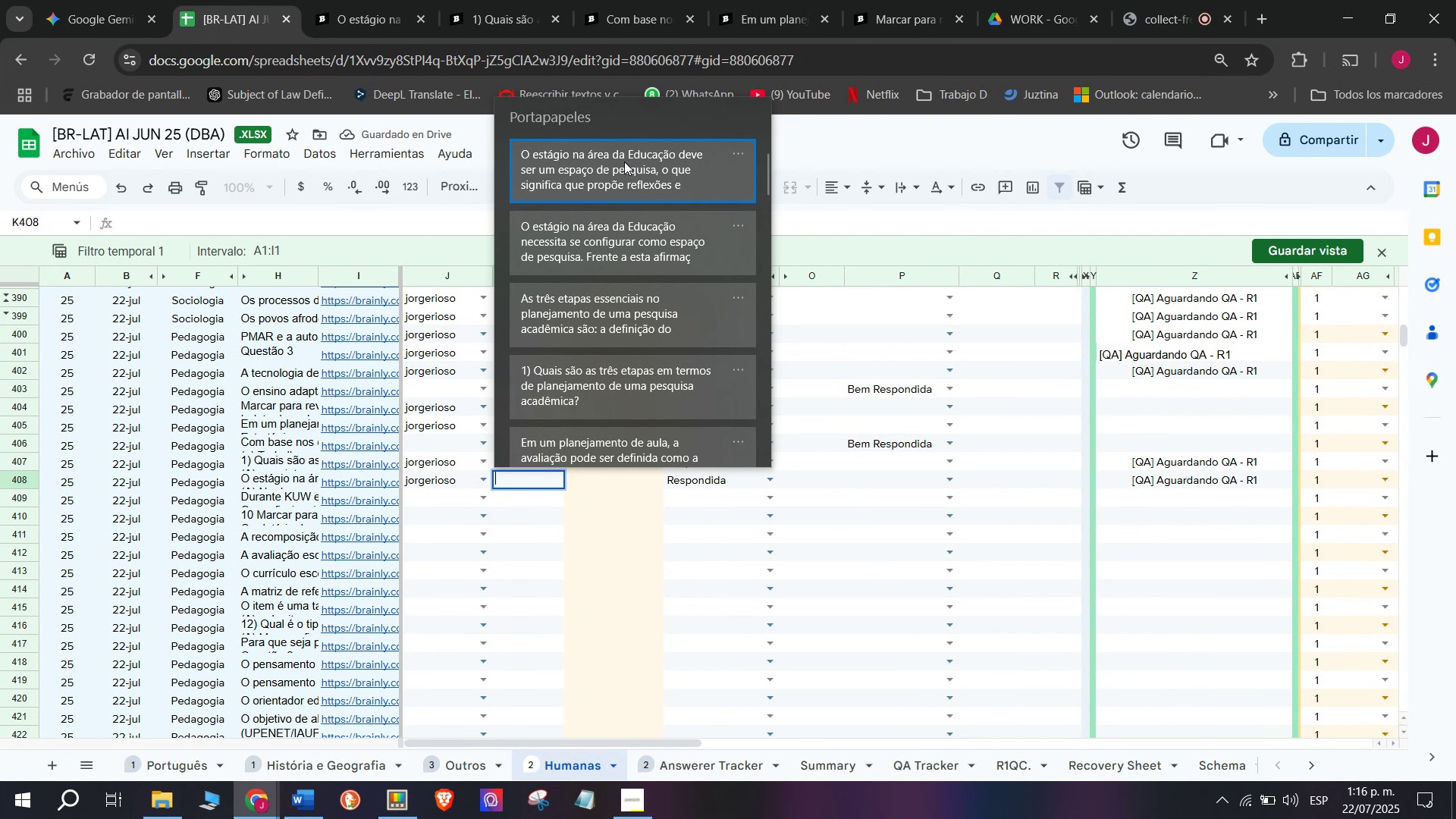 
key(Control+V)
 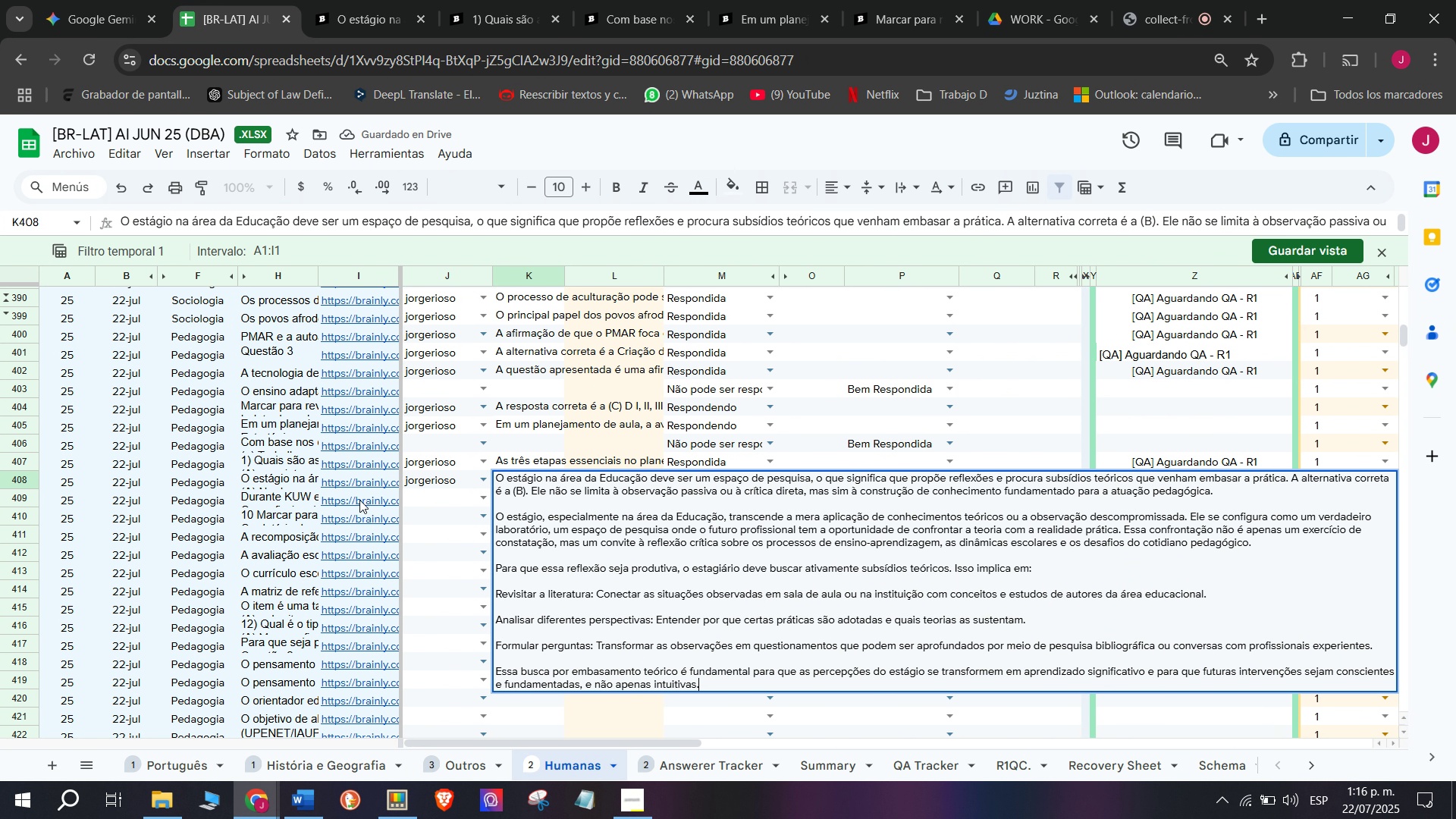 
left_click([359, 500])
 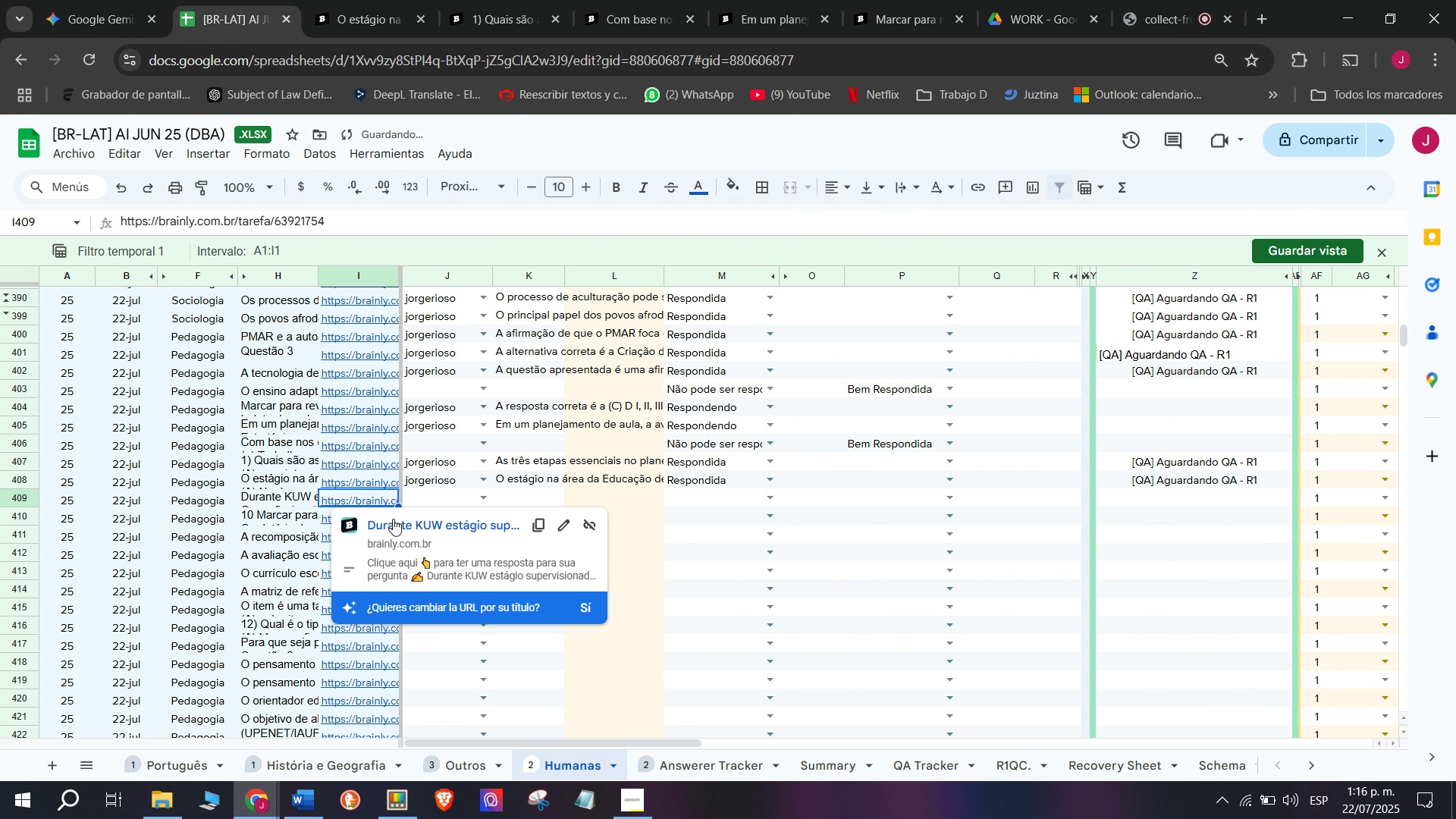 
left_click([395, 521])
 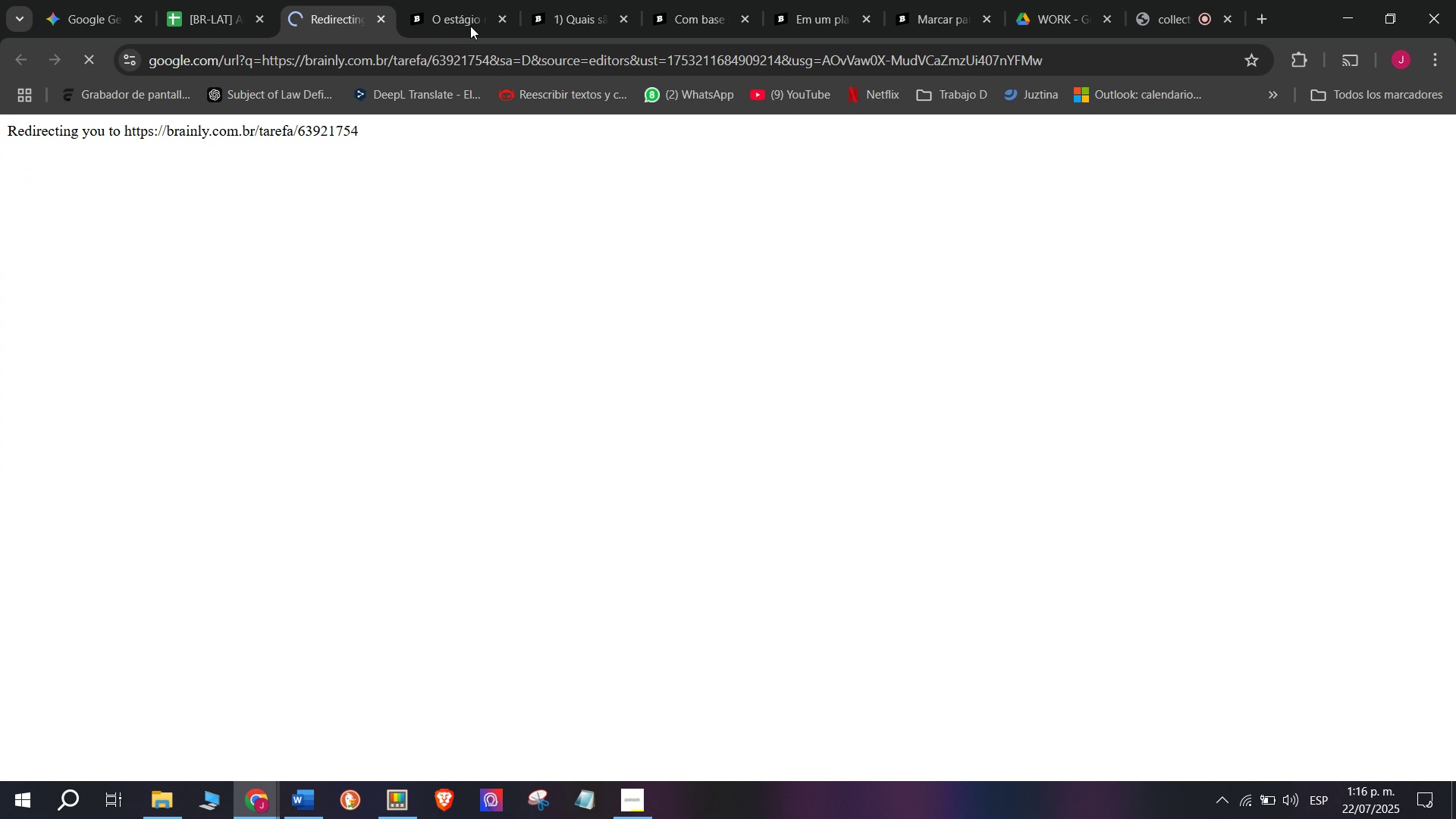 
left_click([483, 0])
 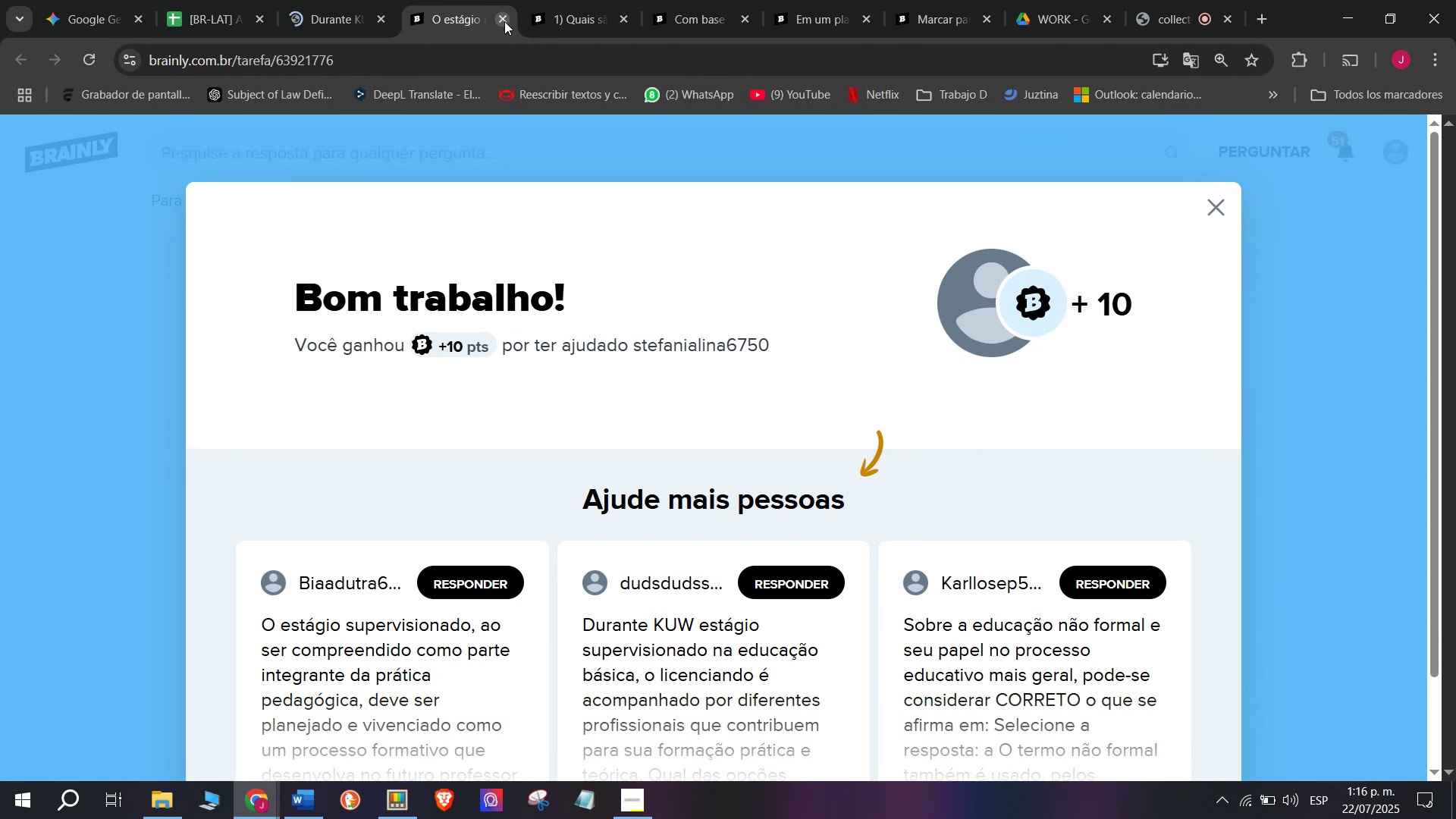 
left_click([504, 21])
 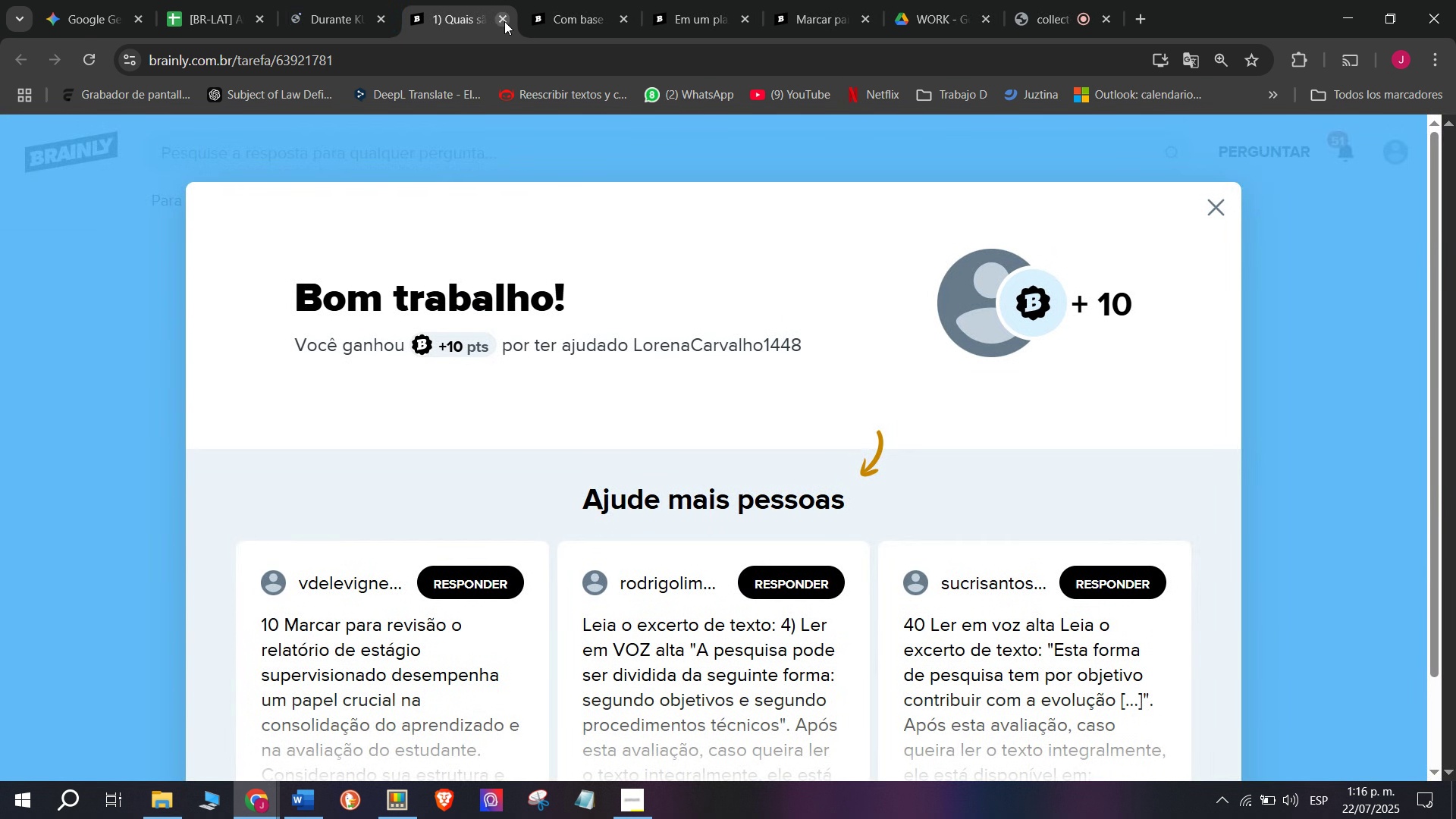 
left_click([504, 21])
 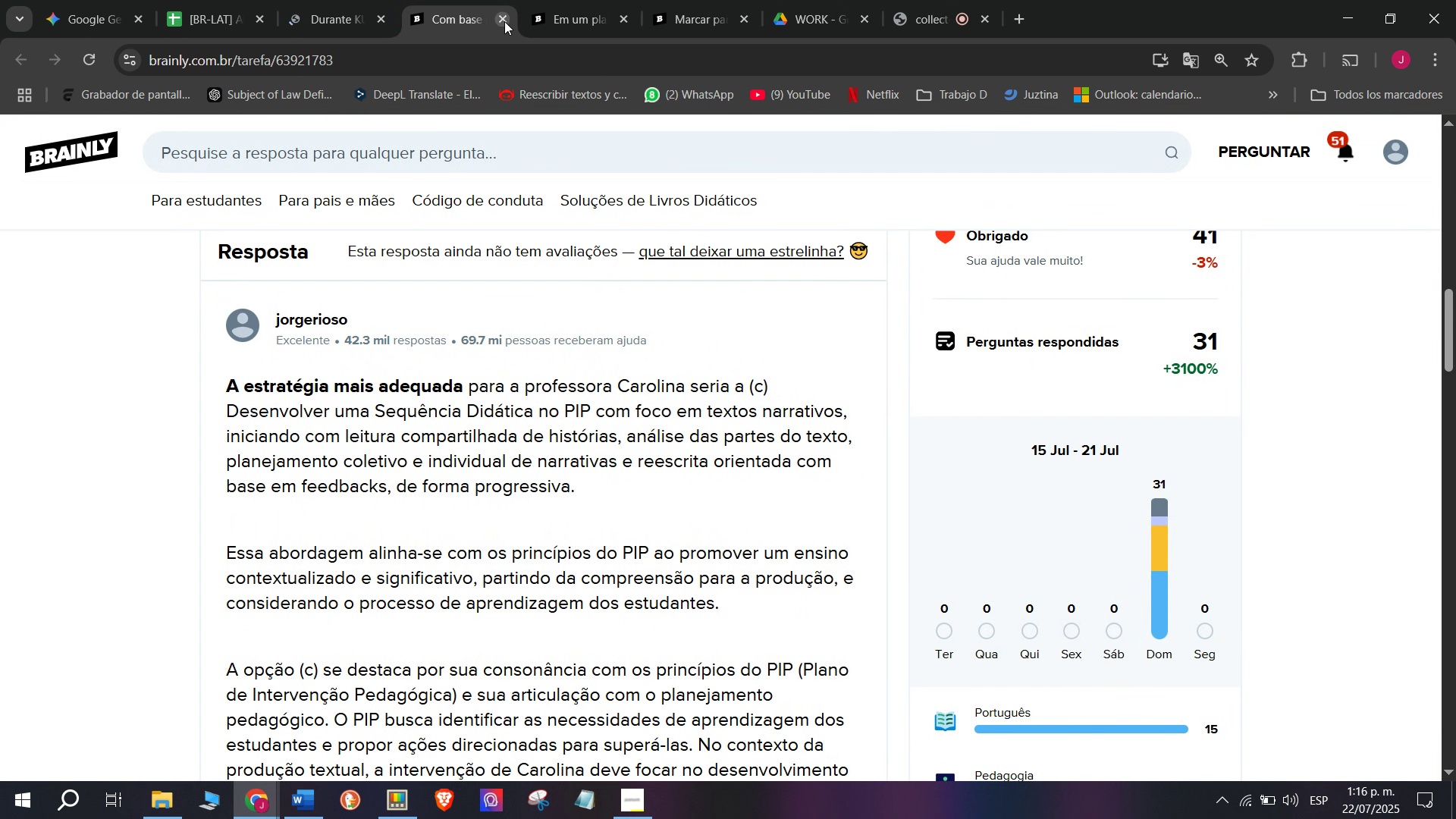 
left_click([504, 21])
 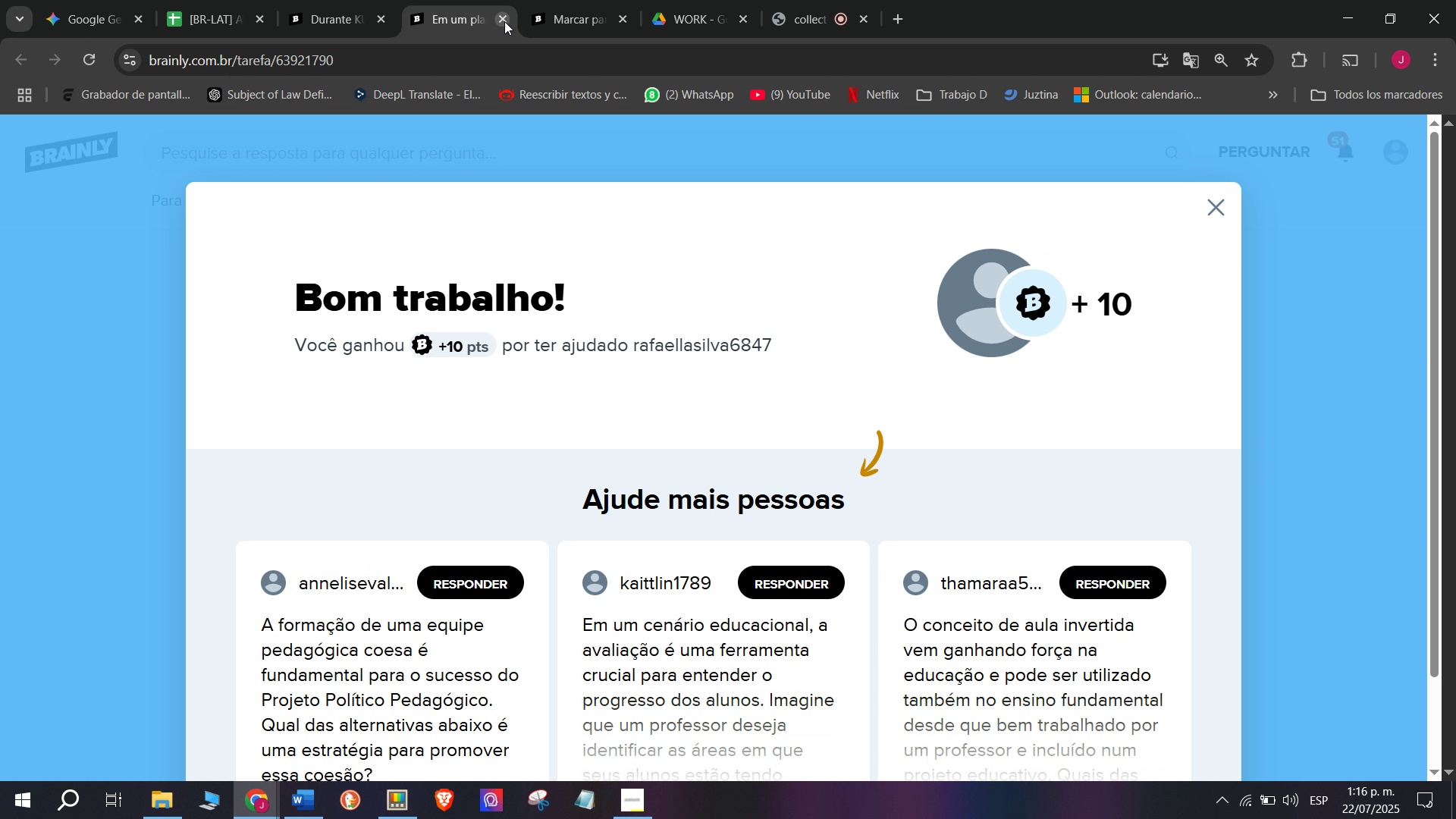 
left_click([504, 21])
 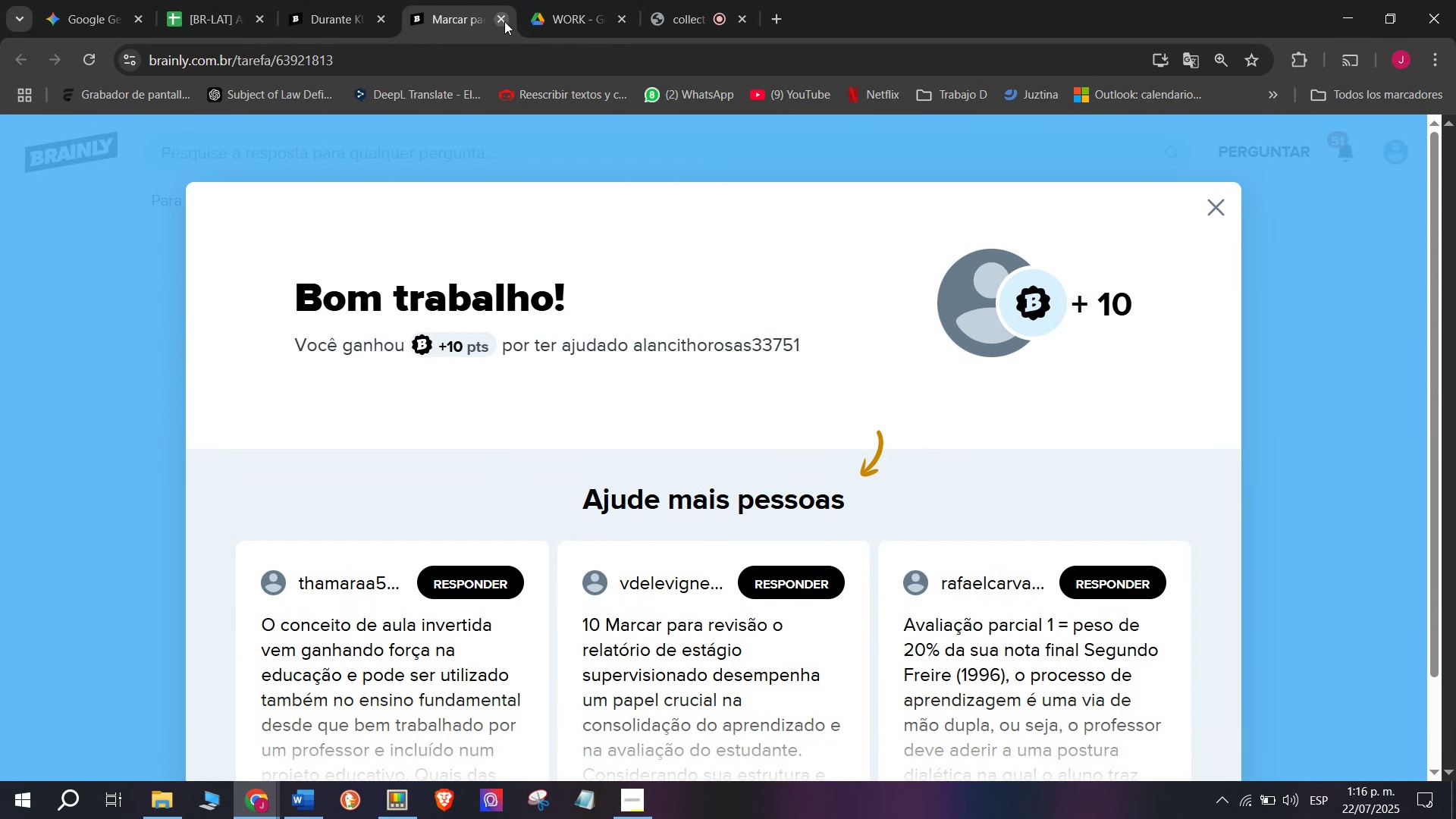 
left_click([504, 21])
 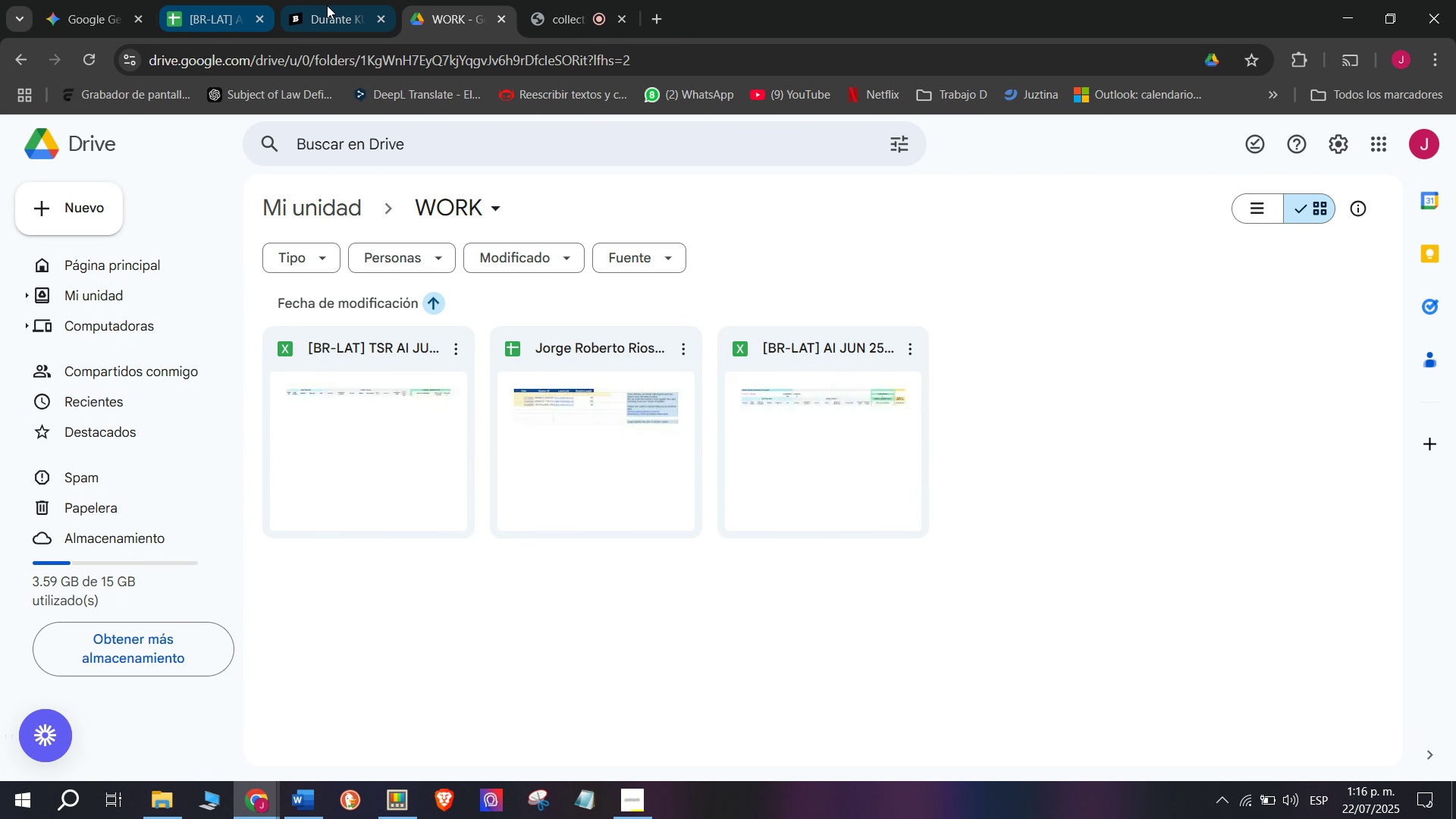 
left_click([327, 4])
 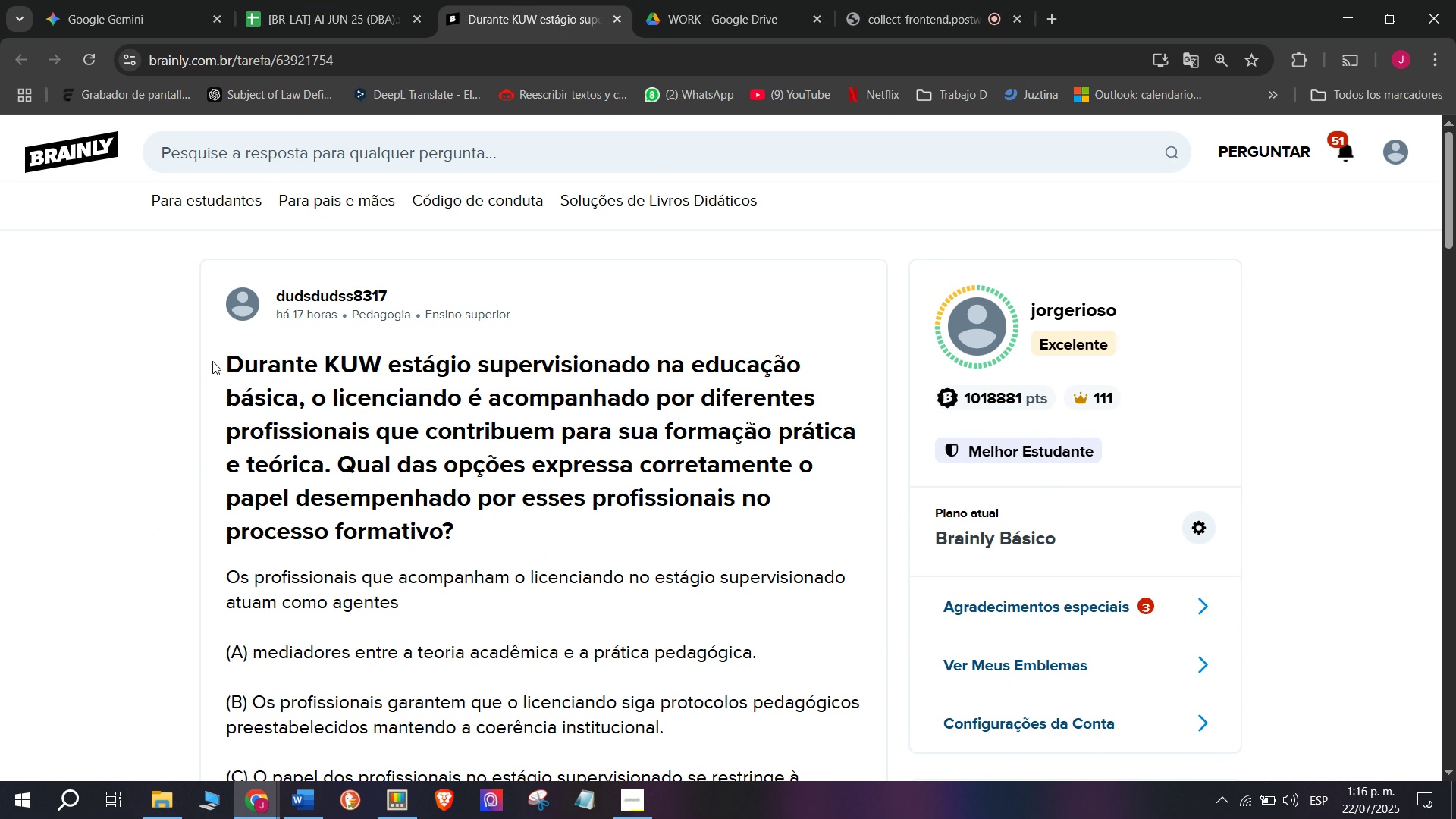 
left_click_drag(start_coordinate=[218, 351], to_coordinate=[526, 439])
 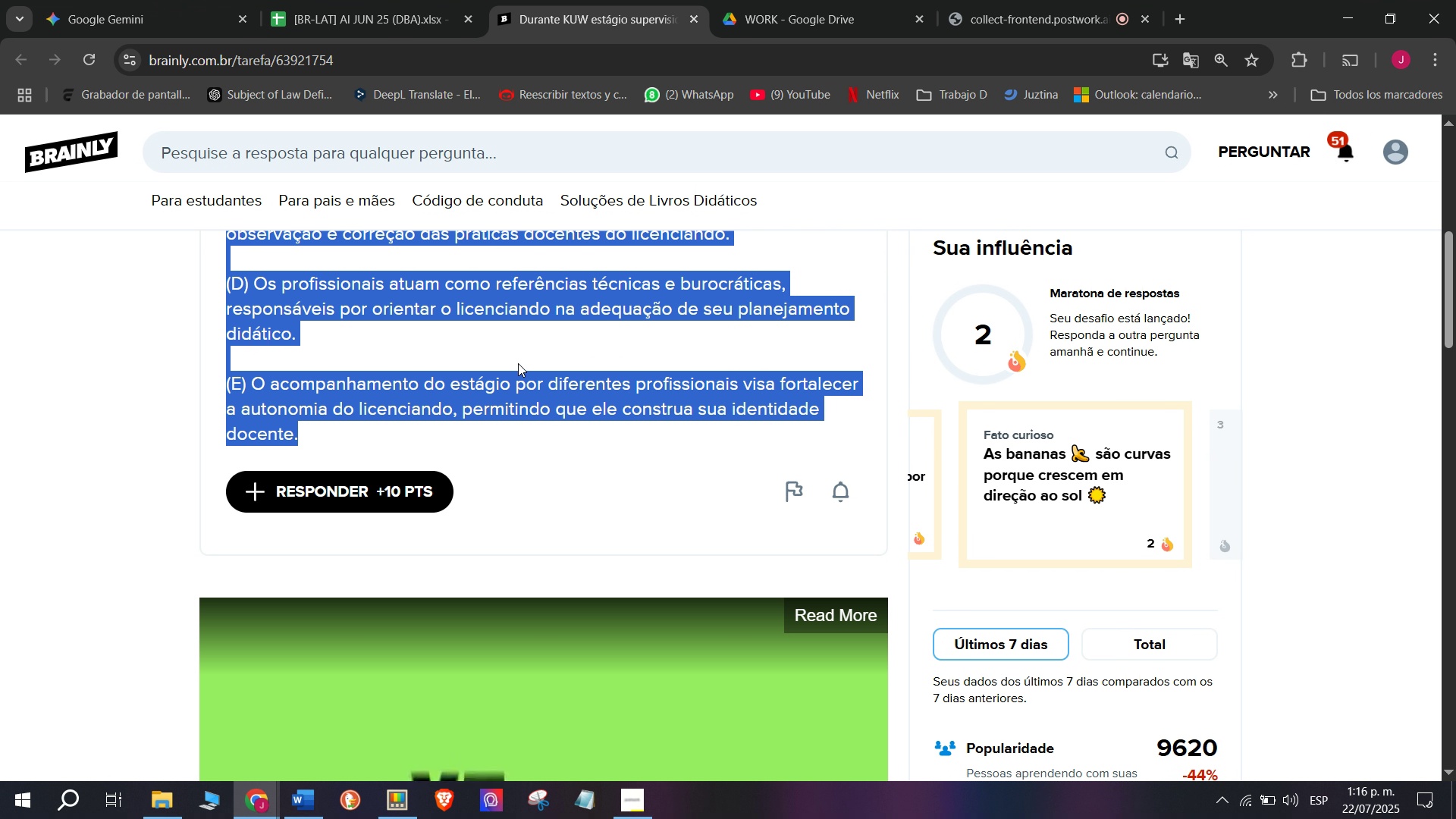 
scroll: coordinate [479, 383], scroll_direction: down, amount: 2.0
 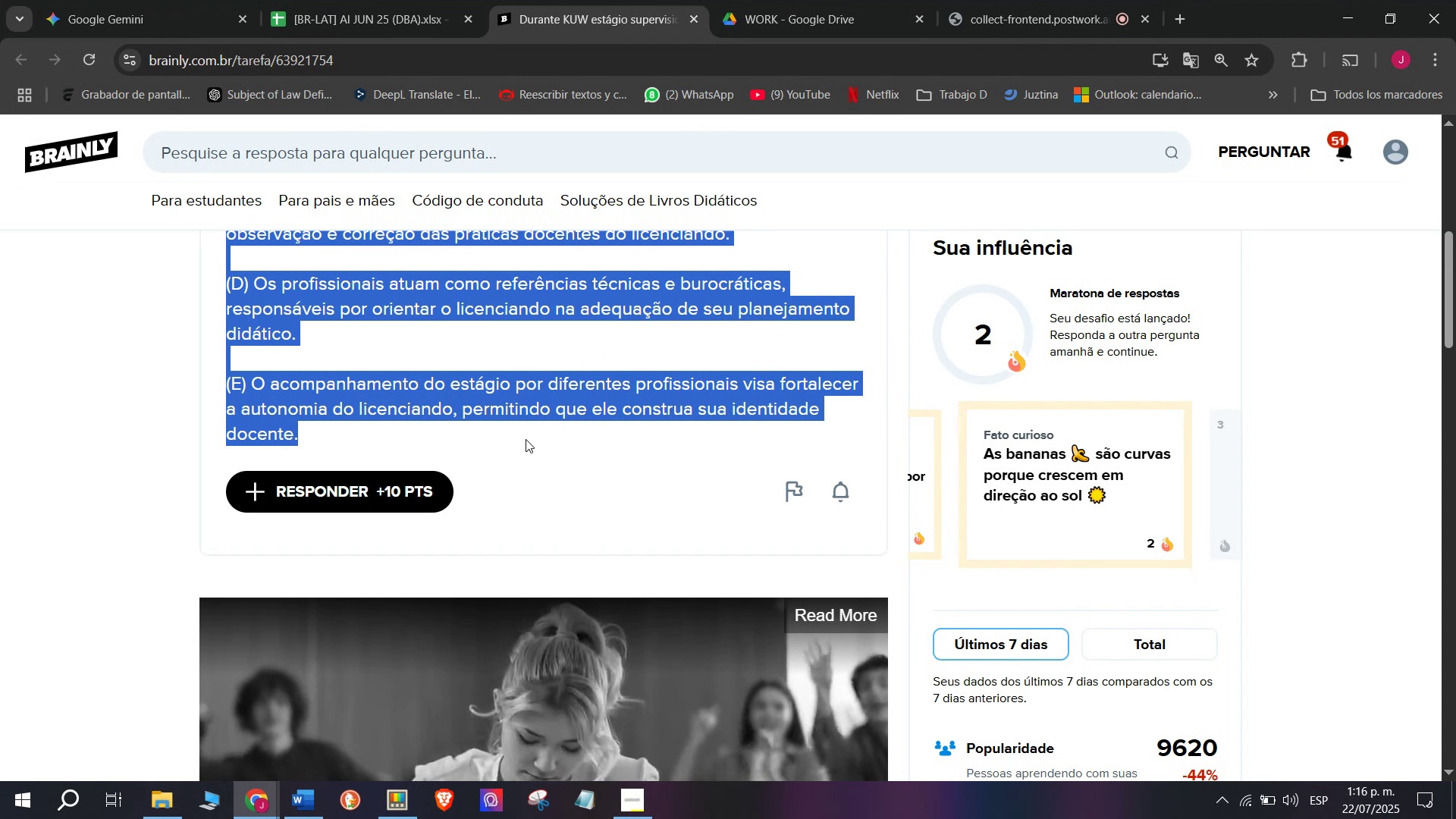 
key(Break)
 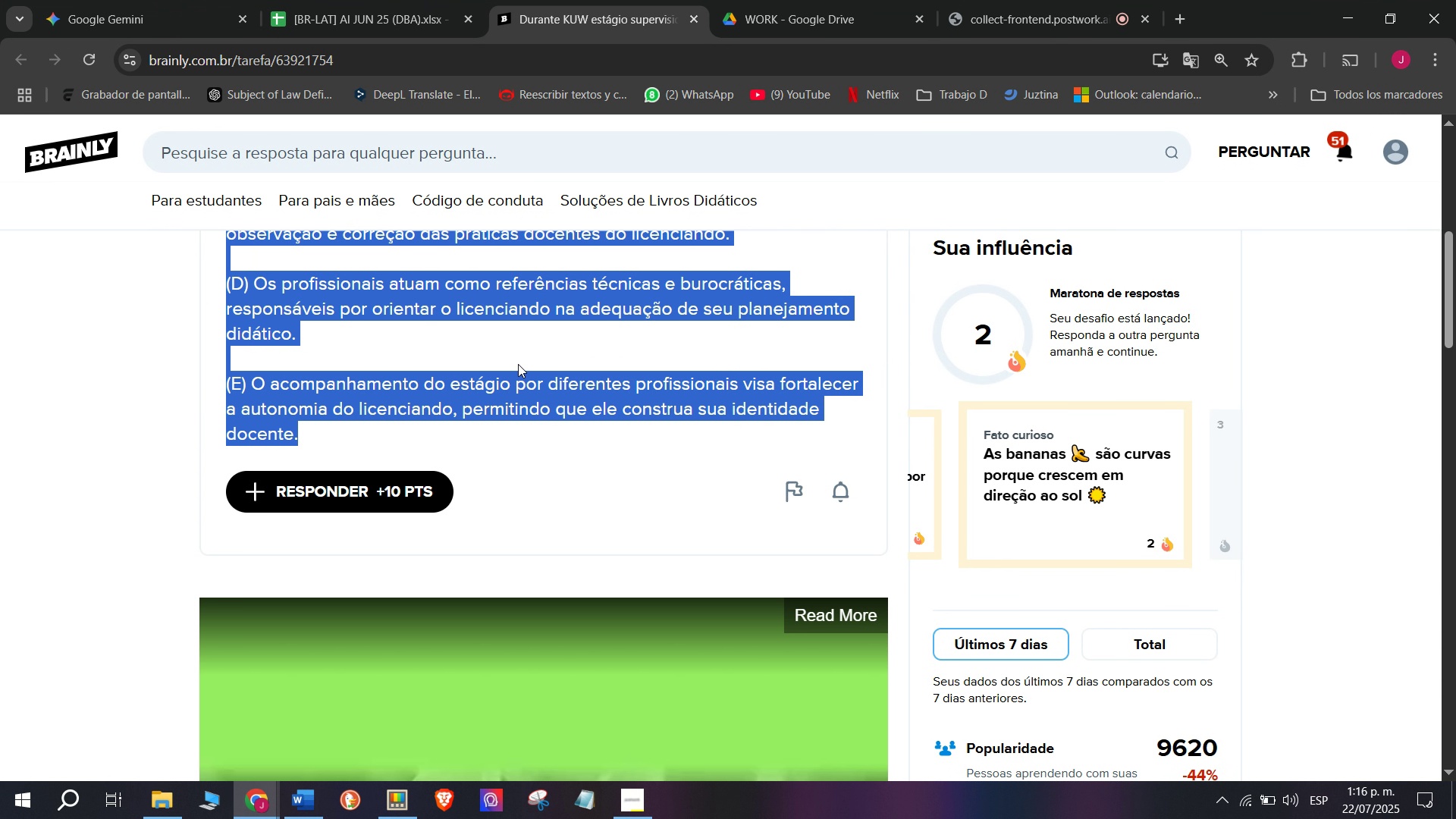 
key(Control+ControlLeft)
 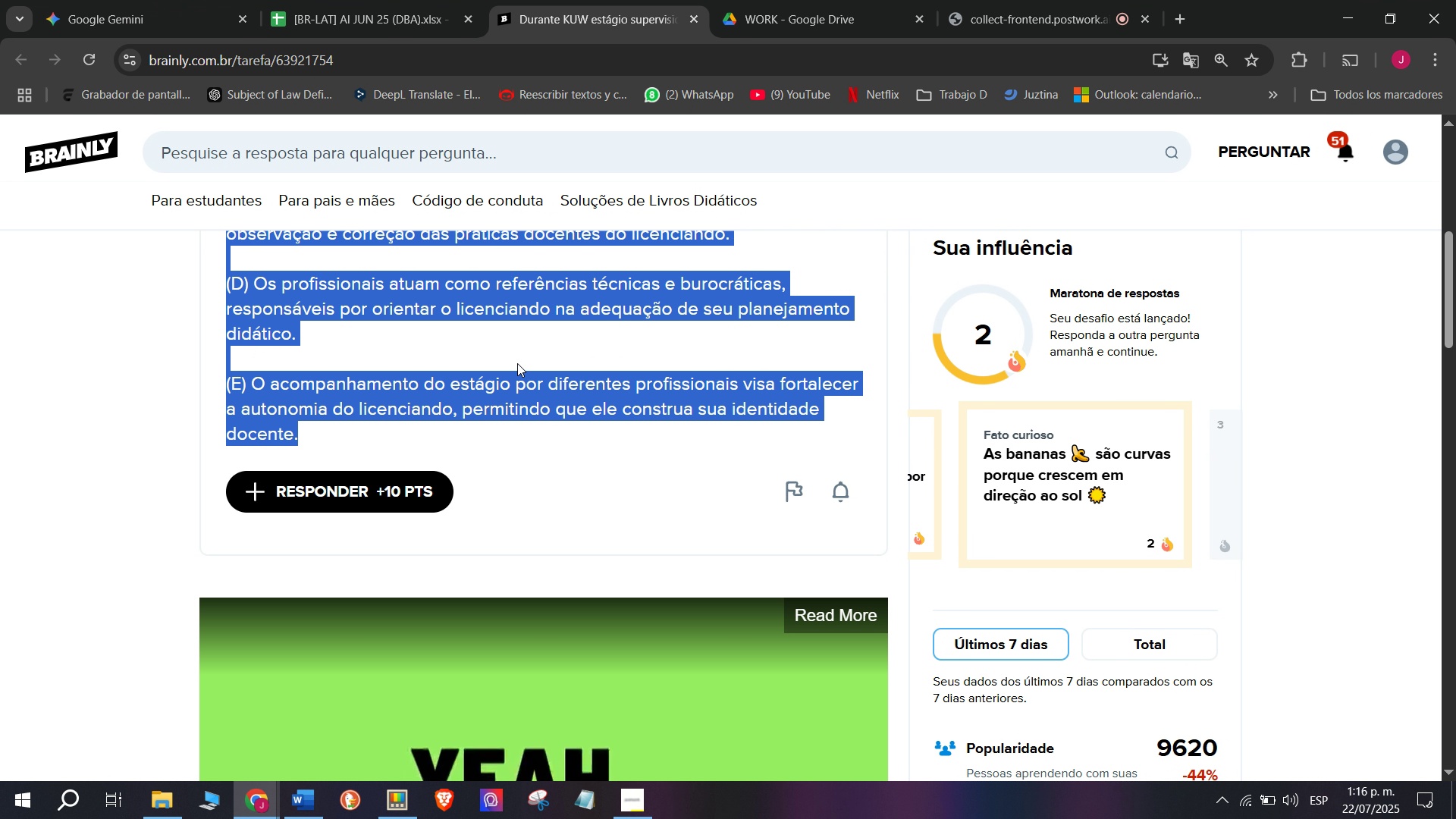 
key(Control+C)
 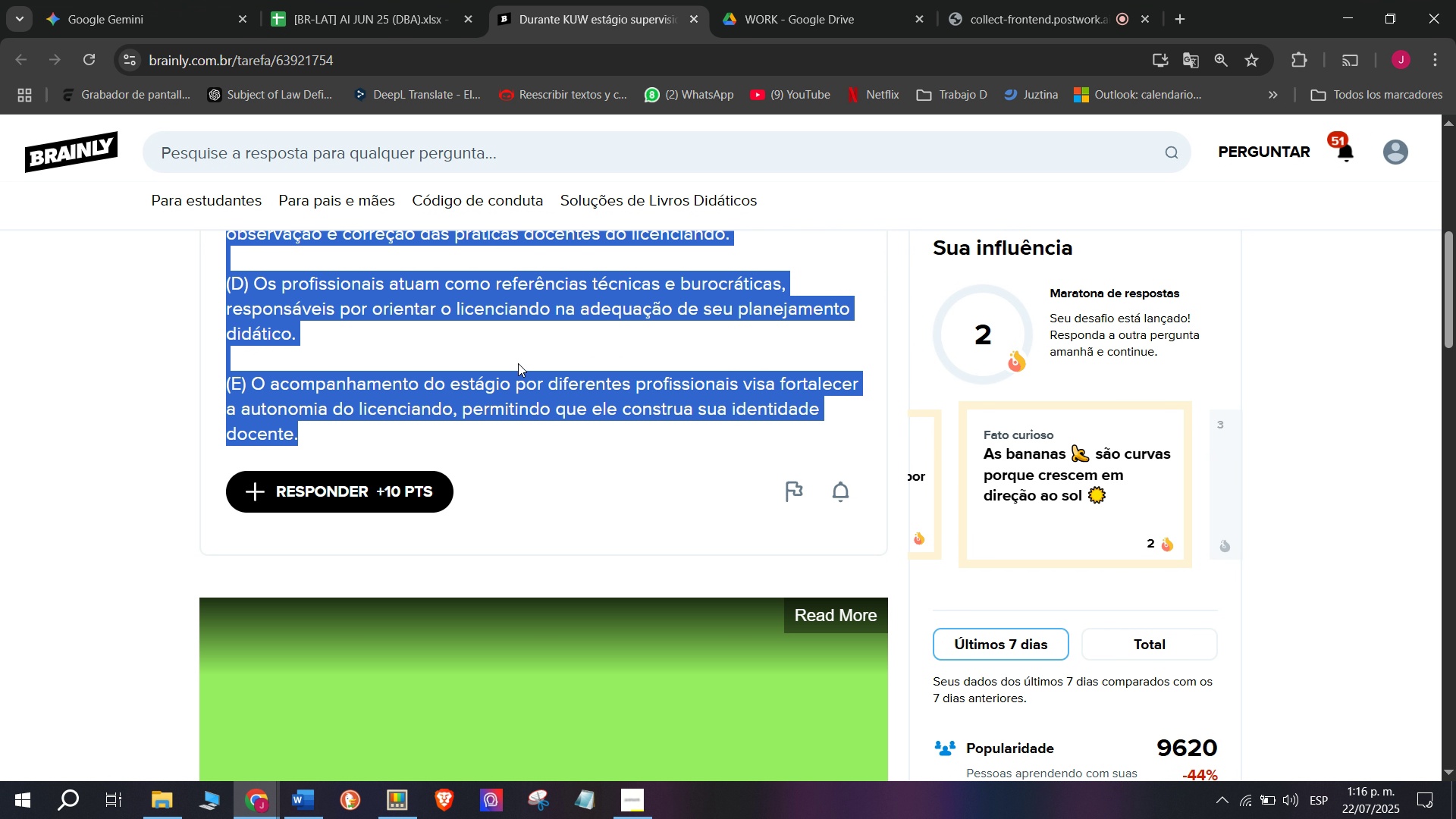 
key(Control+ControlLeft)
 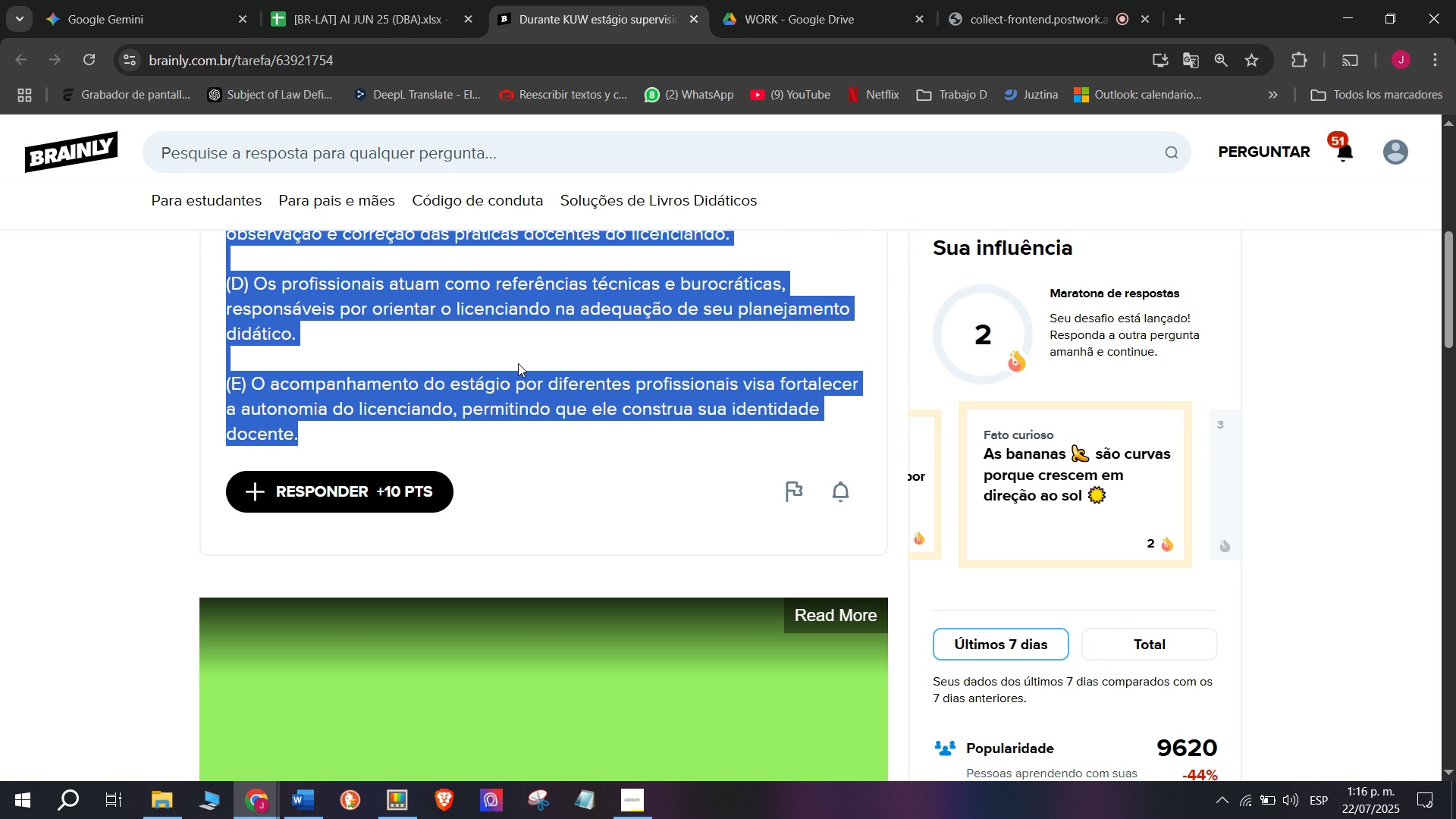 
key(Break)
 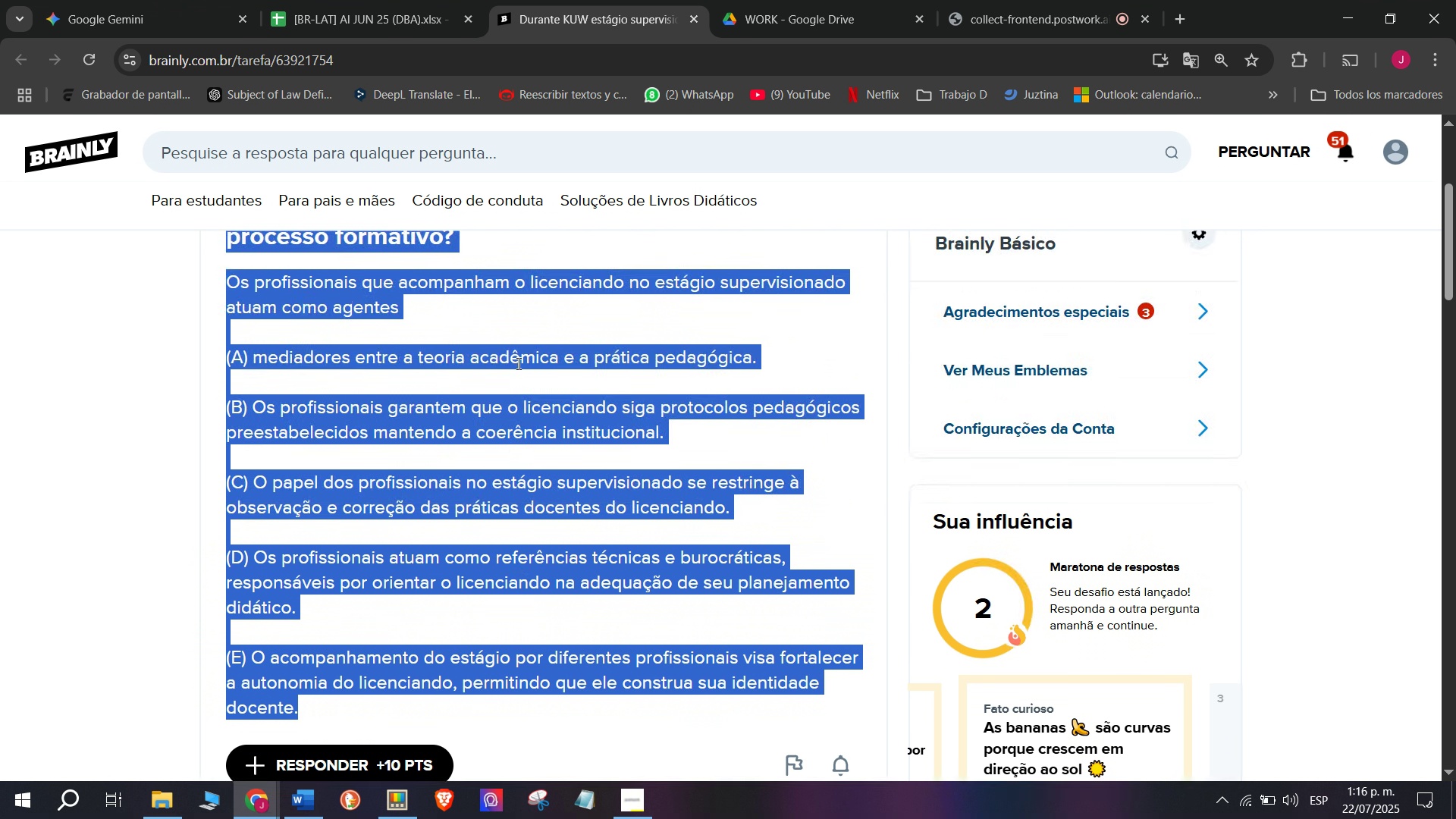 
key(Control+C)
 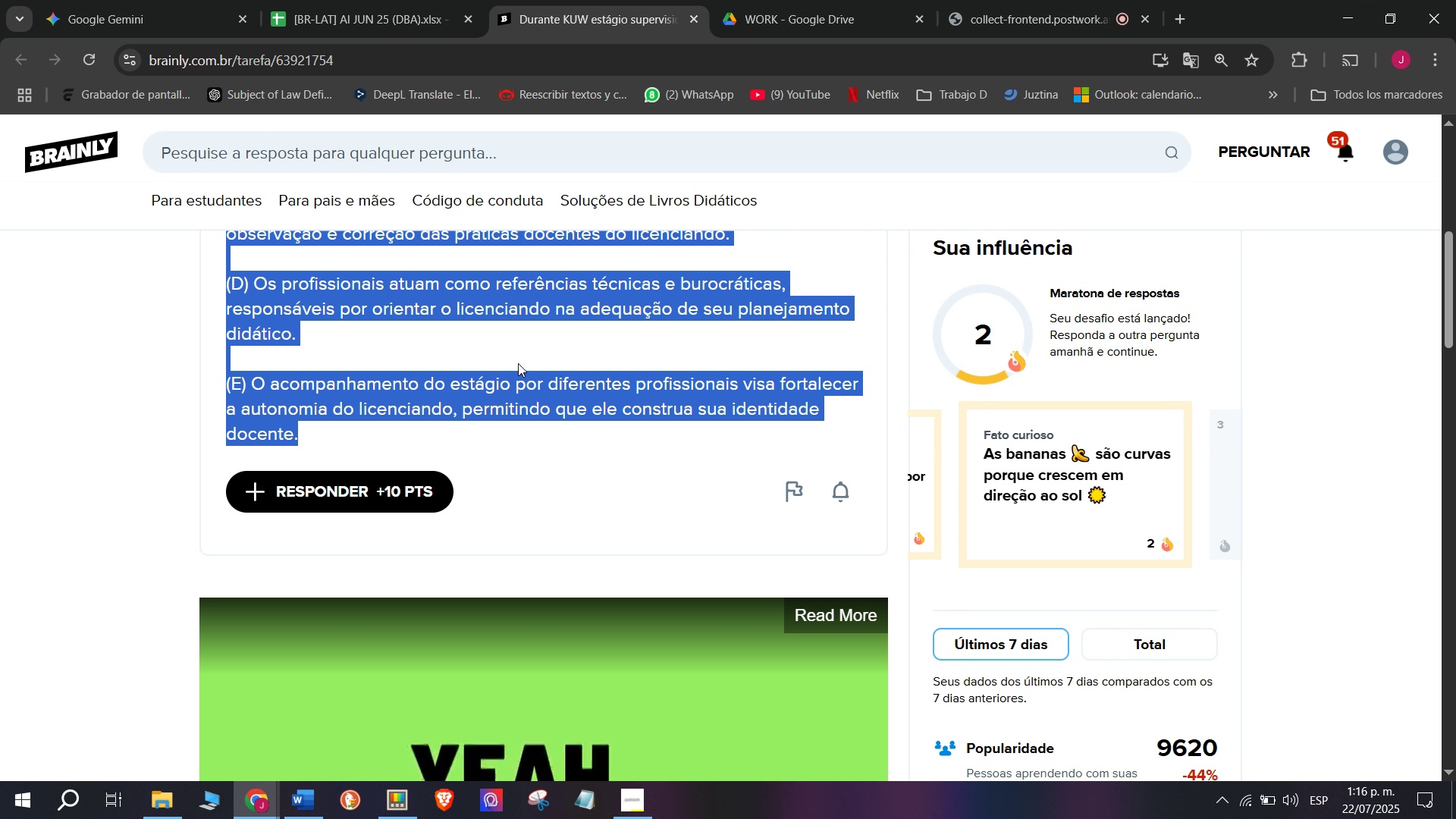 
scroll: coordinate [517, 363], scroll_direction: up, amount: 2.0
 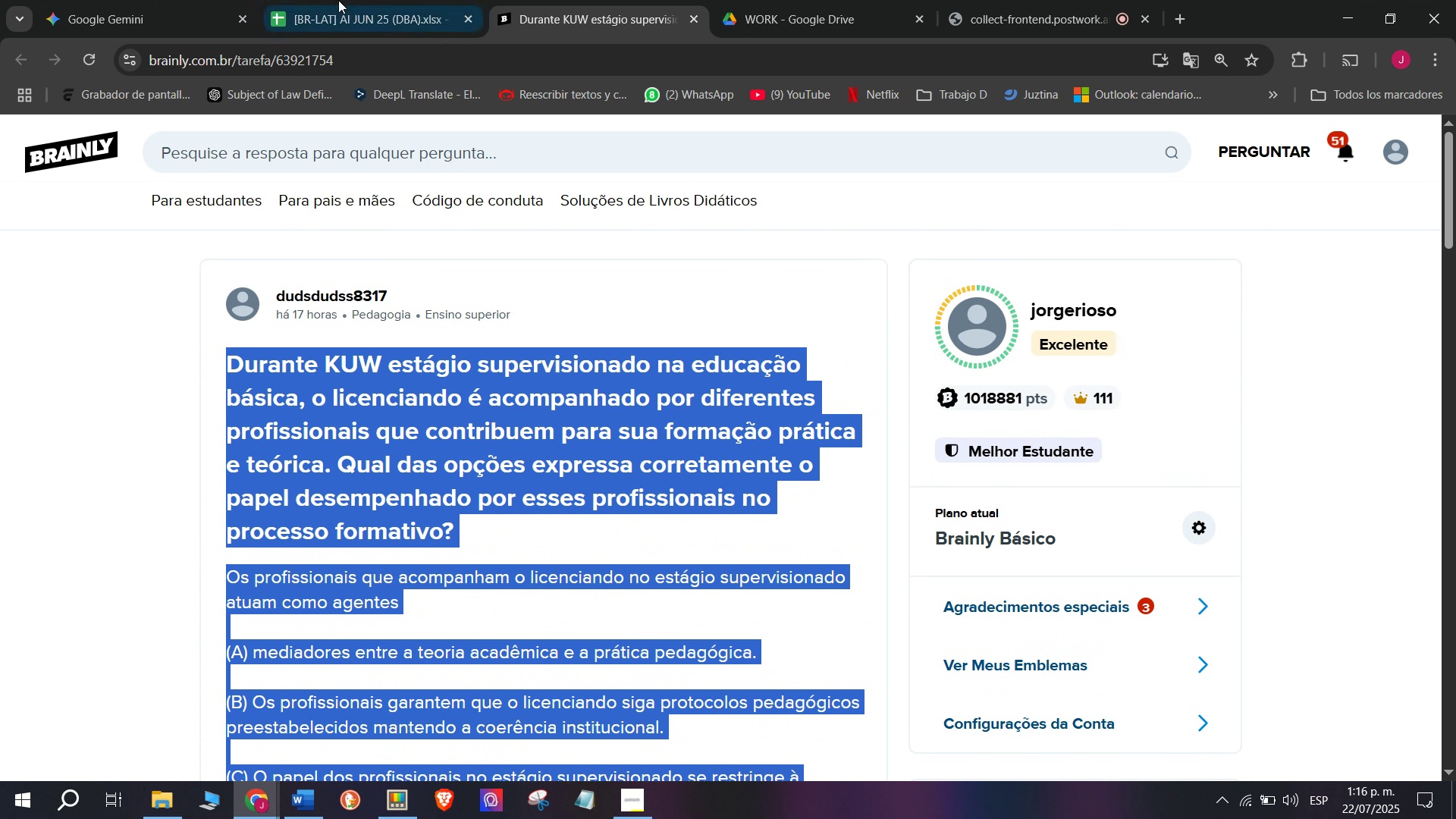 
left_click([338, 0])
 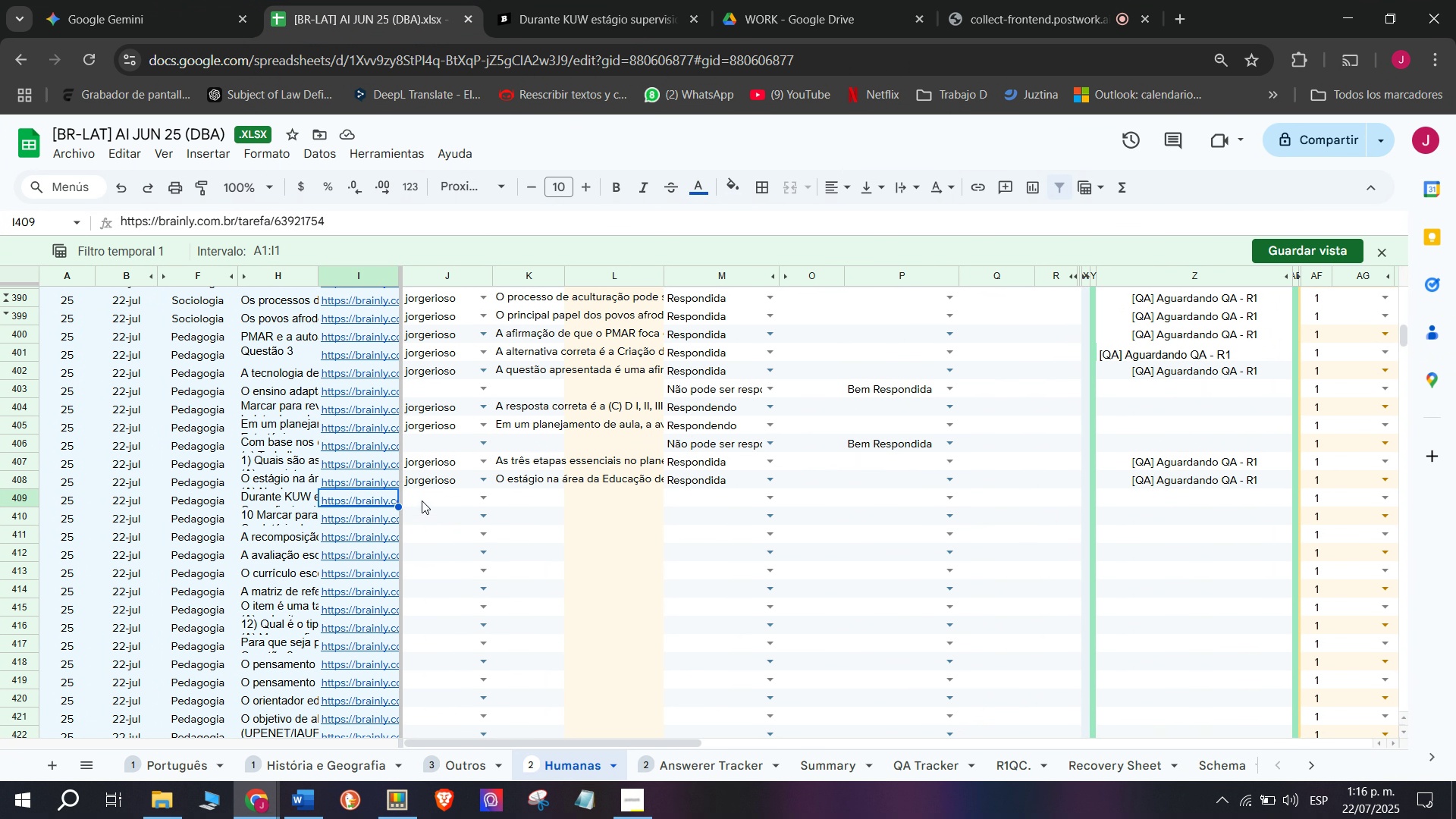 
left_click([422, 500])
 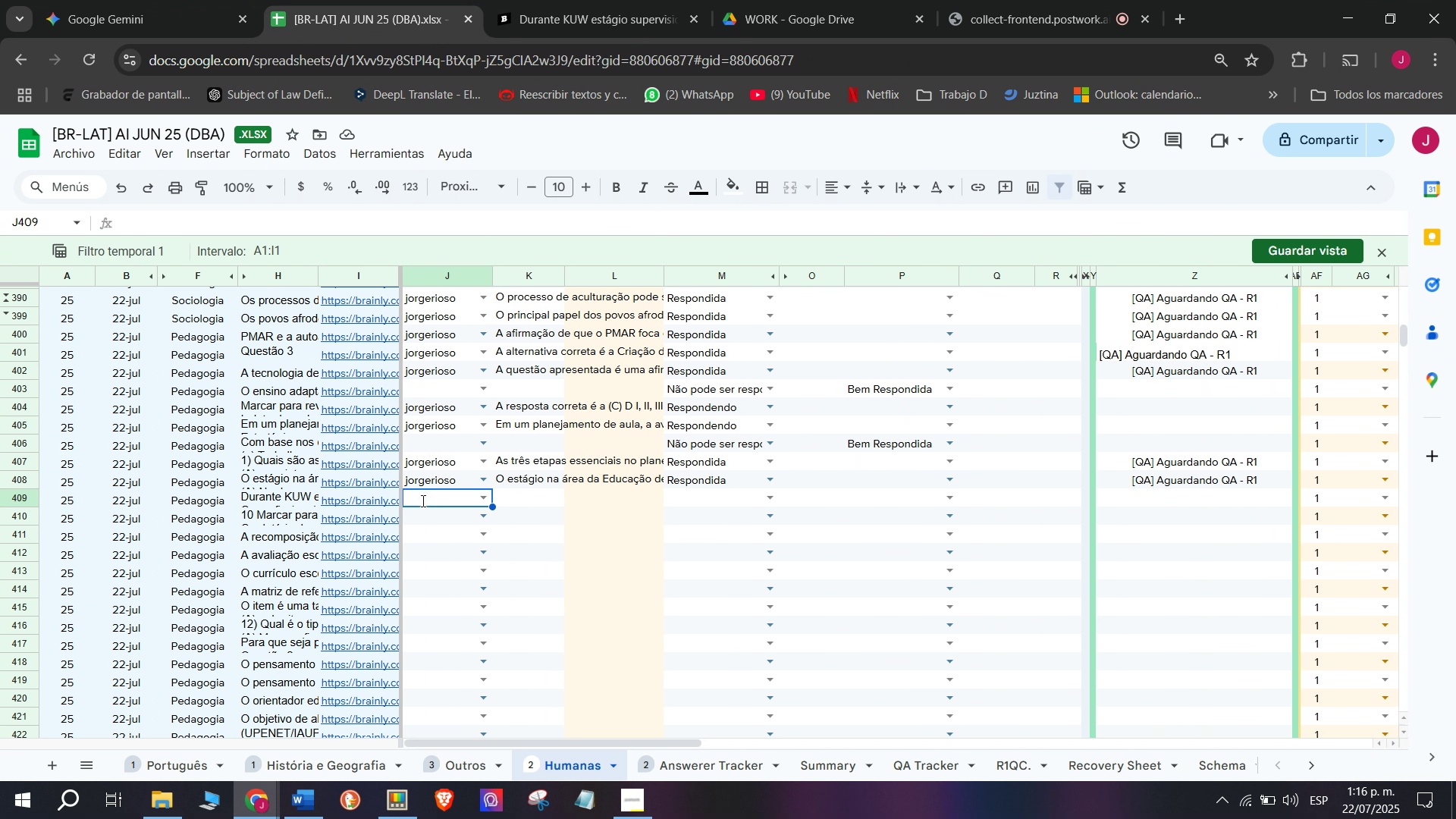 
key(J)
 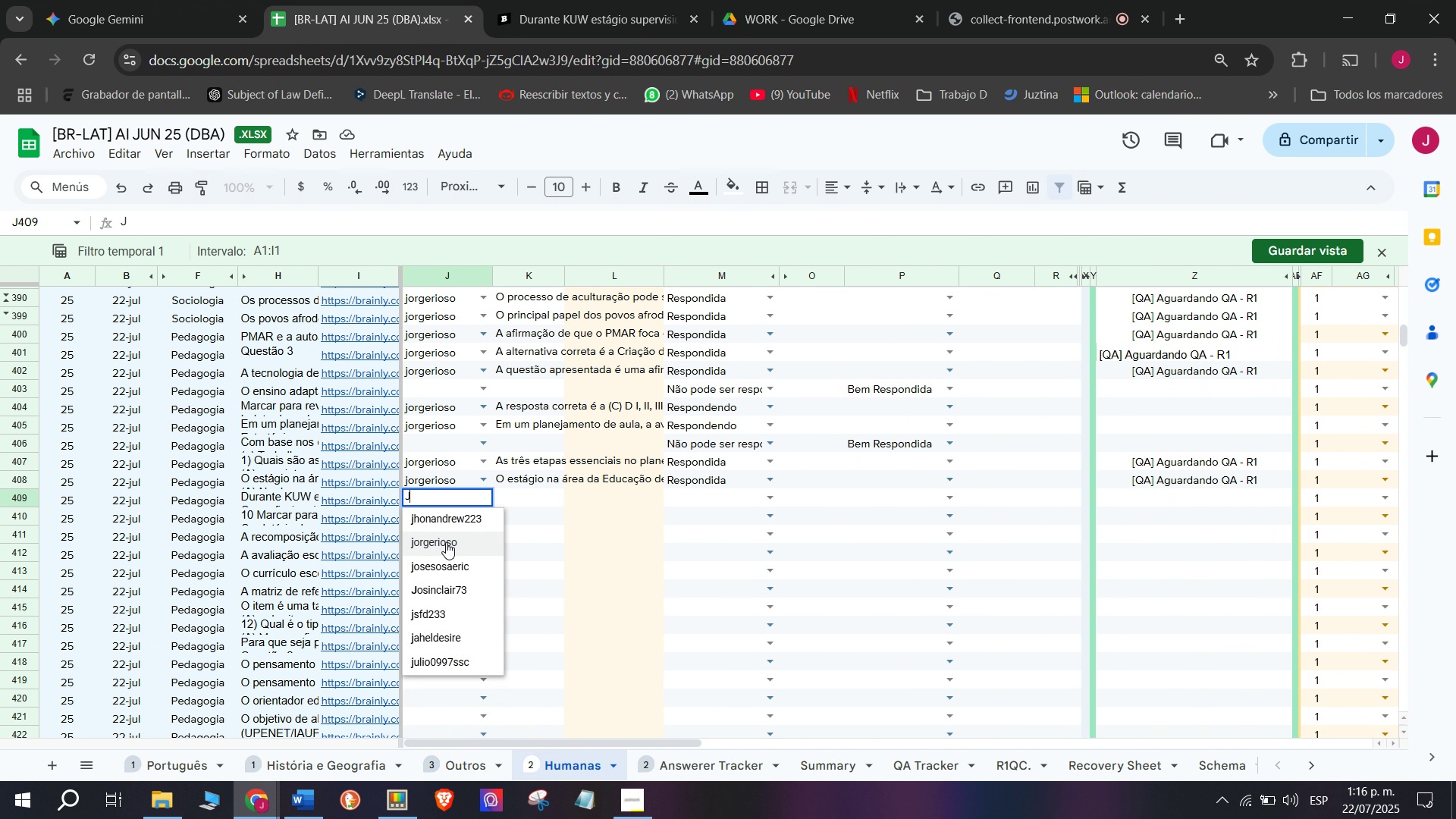 
left_click([446, 542])
 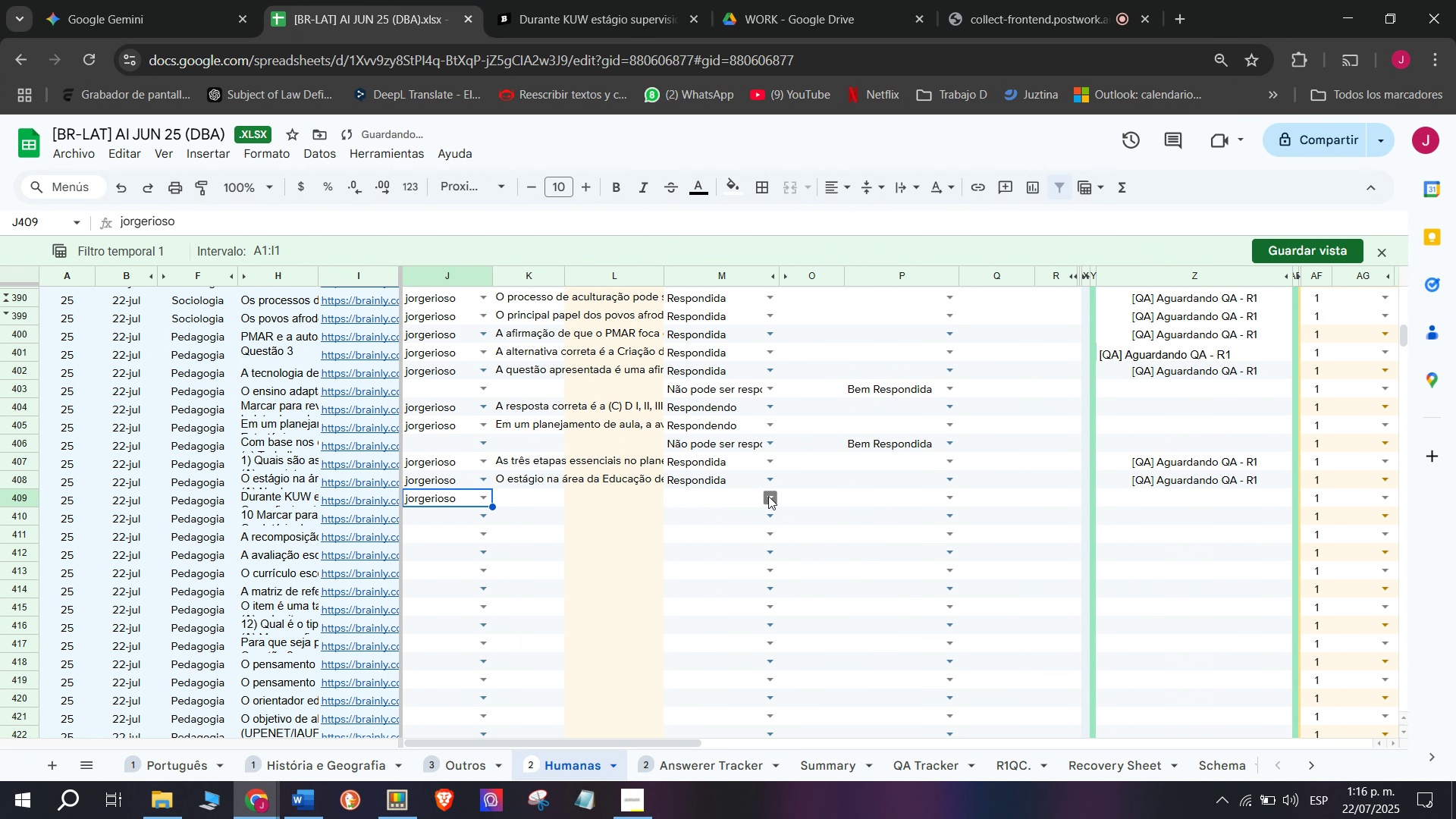 
left_click([768, 496])
 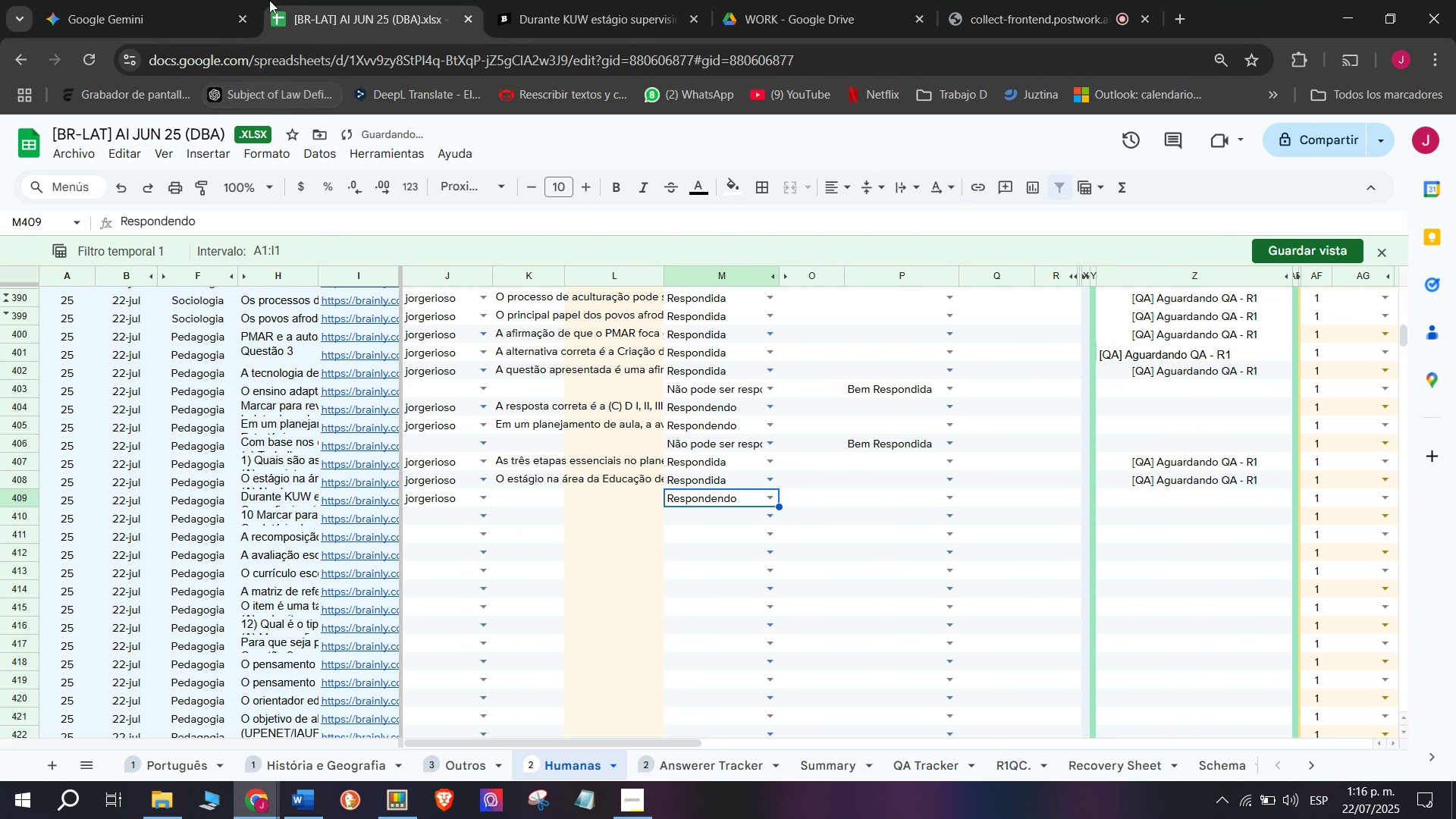 
left_click([158, 0])
 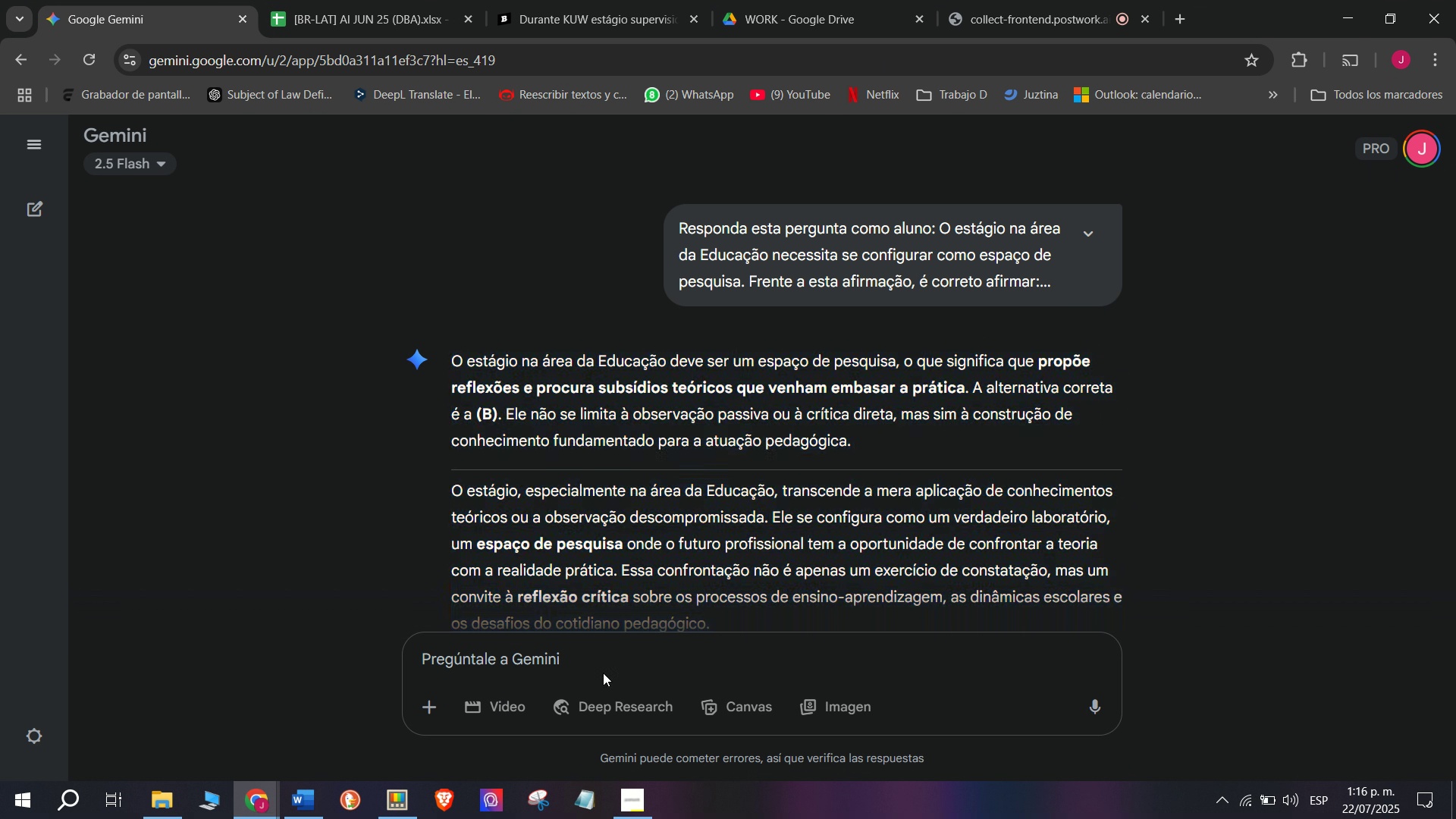 
key(C)
 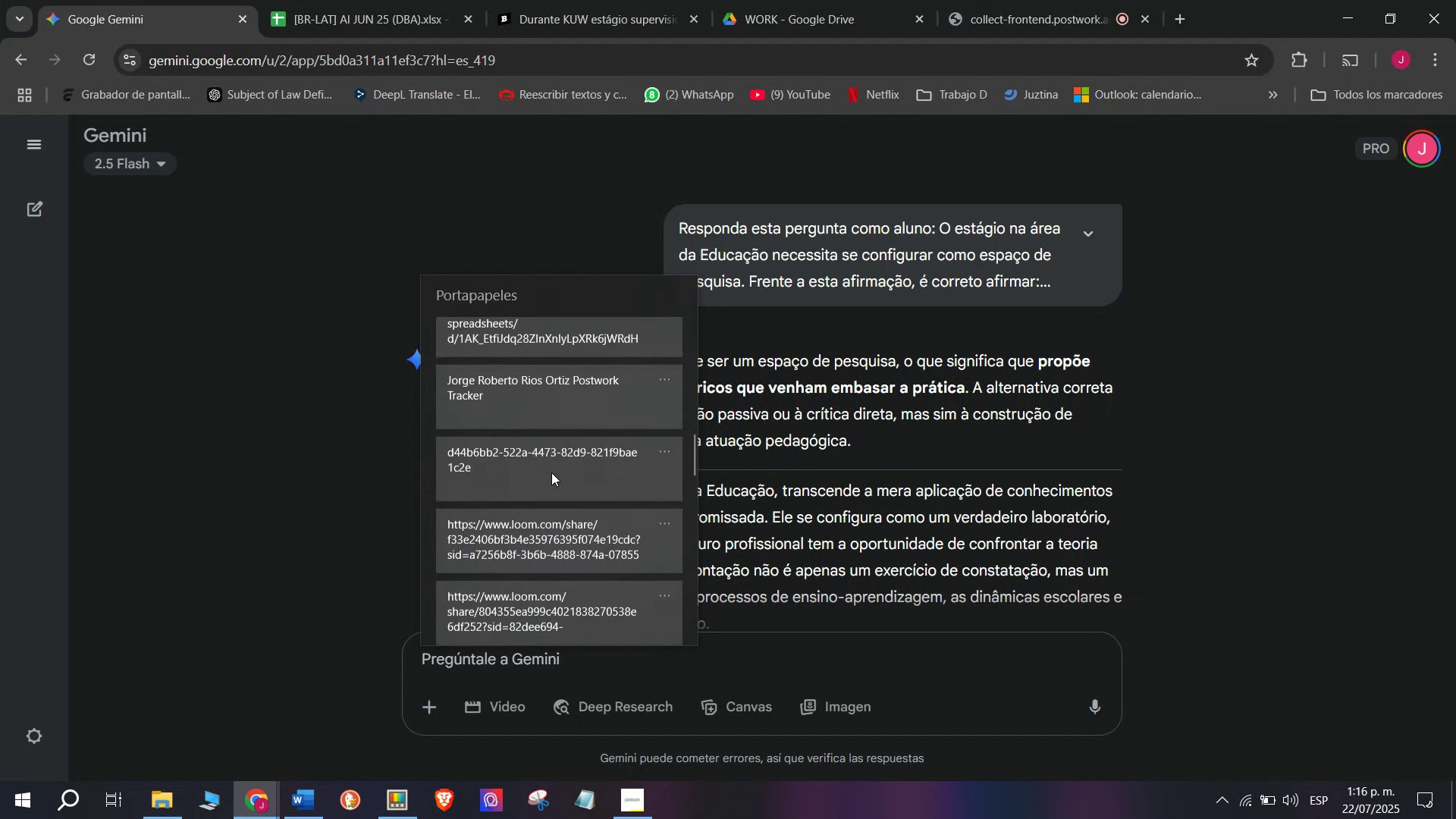 
key(Meta+MetaLeft)
 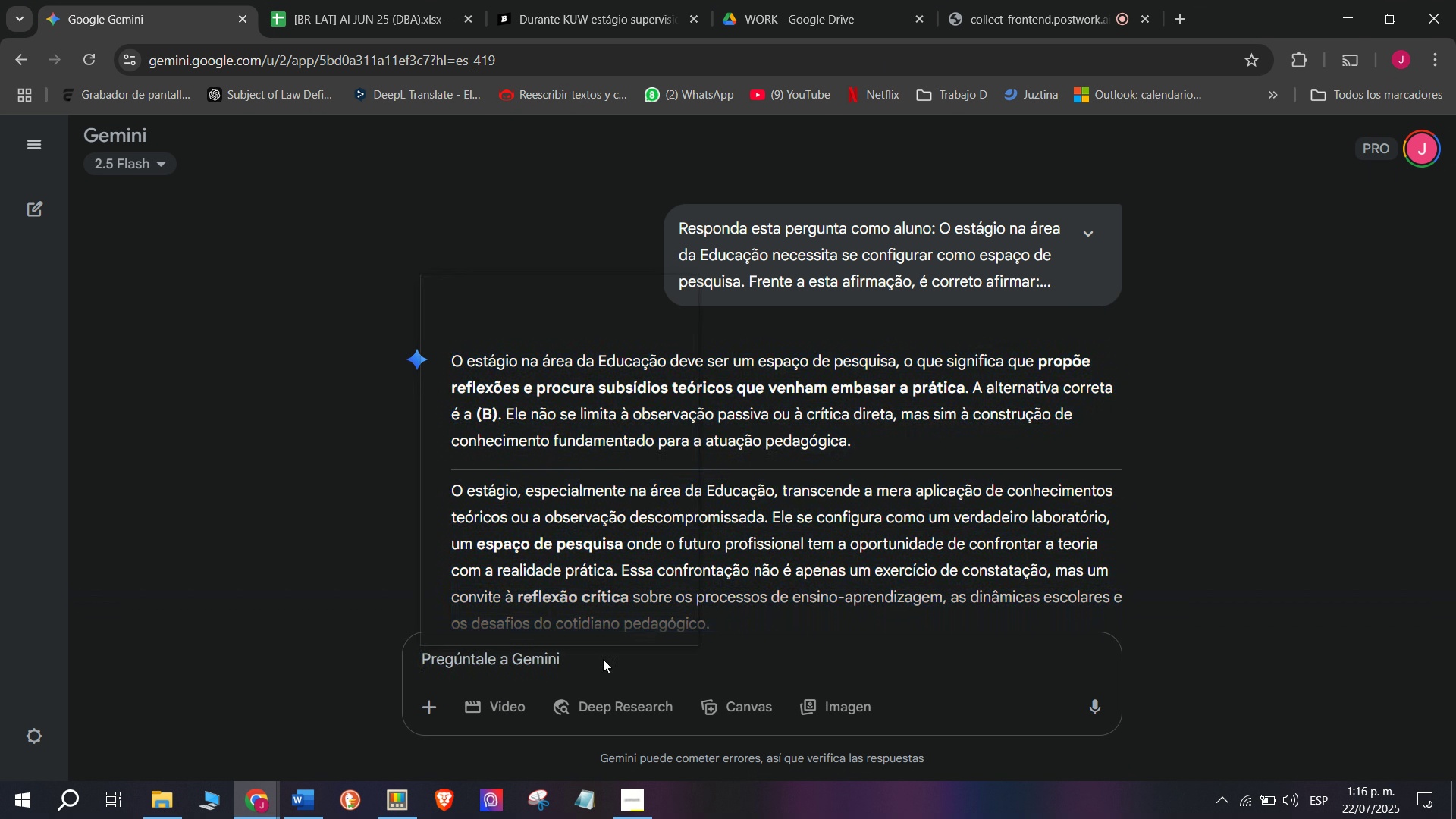 
key(Meta+V)
 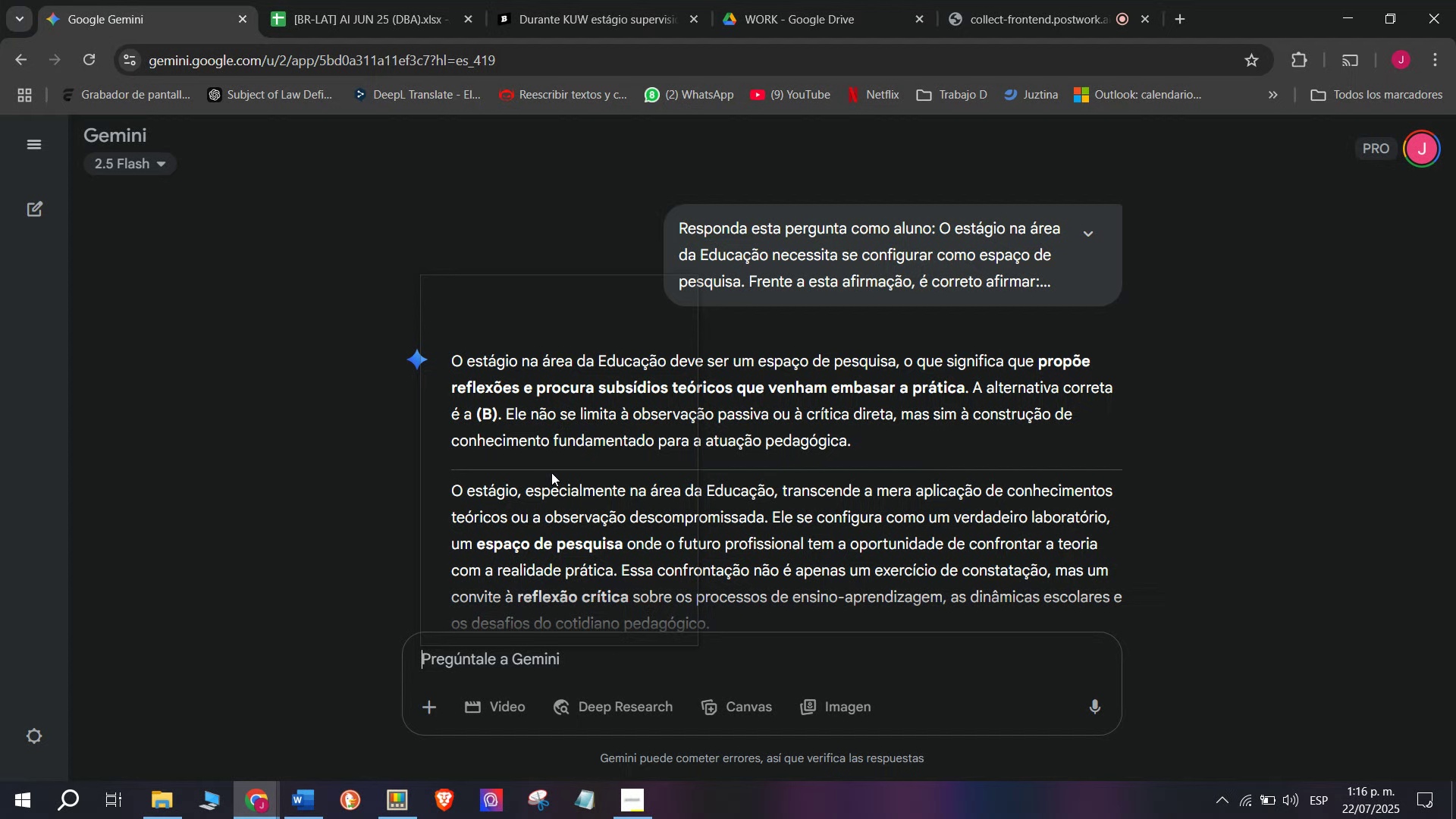 
scroll: coordinate [543, 490], scroll_direction: down, amount: 26.0
 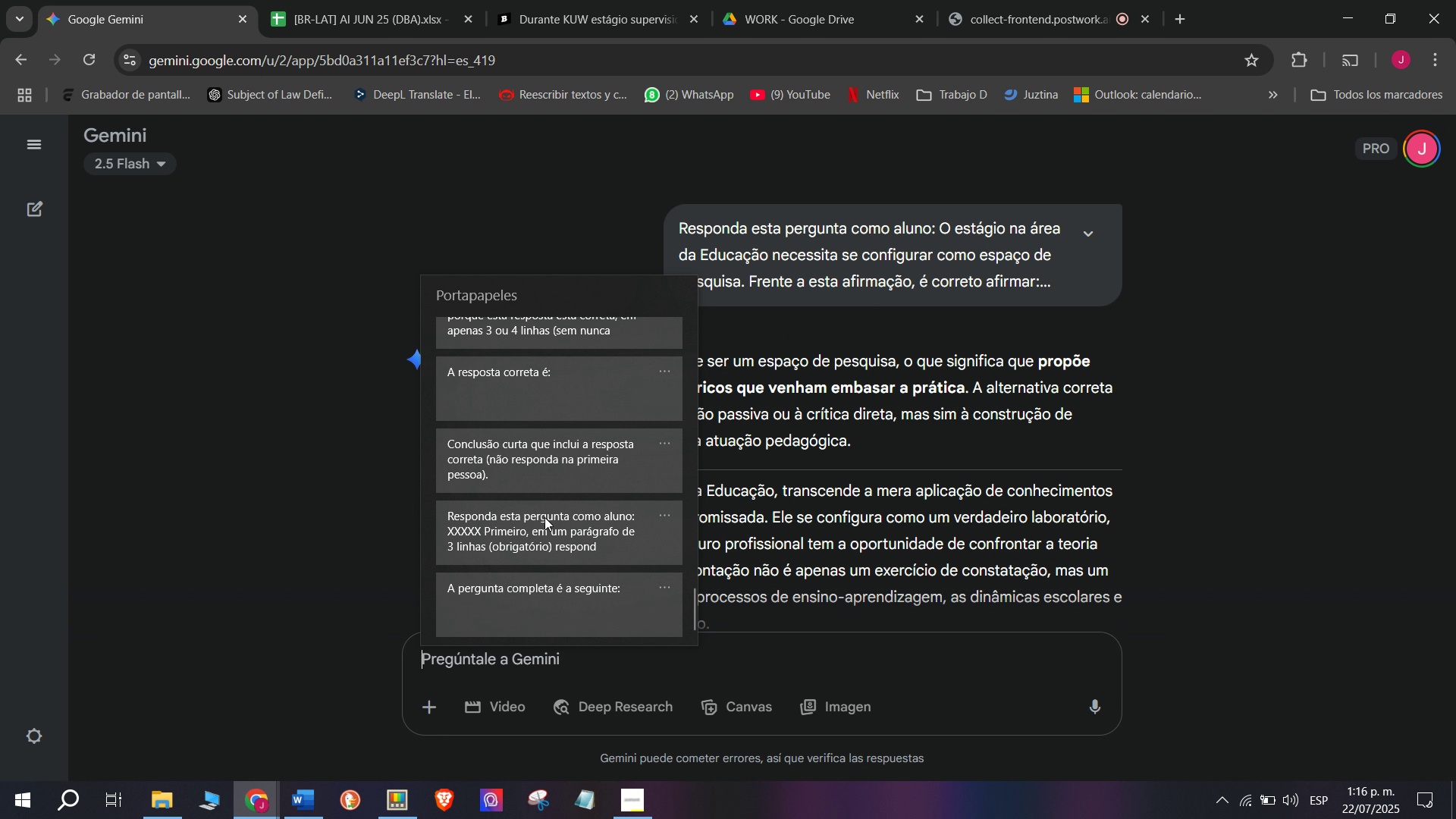 
key(Control+ControlLeft)
 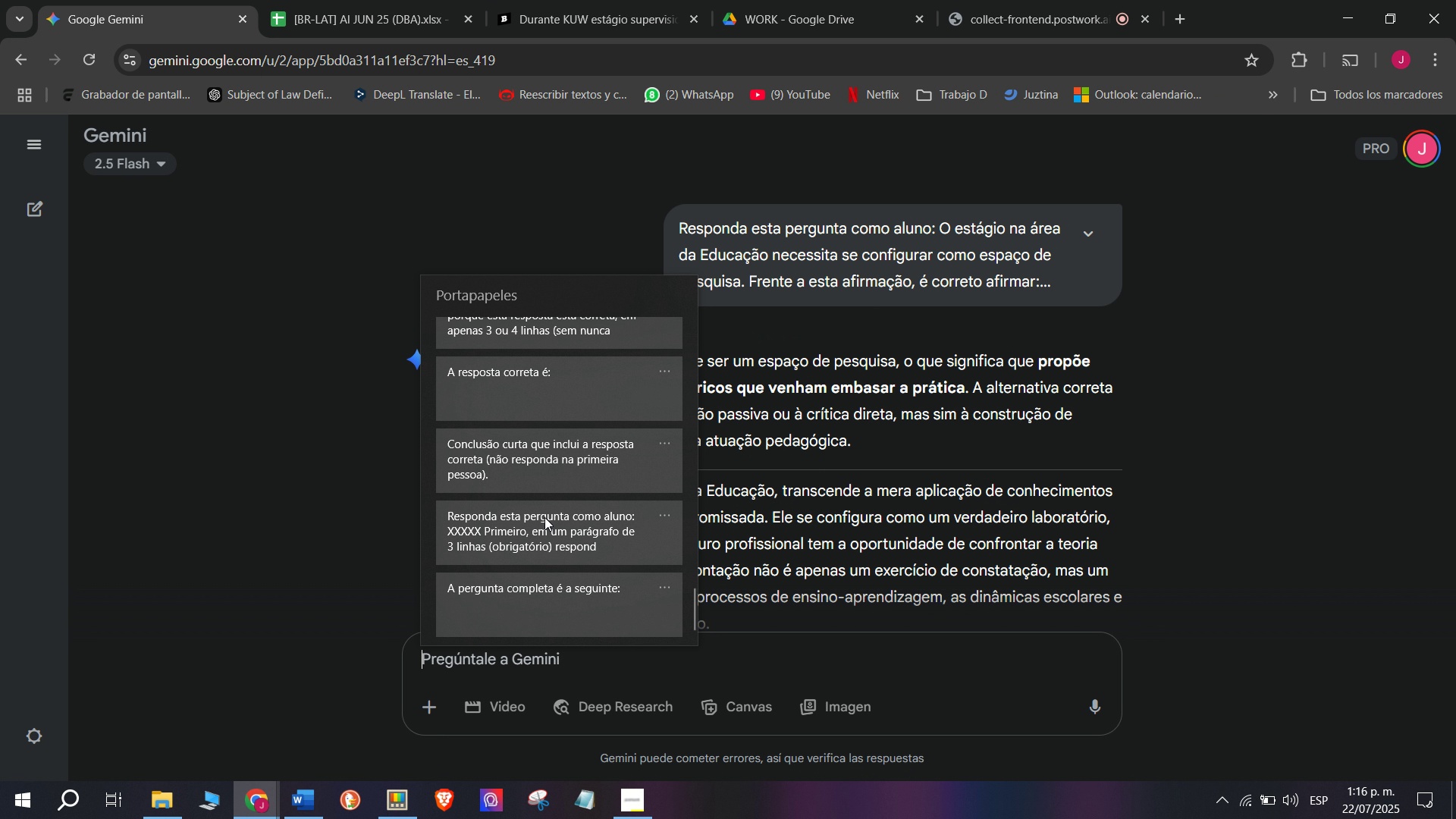 
key(Control+V)
 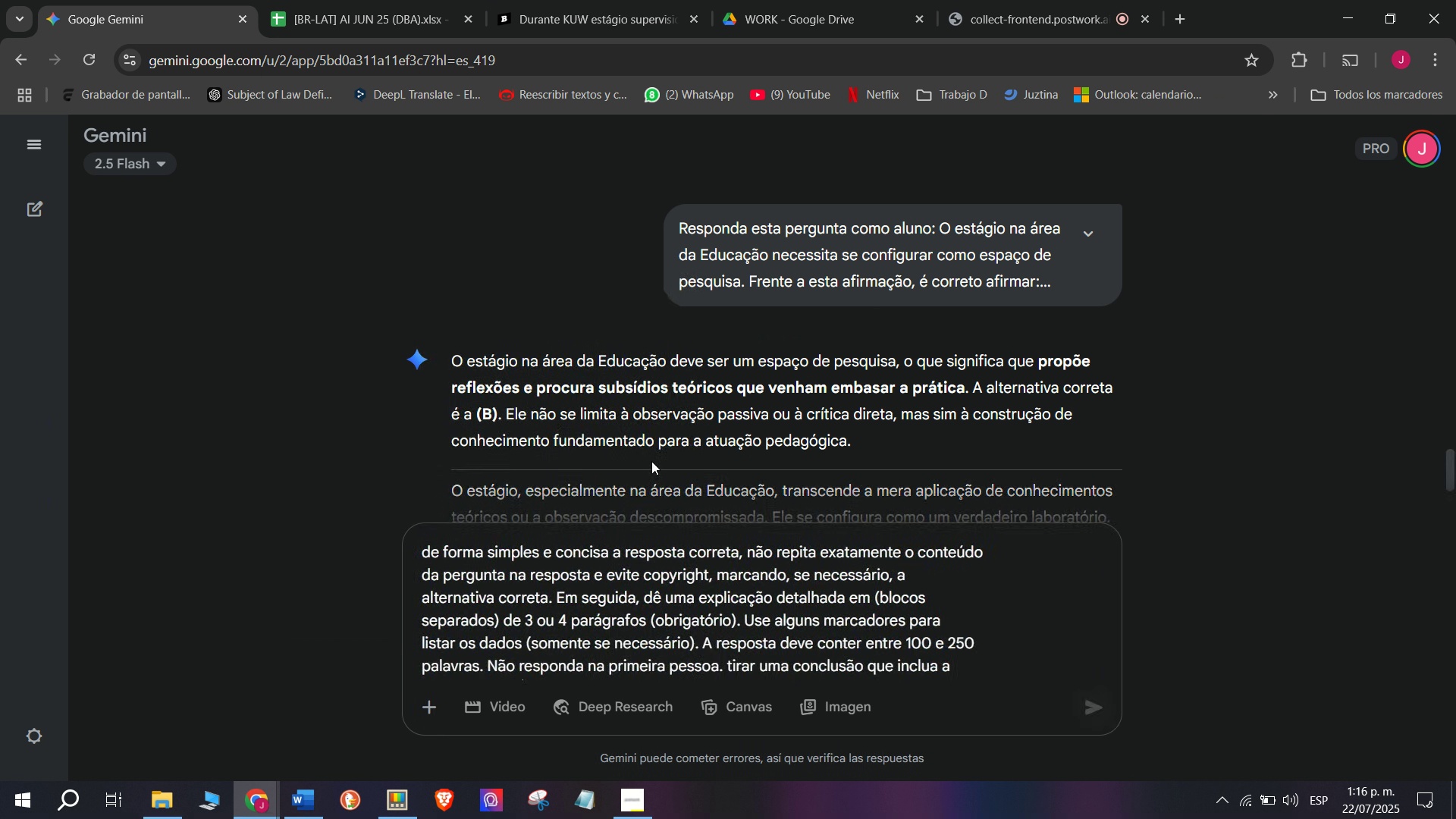 
scroll: coordinate [748, 554], scroll_direction: up, amount: 11.0
 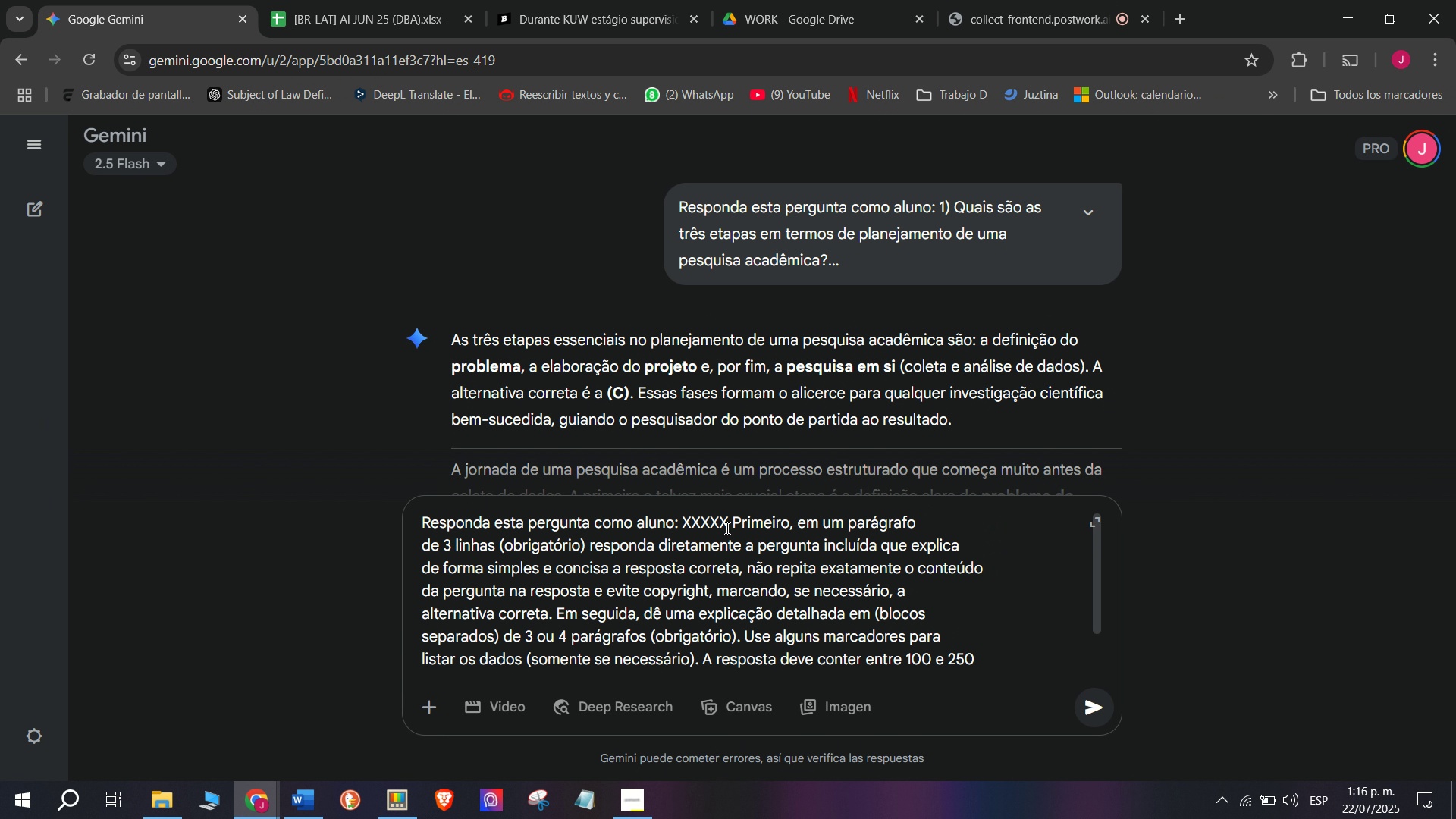 
left_click_drag(start_coordinate=[726, 528], to_coordinate=[686, 520])
 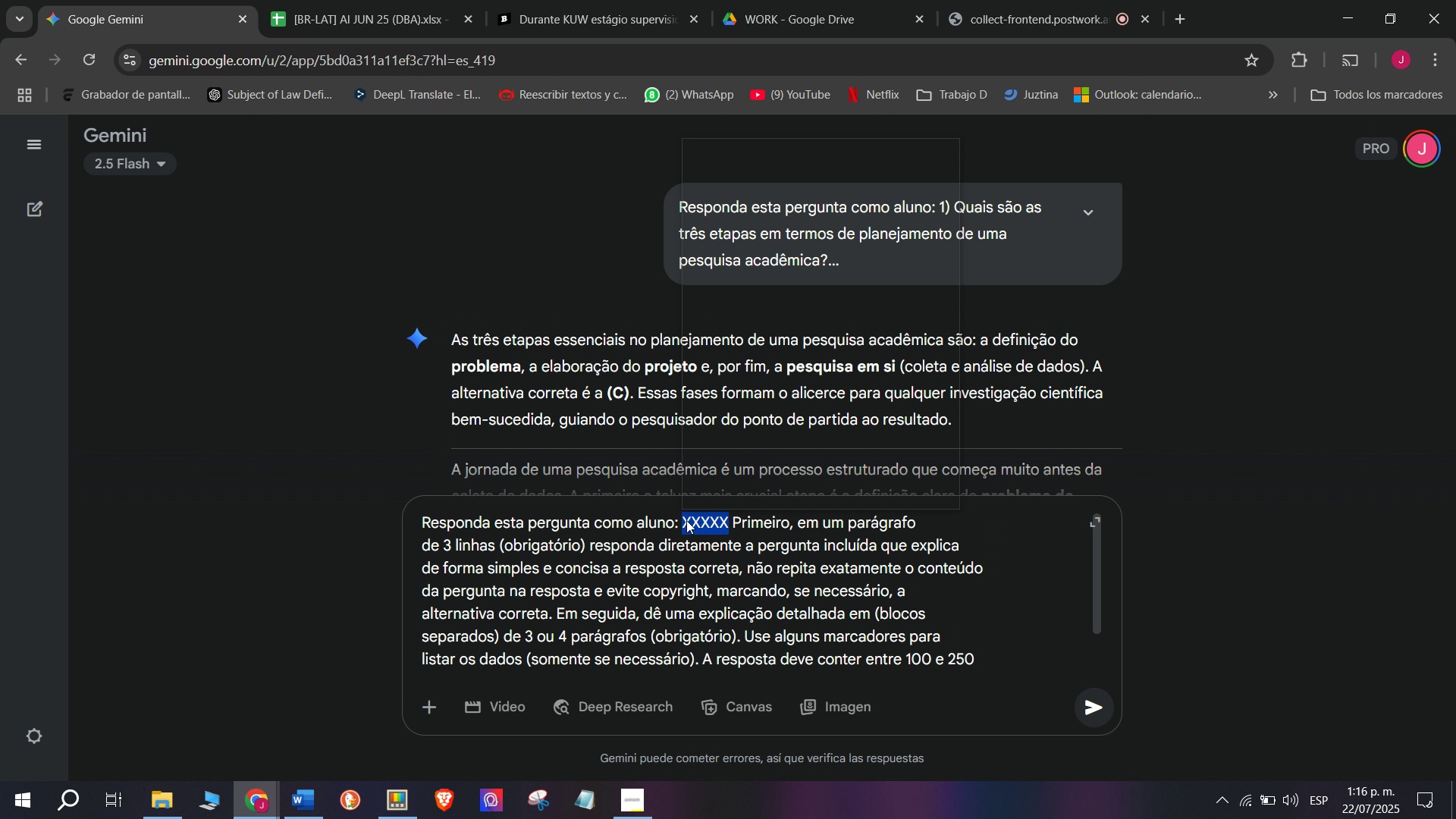 
key(C)
 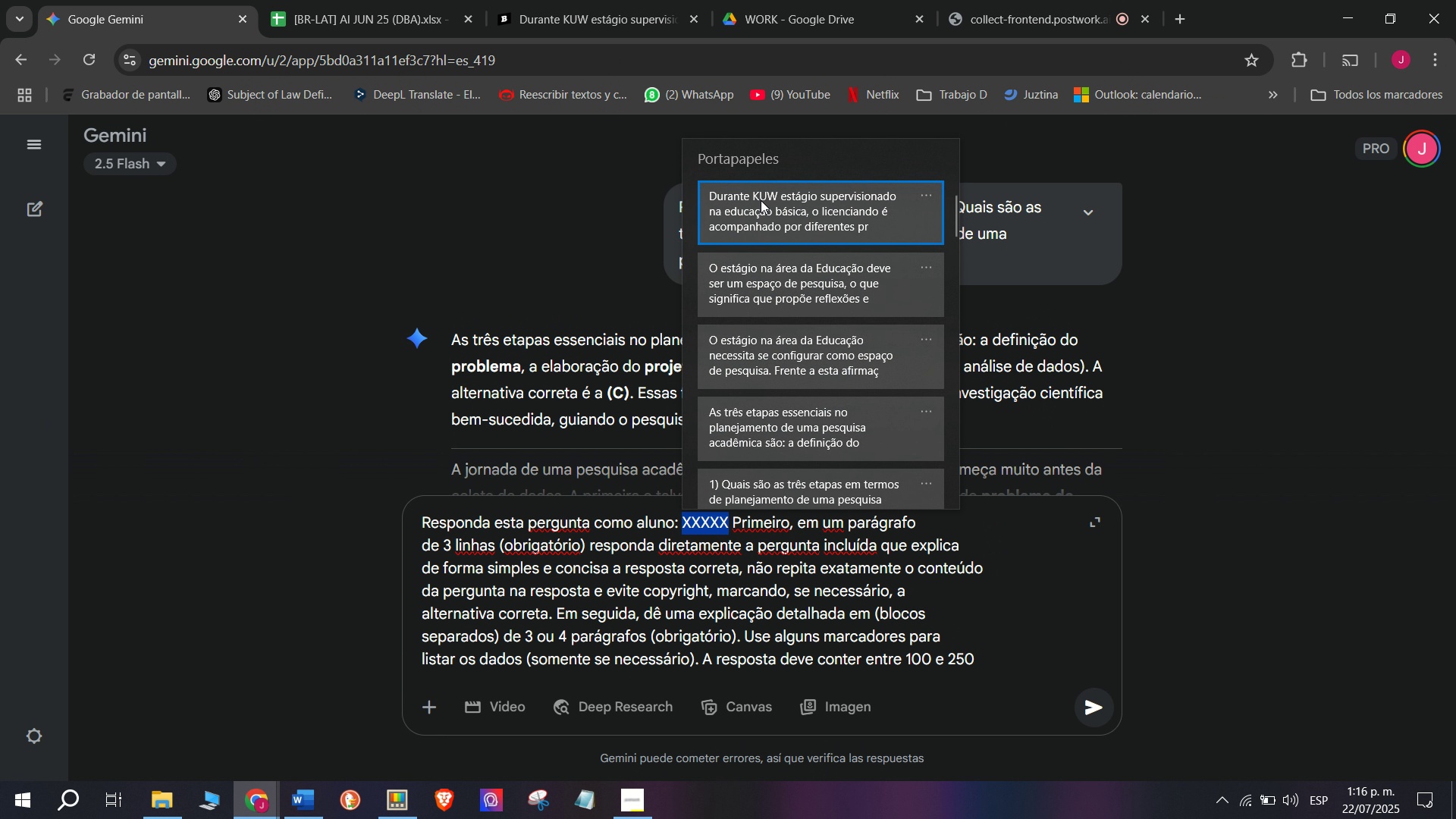 
key(Meta+MetaLeft)
 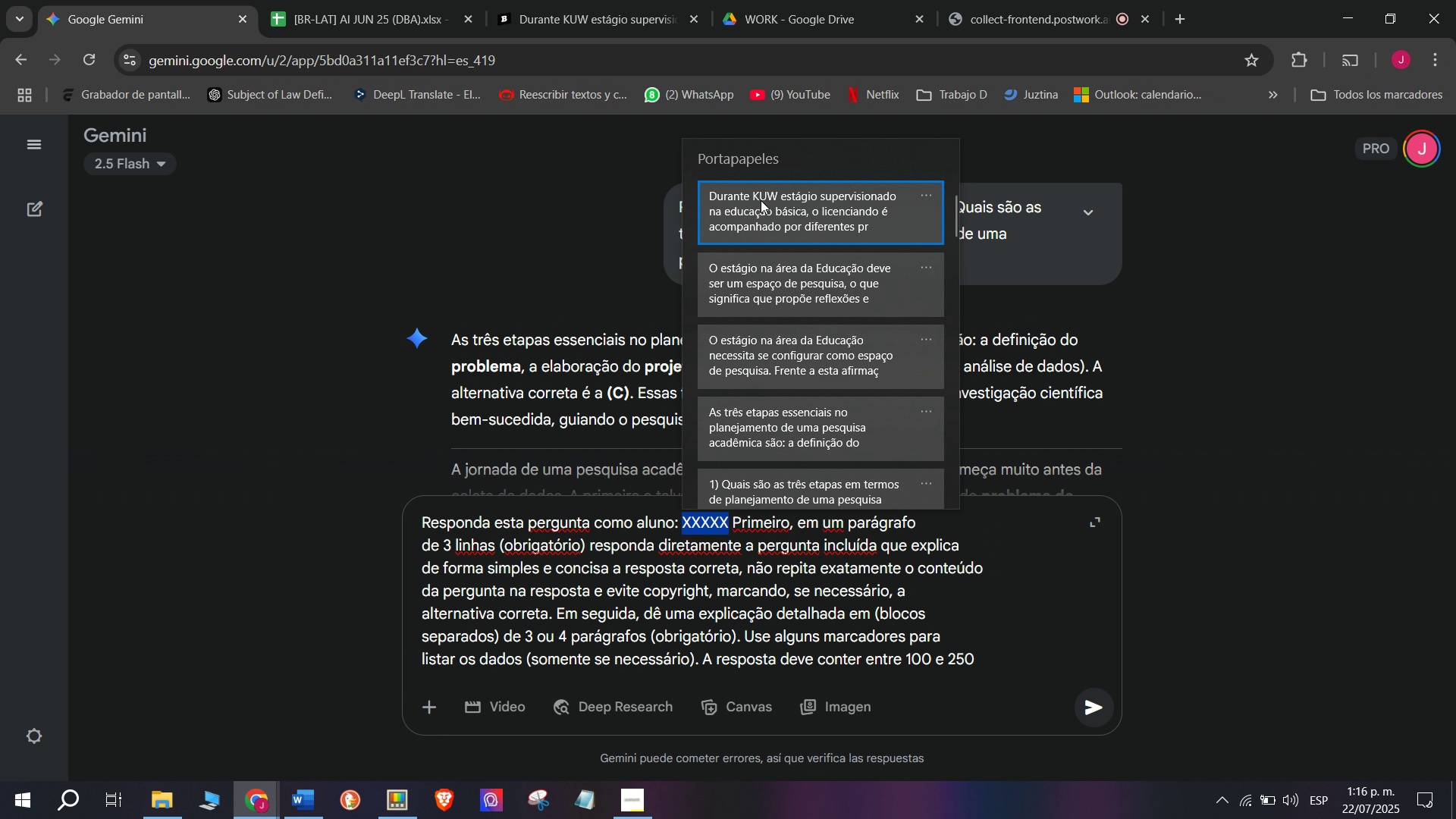 
key(Meta+V)
 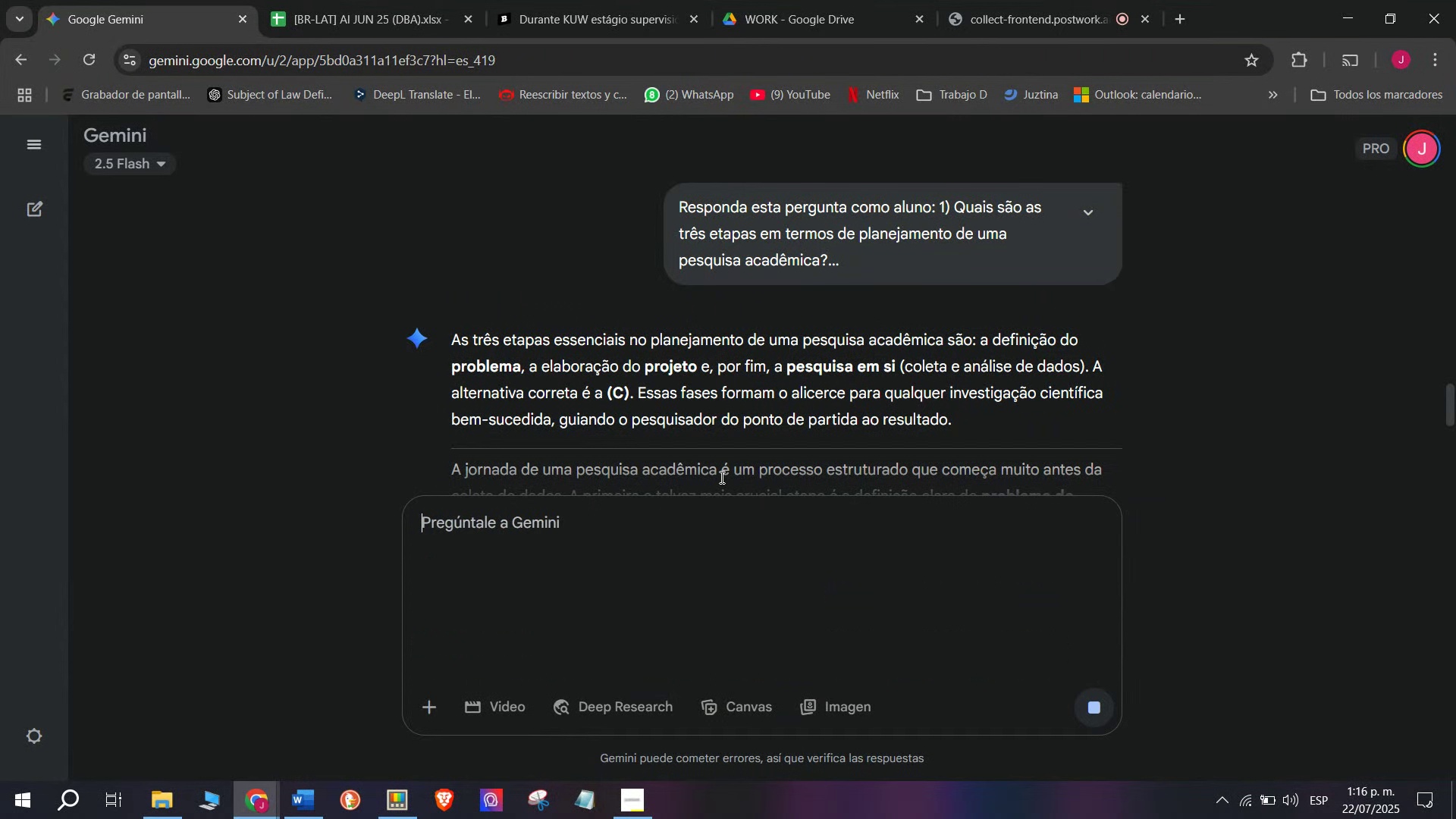 
left_click([761, 200])
 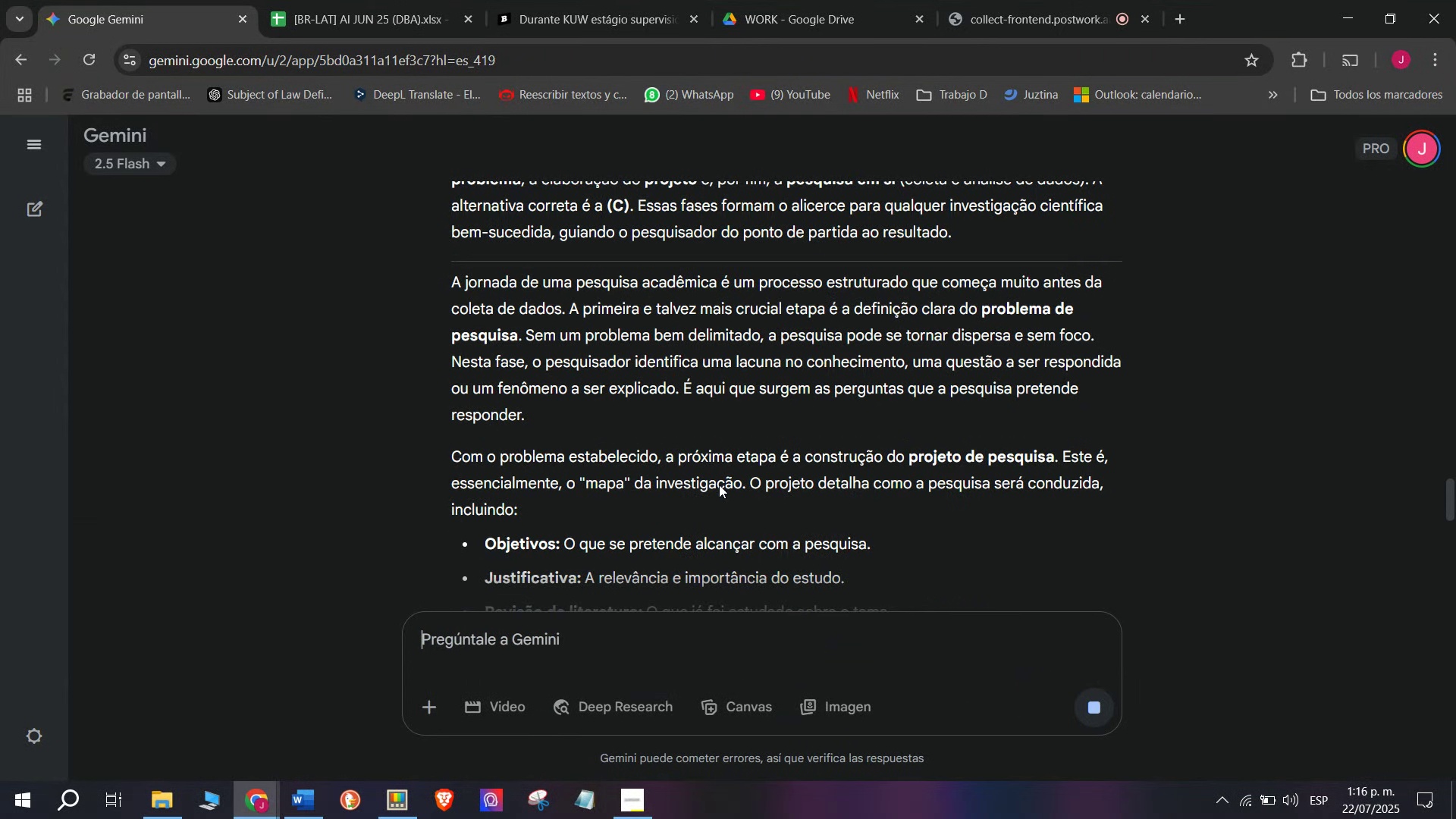 
key(Control+ControlLeft)
 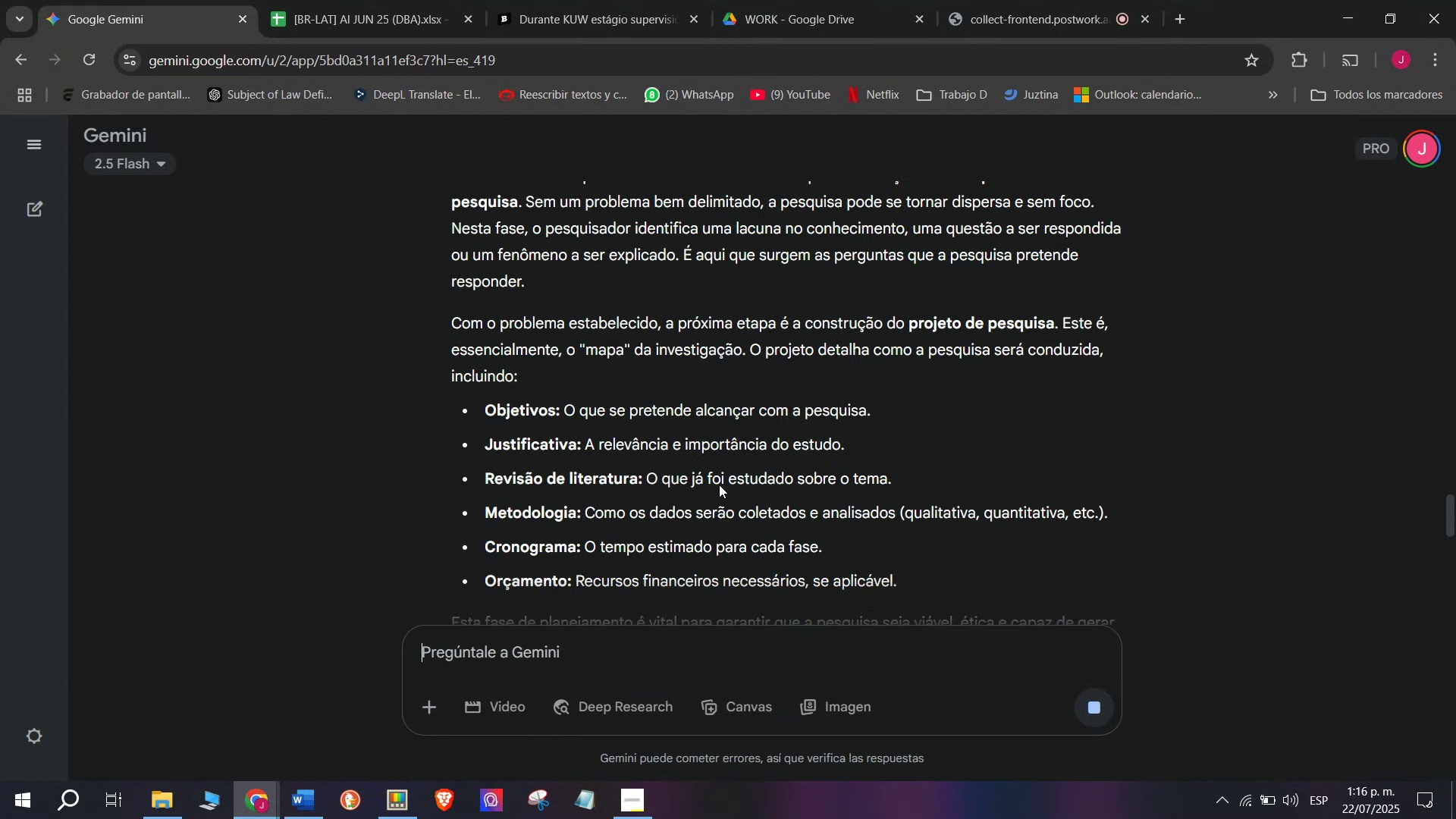 
key(Control+V)
 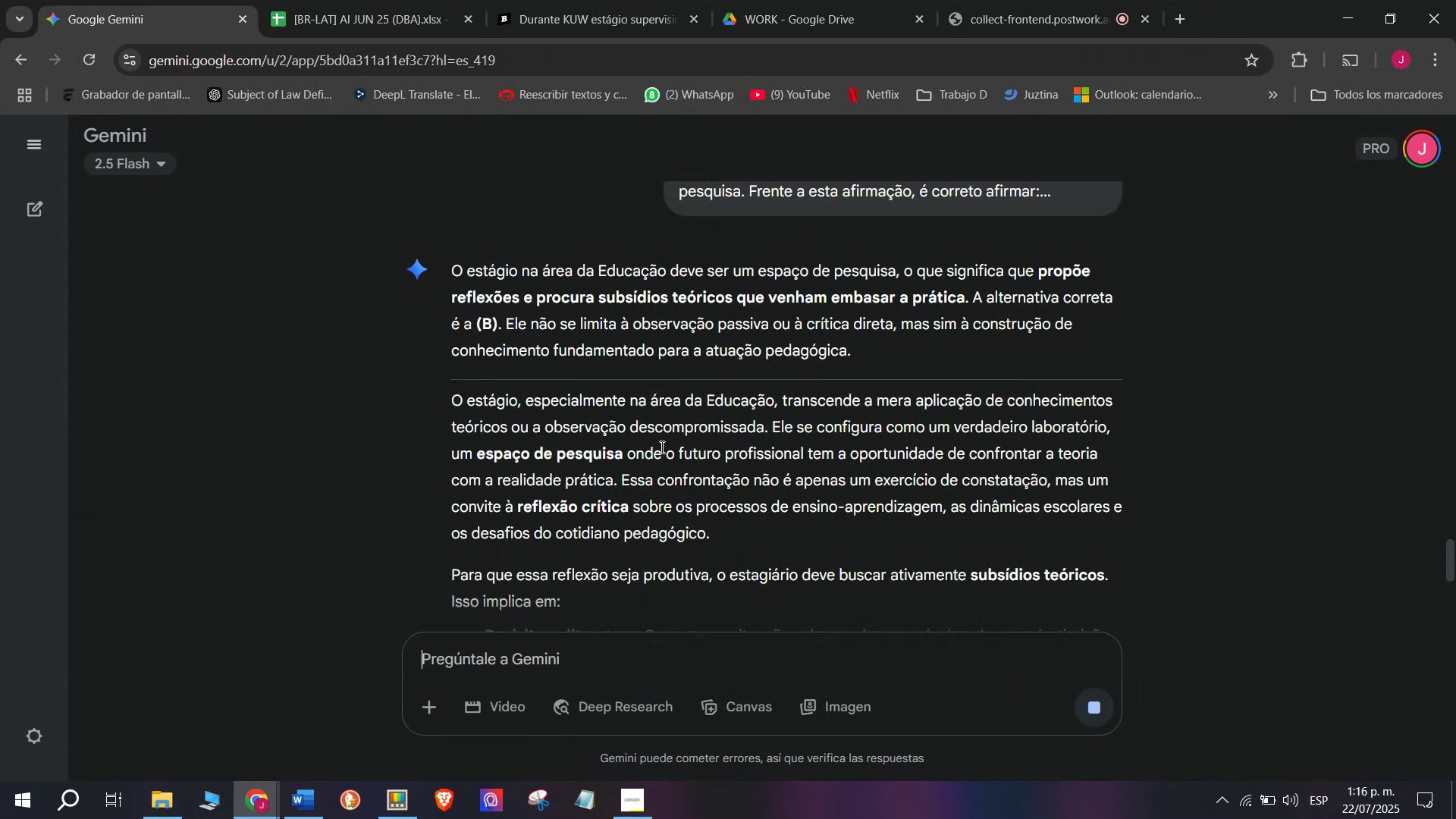 
key(Enter)
 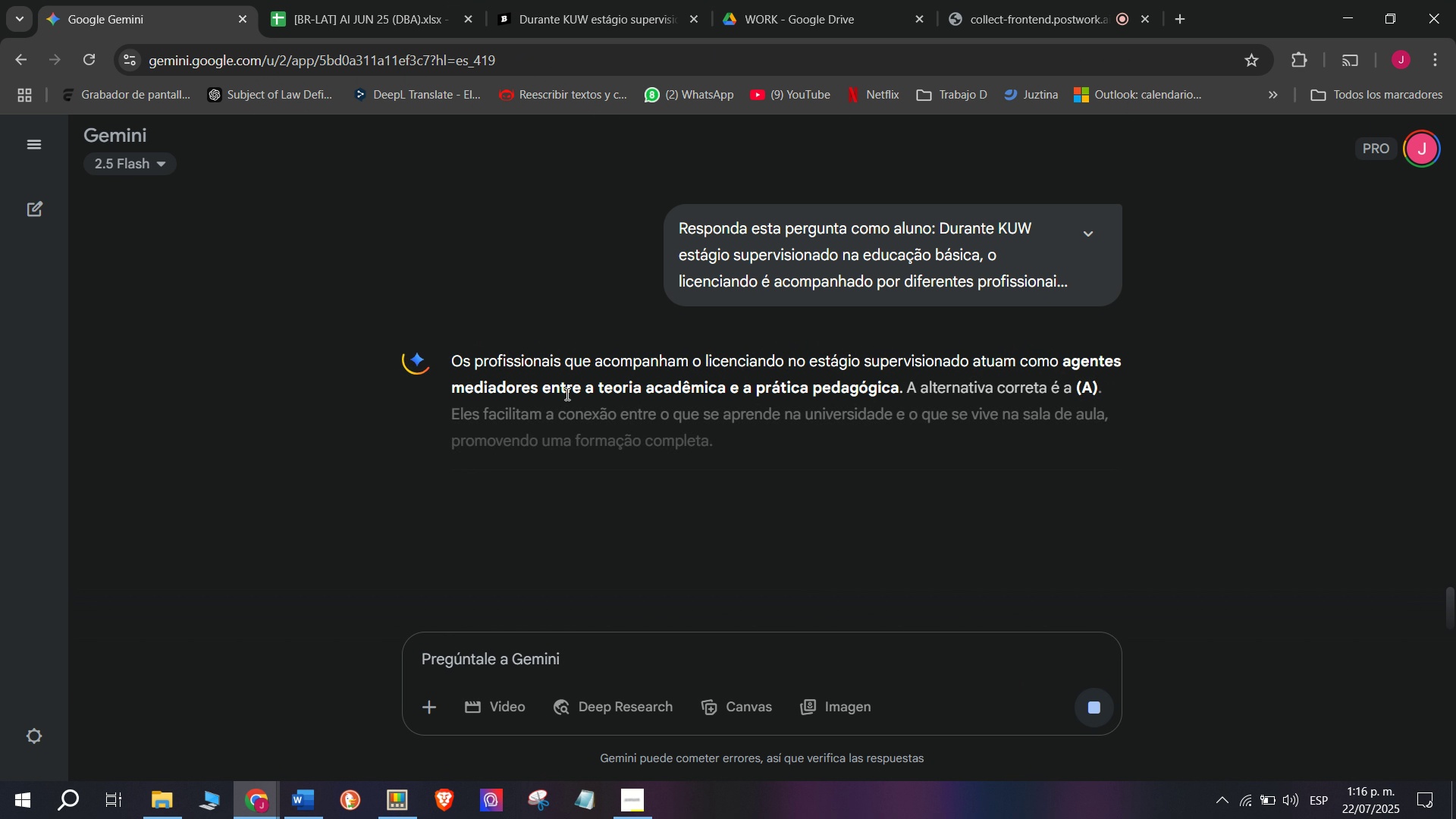 
key(W)
 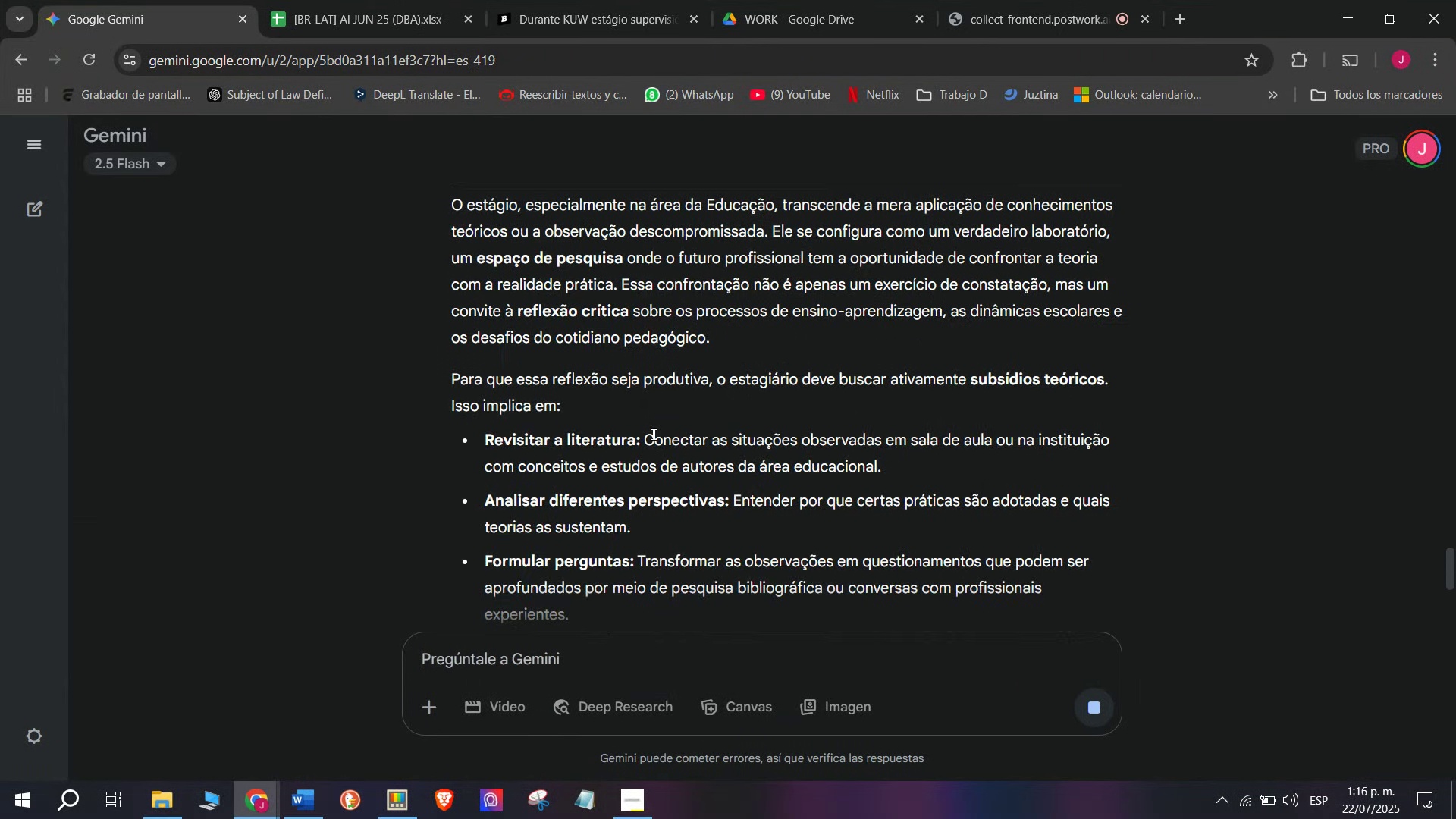 
left_click_drag(start_coordinate=[456, 358], to_coordinate=[1172, 447])
 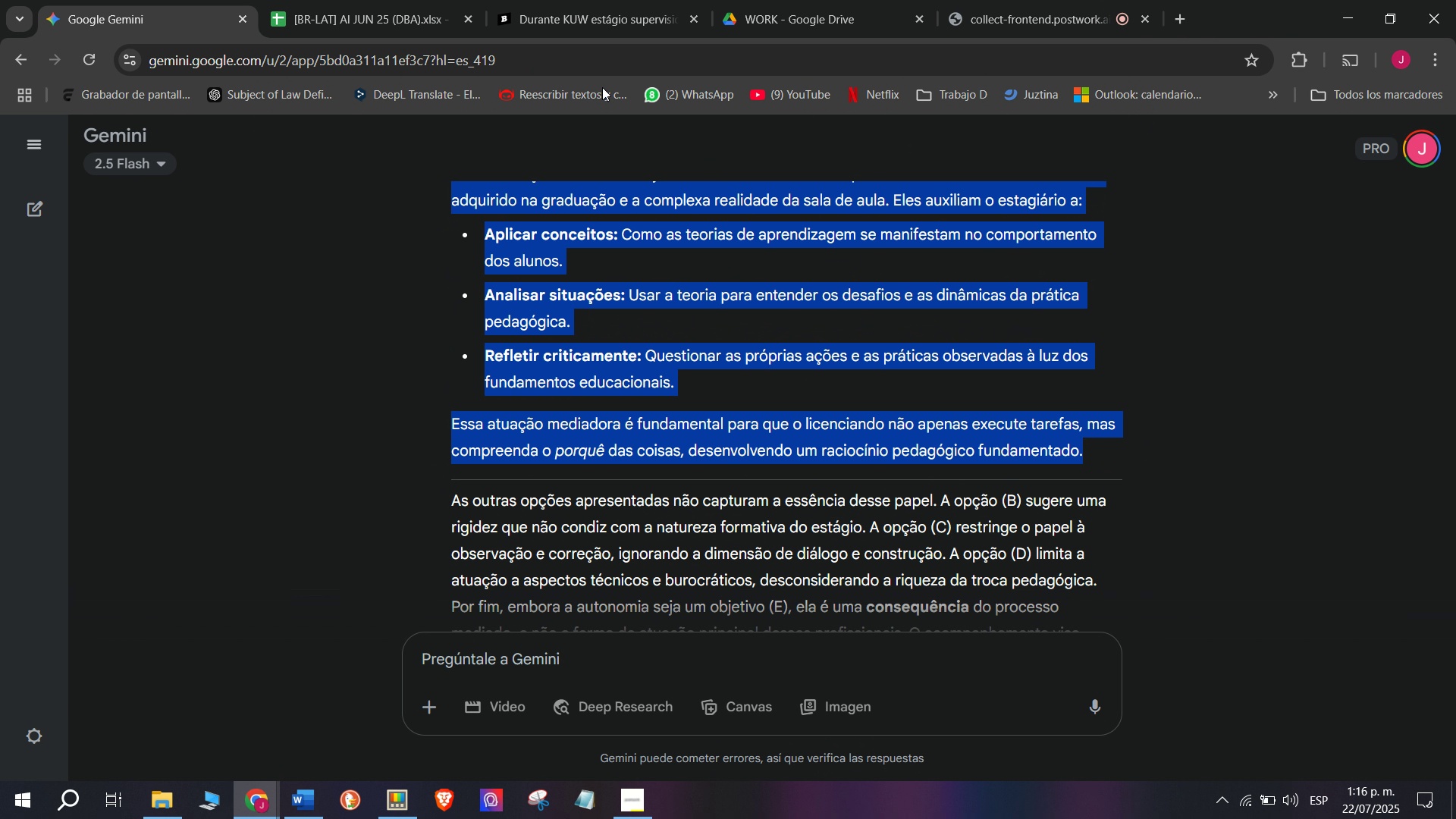 
scroll: coordinate [836, 479], scroll_direction: down, amount: 3.0
 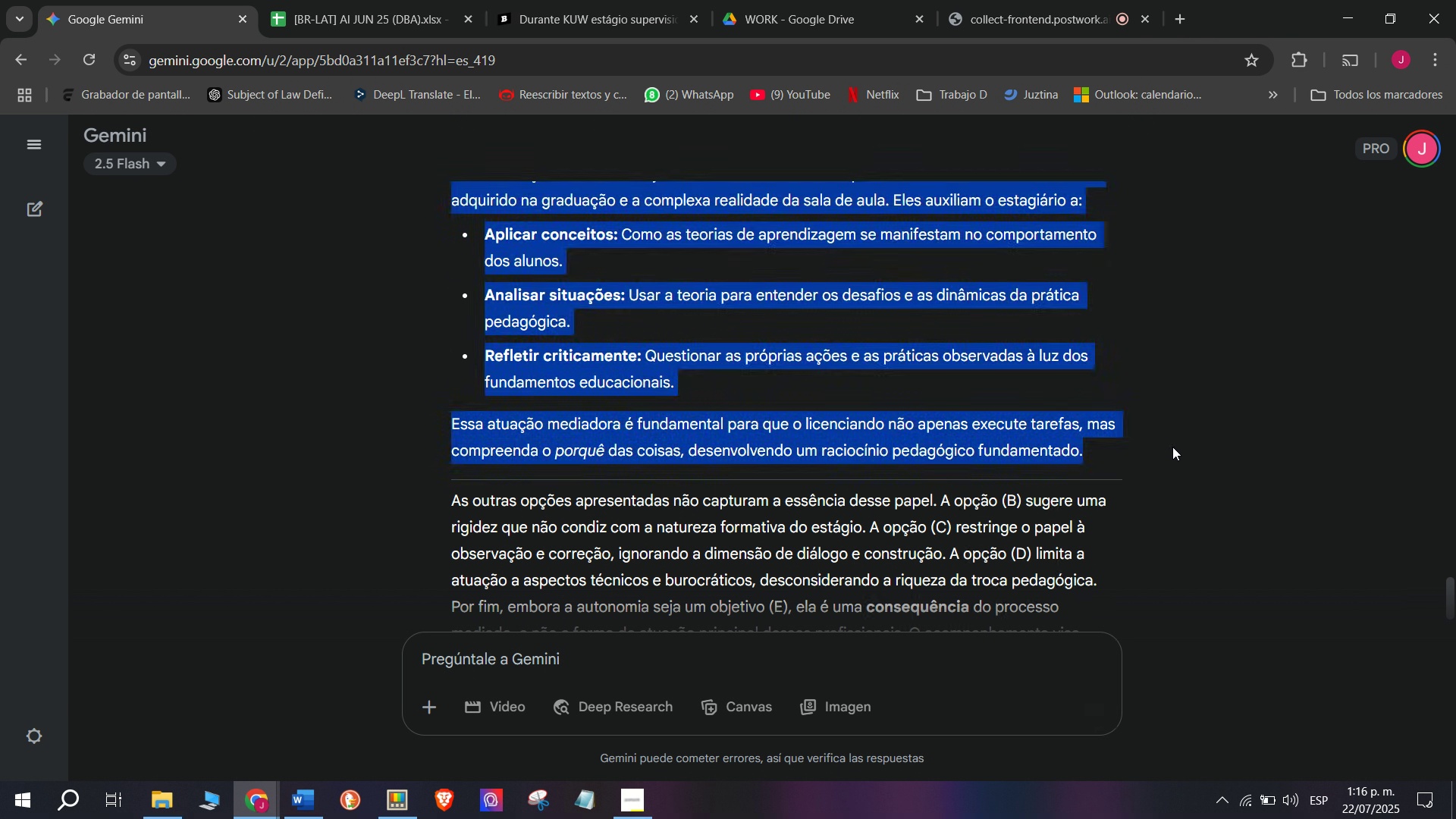 
key(Break)
 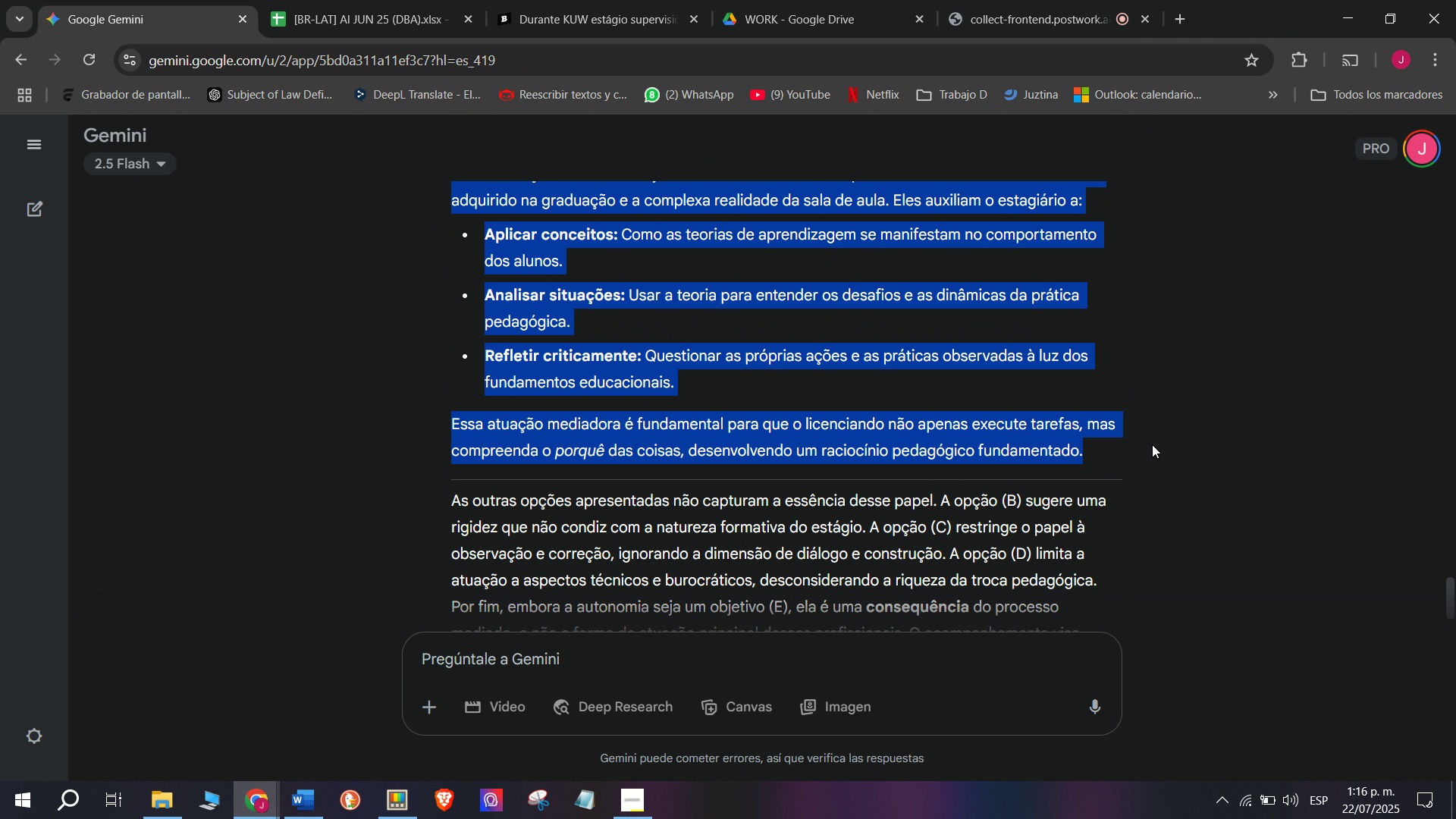 
key(Control+ControlLeft)
 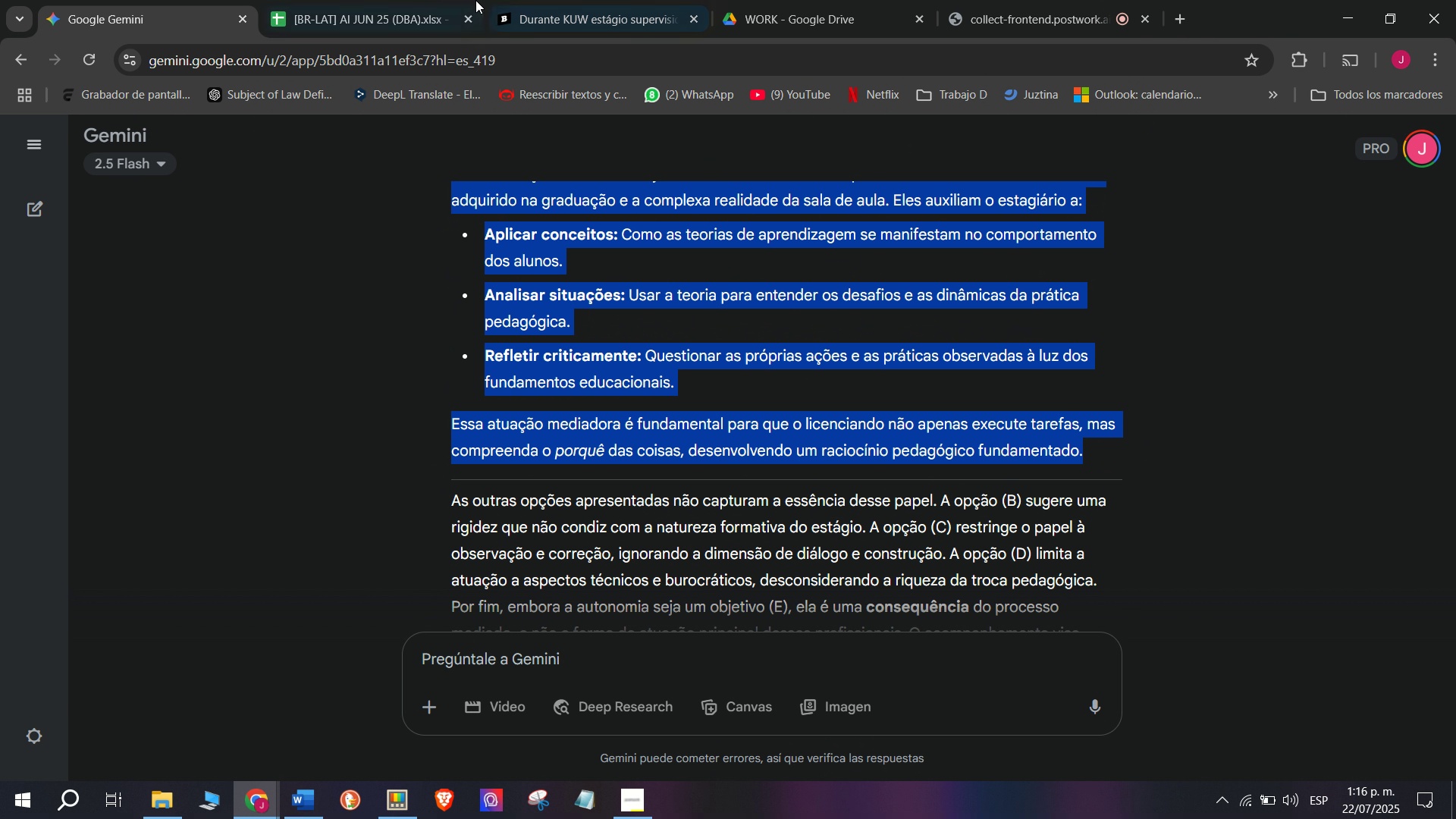 
key(Control+C)
 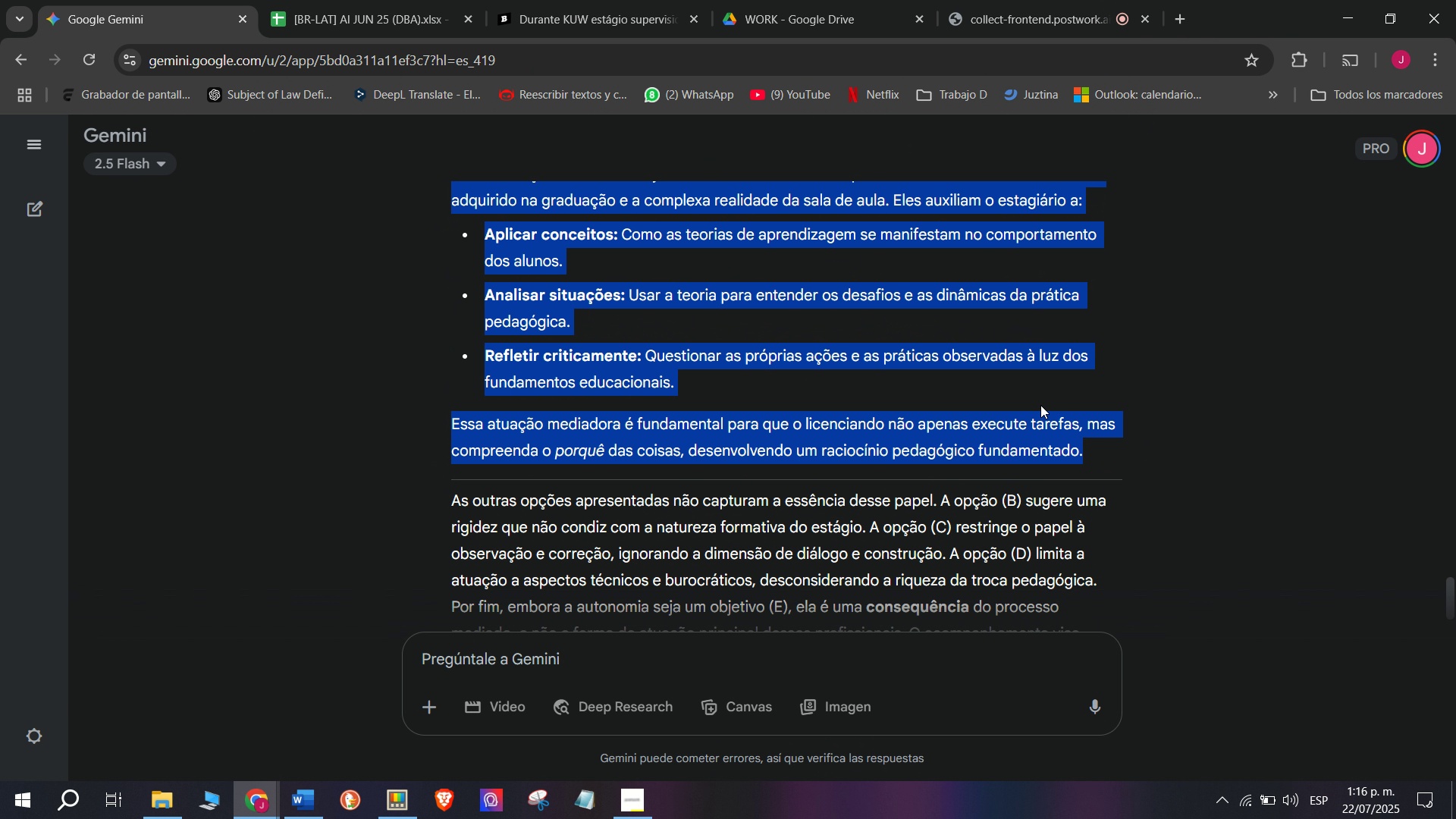 
key(Control+ControlLeft)
 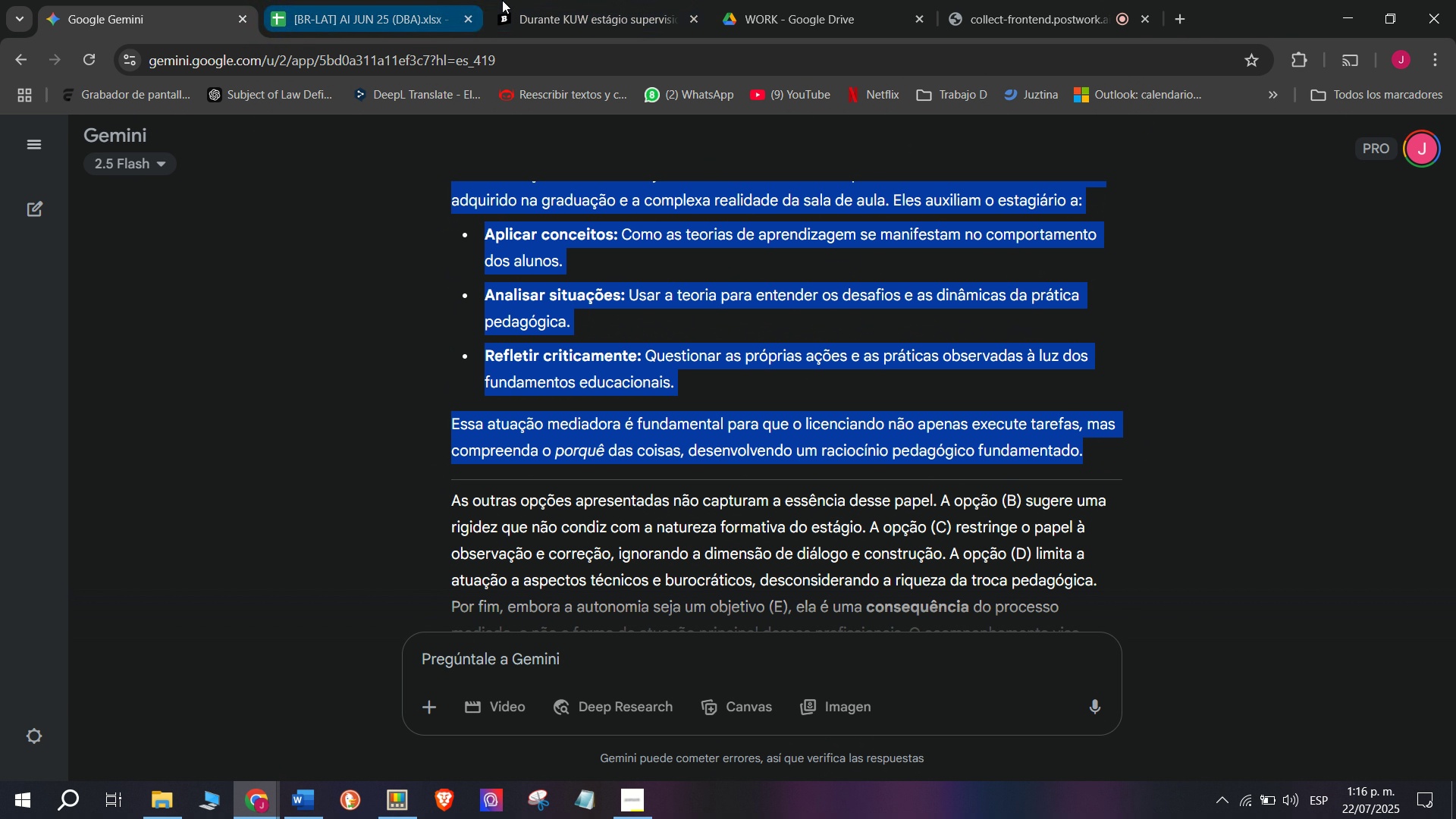 
key(Break)
 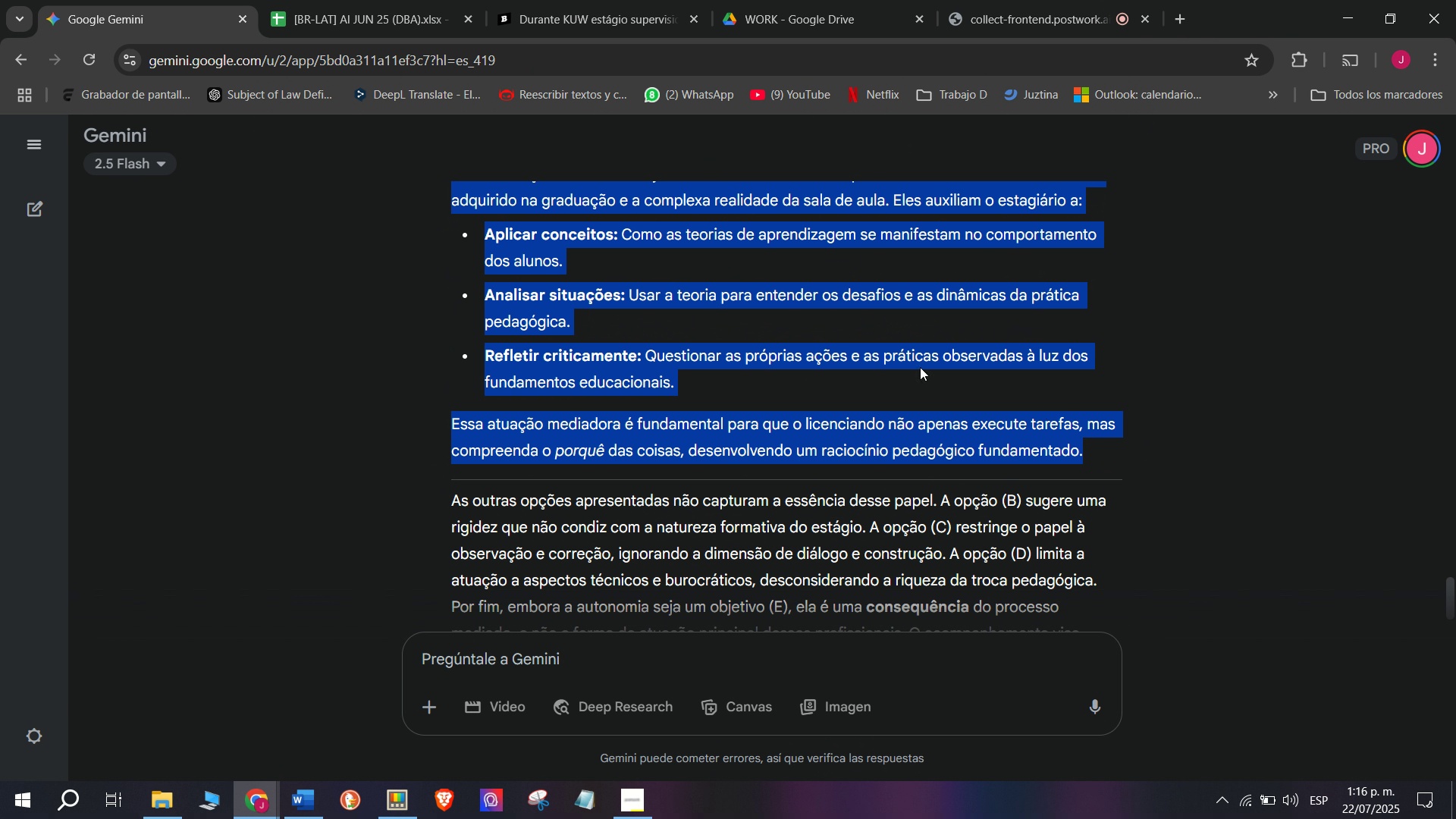 
key(Control+C)
 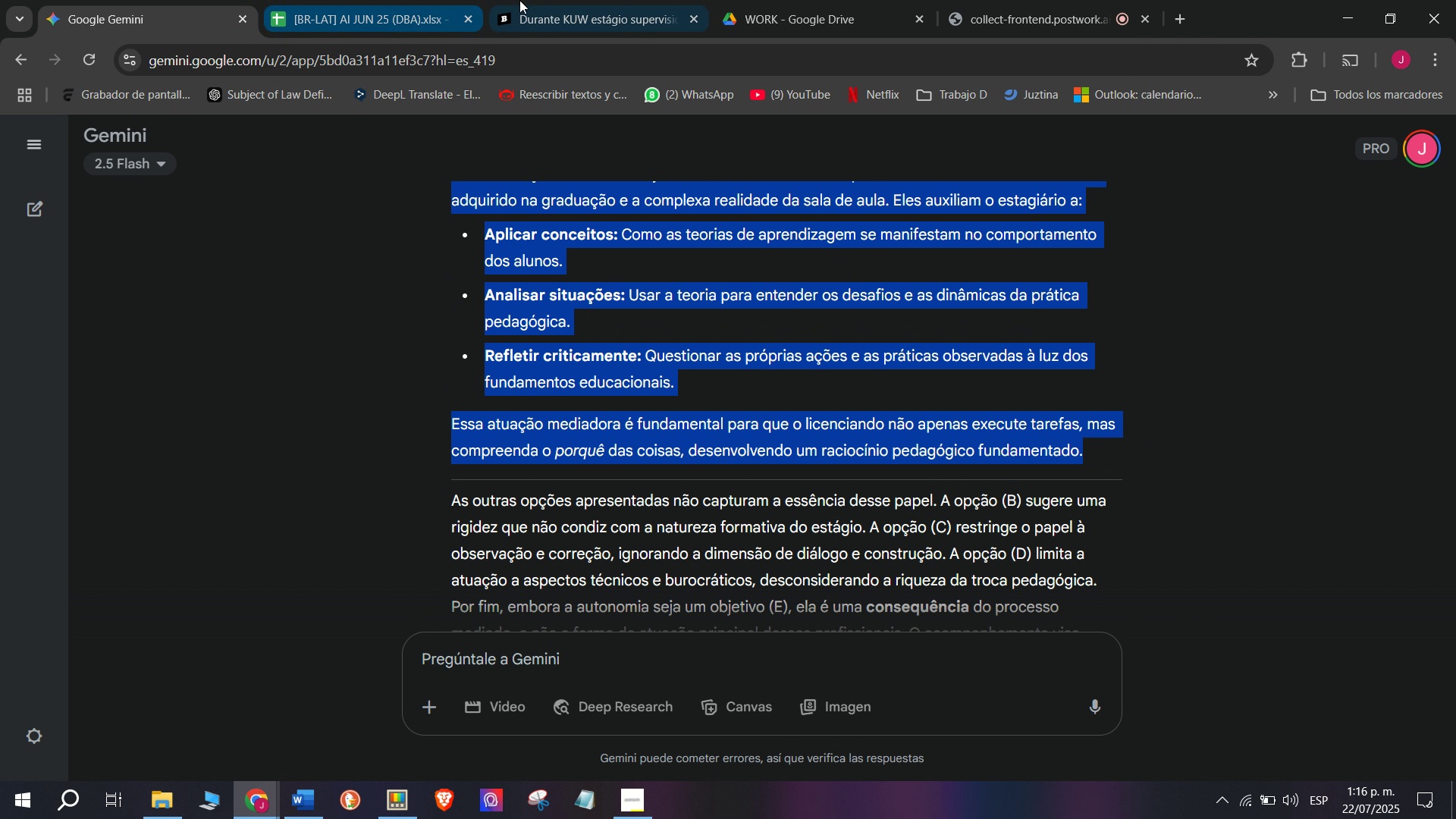 
left_click([528, 0])
 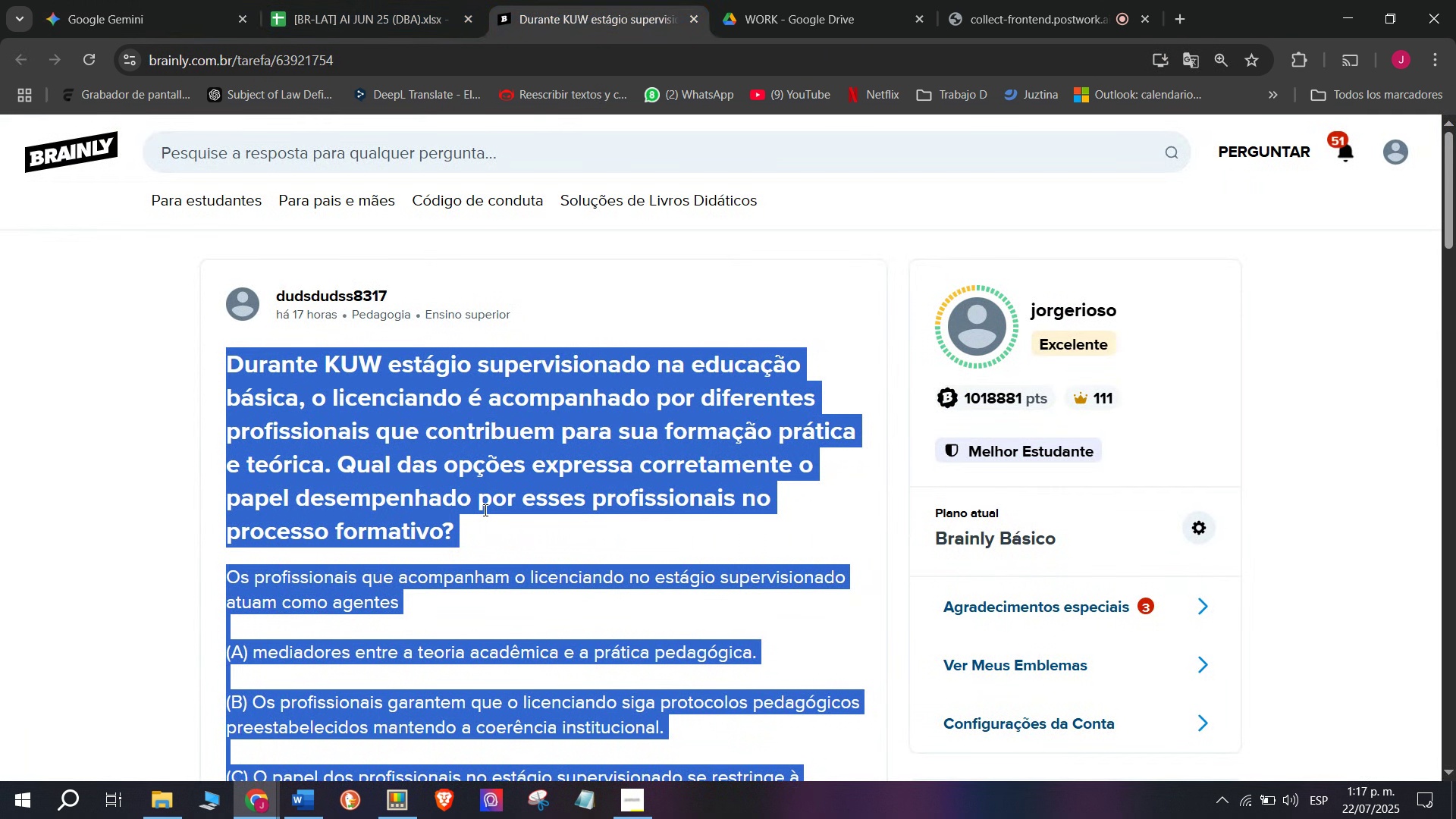 
scroll: coordinate [413, 560], scroll_direction: down, amount: 2.0
 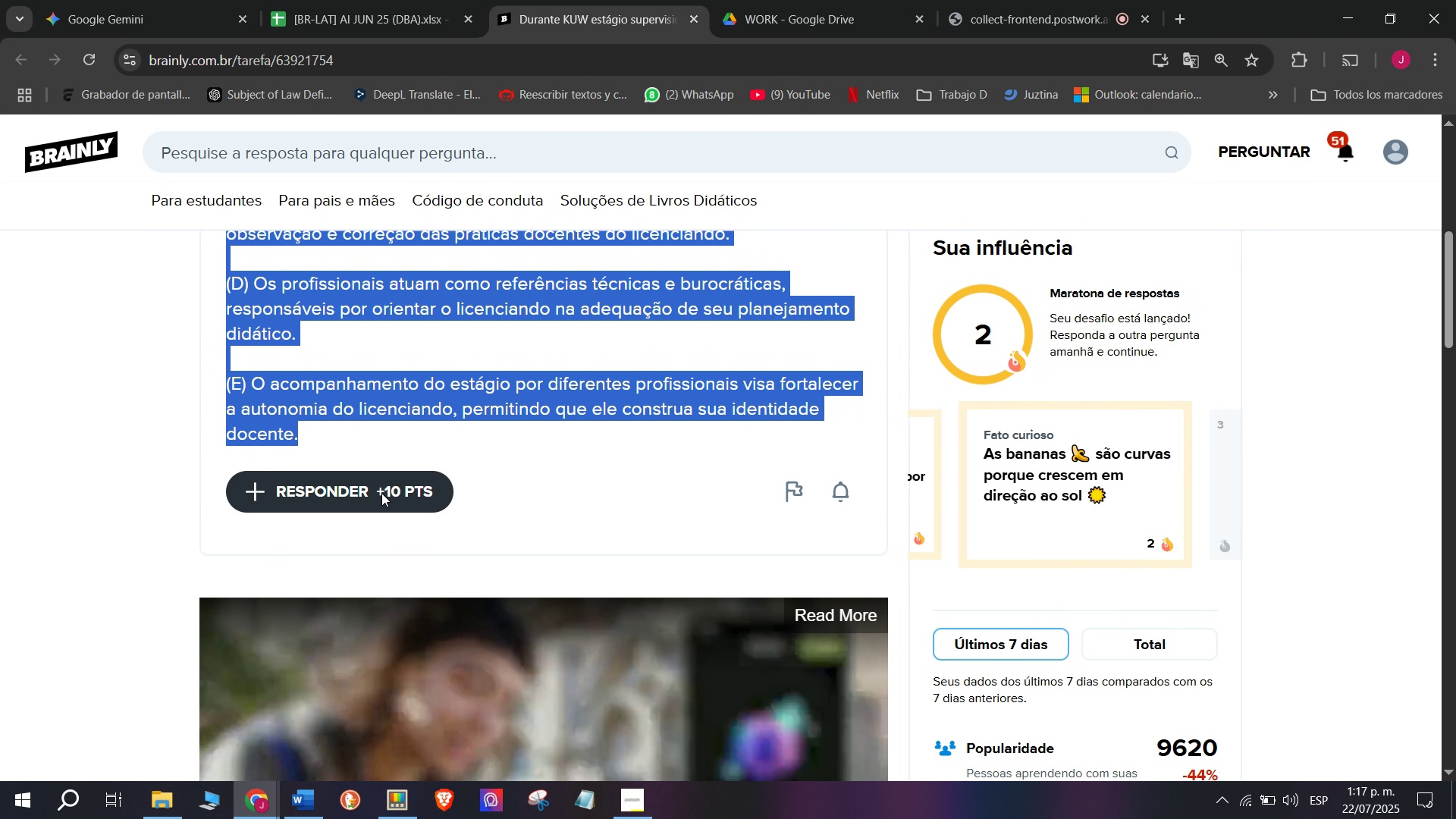 
left_click([381, 494])
 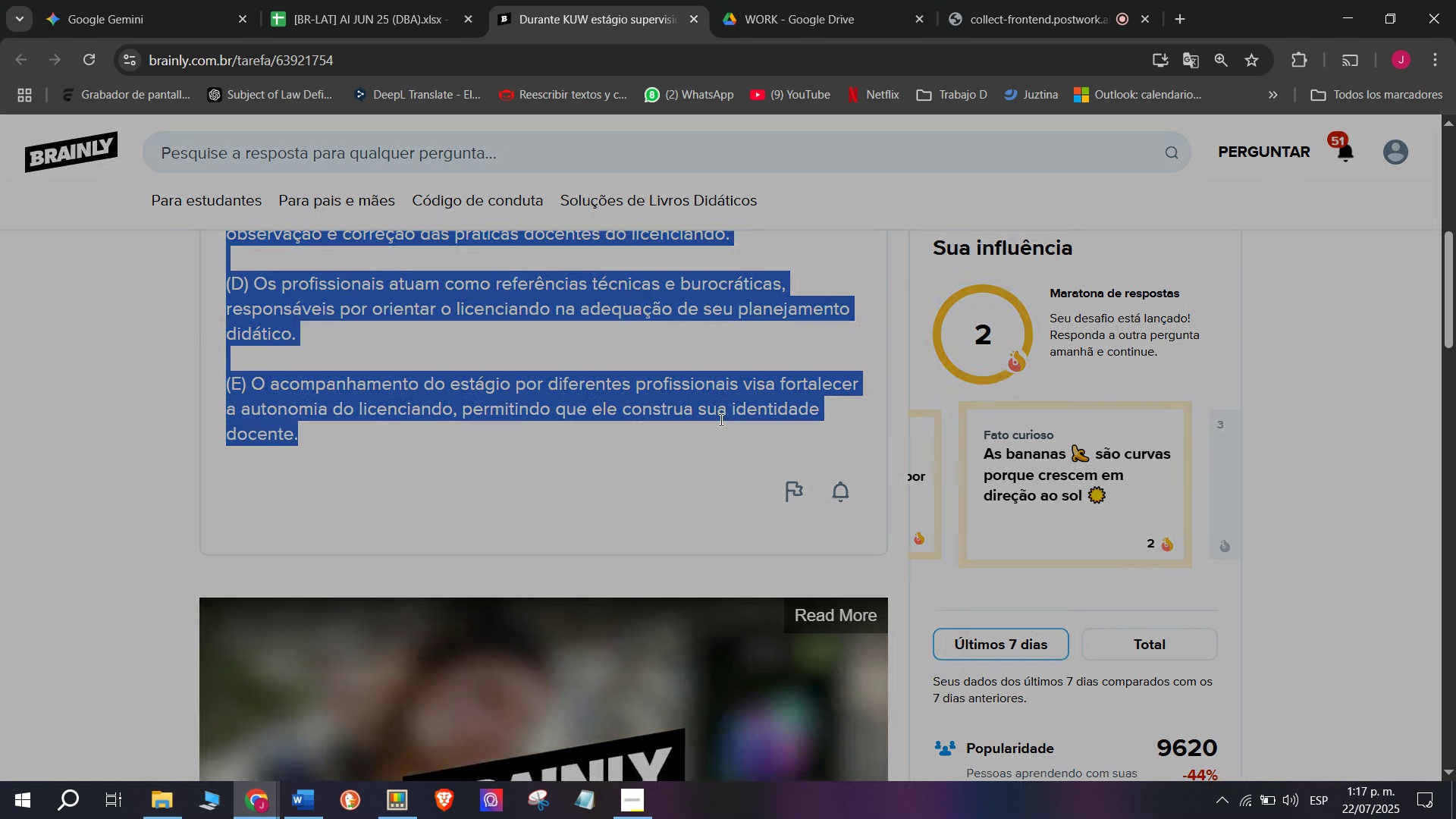 
left_click_drag(start_coordinate=[822, 468], to_coordinate=[336, 127])
 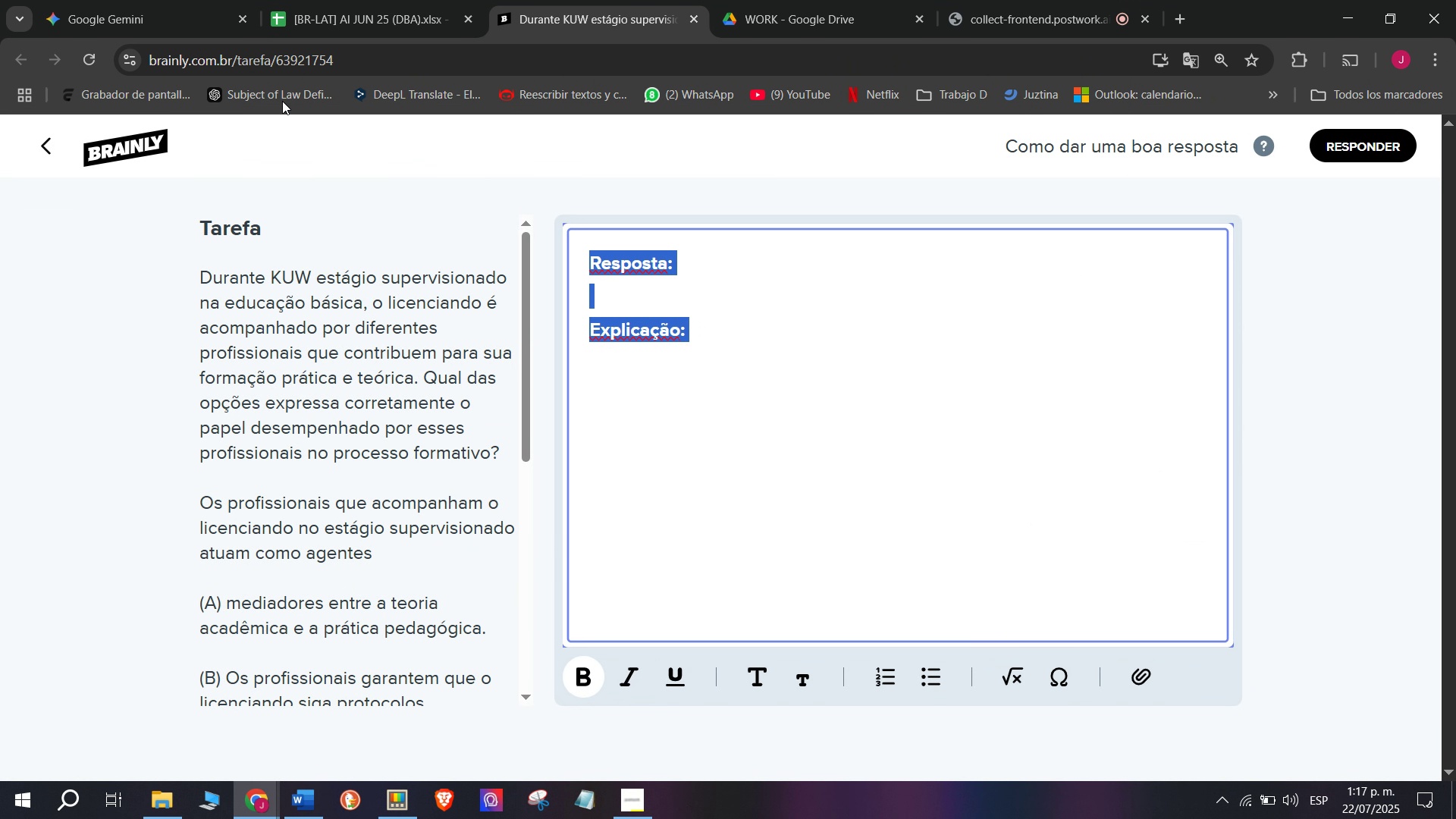 
key(Z)
 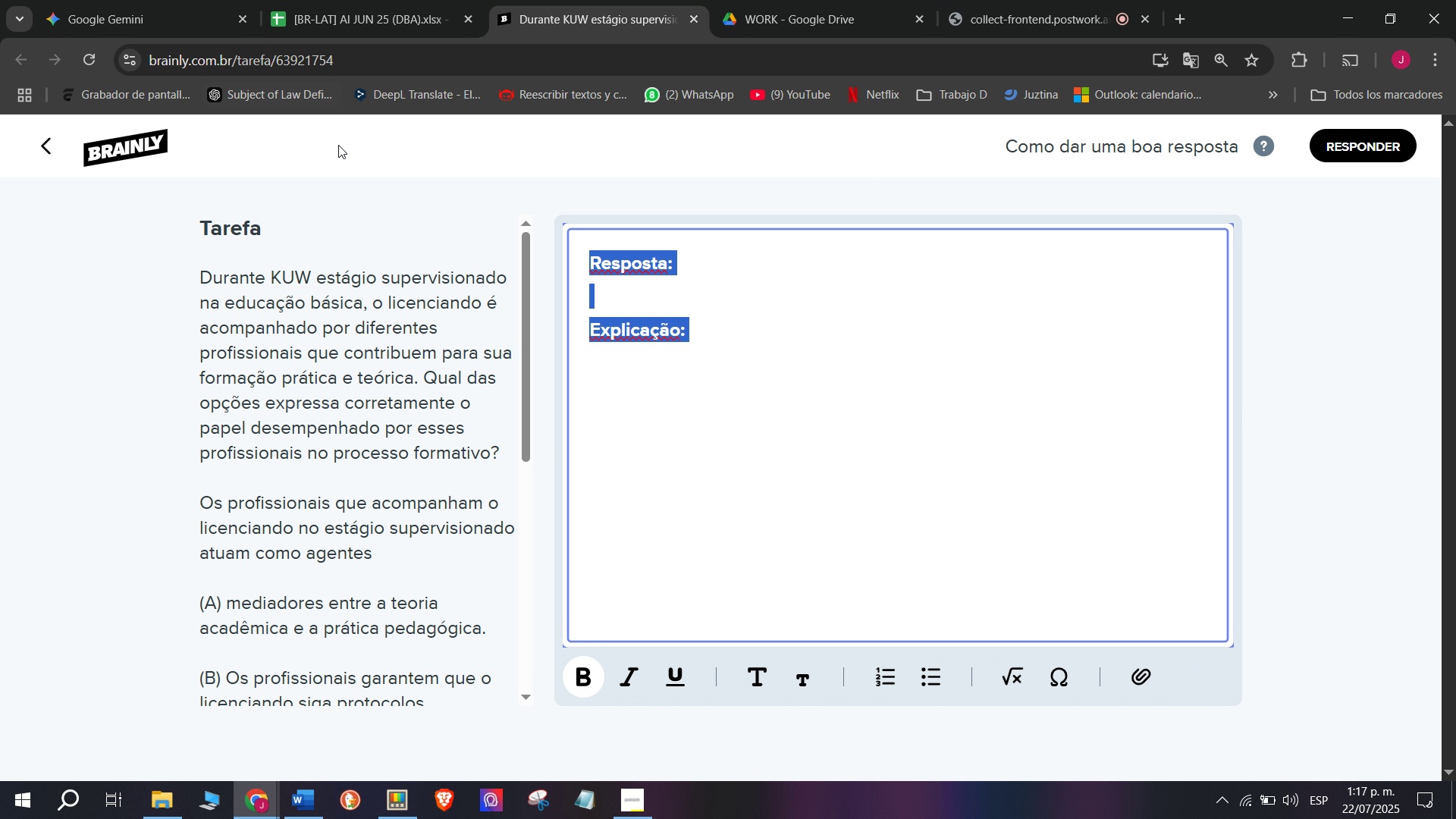 
key(Control+ControlLeft)
 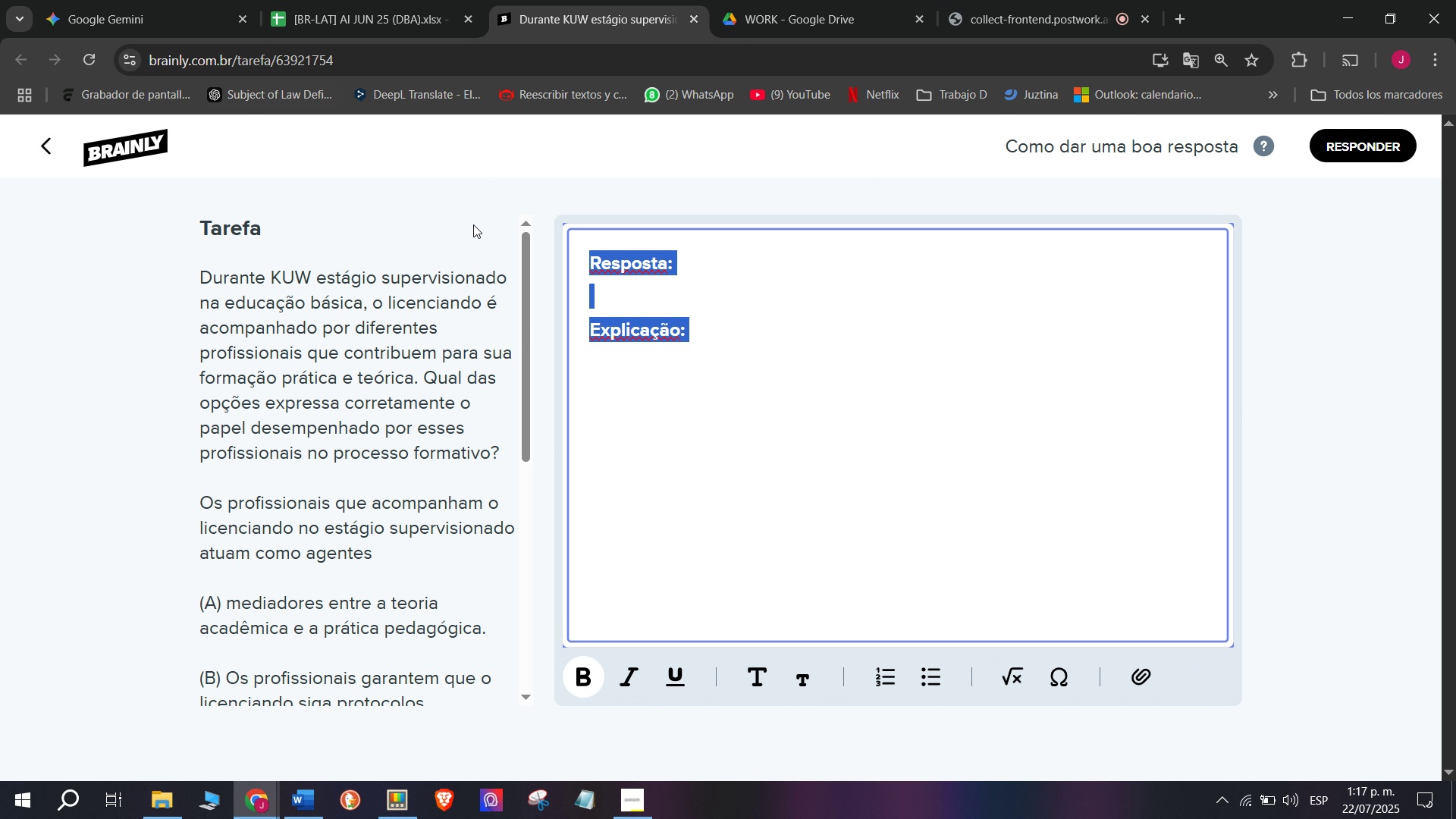 
key(Control+V)
 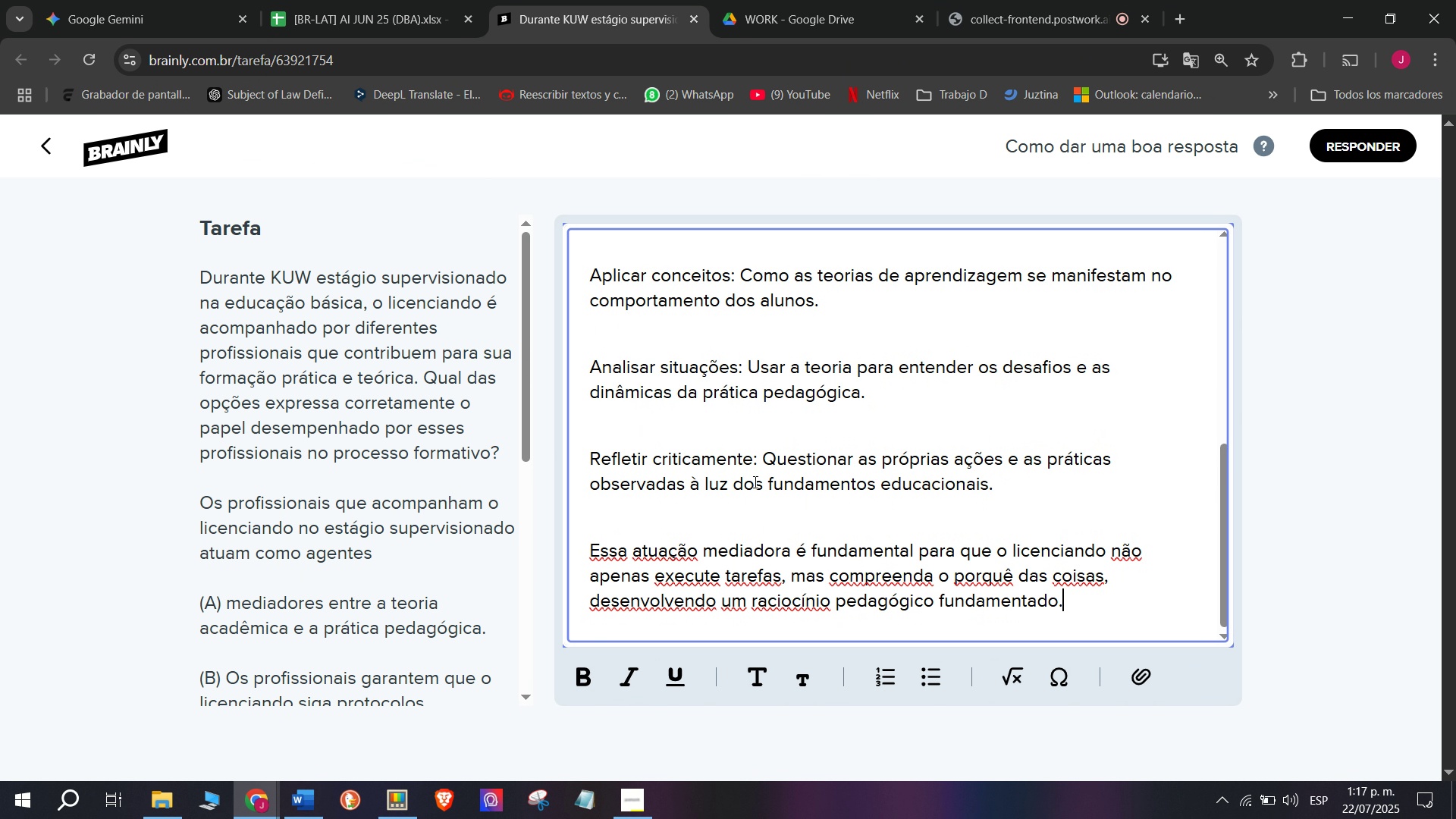 
scroll: coordinate [887, 485], scroll_direction: up, amount: 4.0
 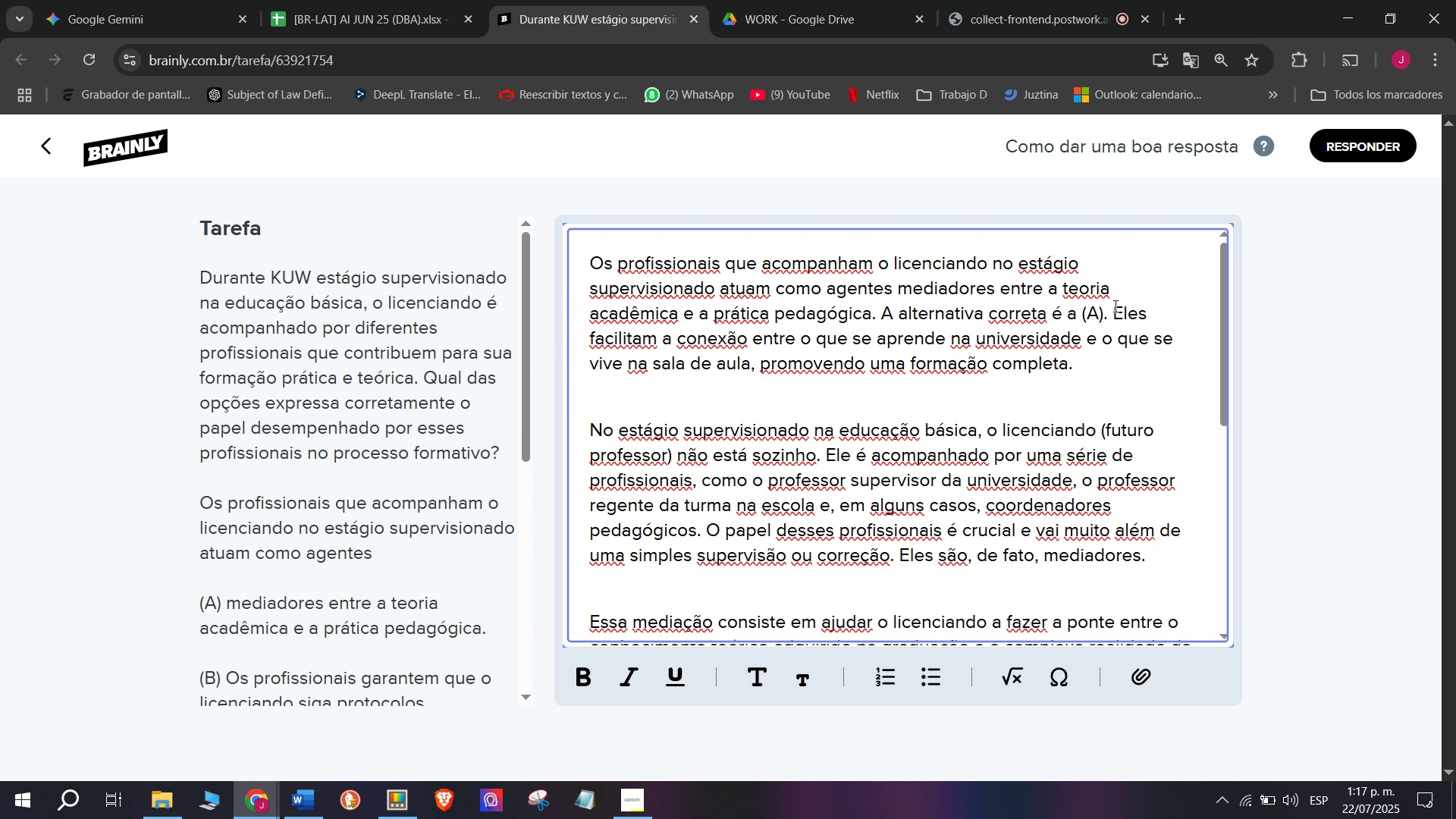 
left_click_drag(start_coordinate=[1112, 309], to_coordinate=[893, 324])
 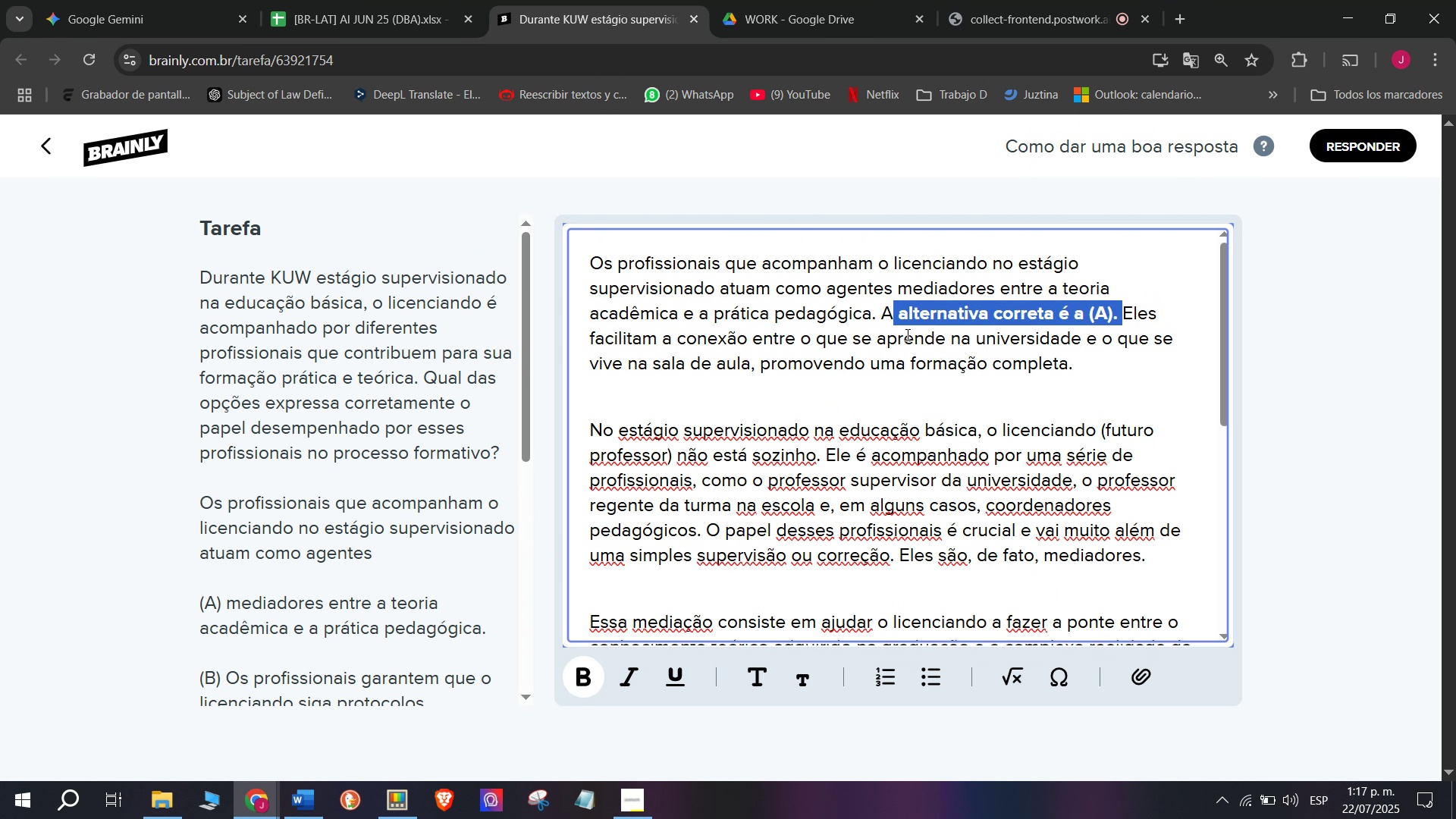 
key(X)
 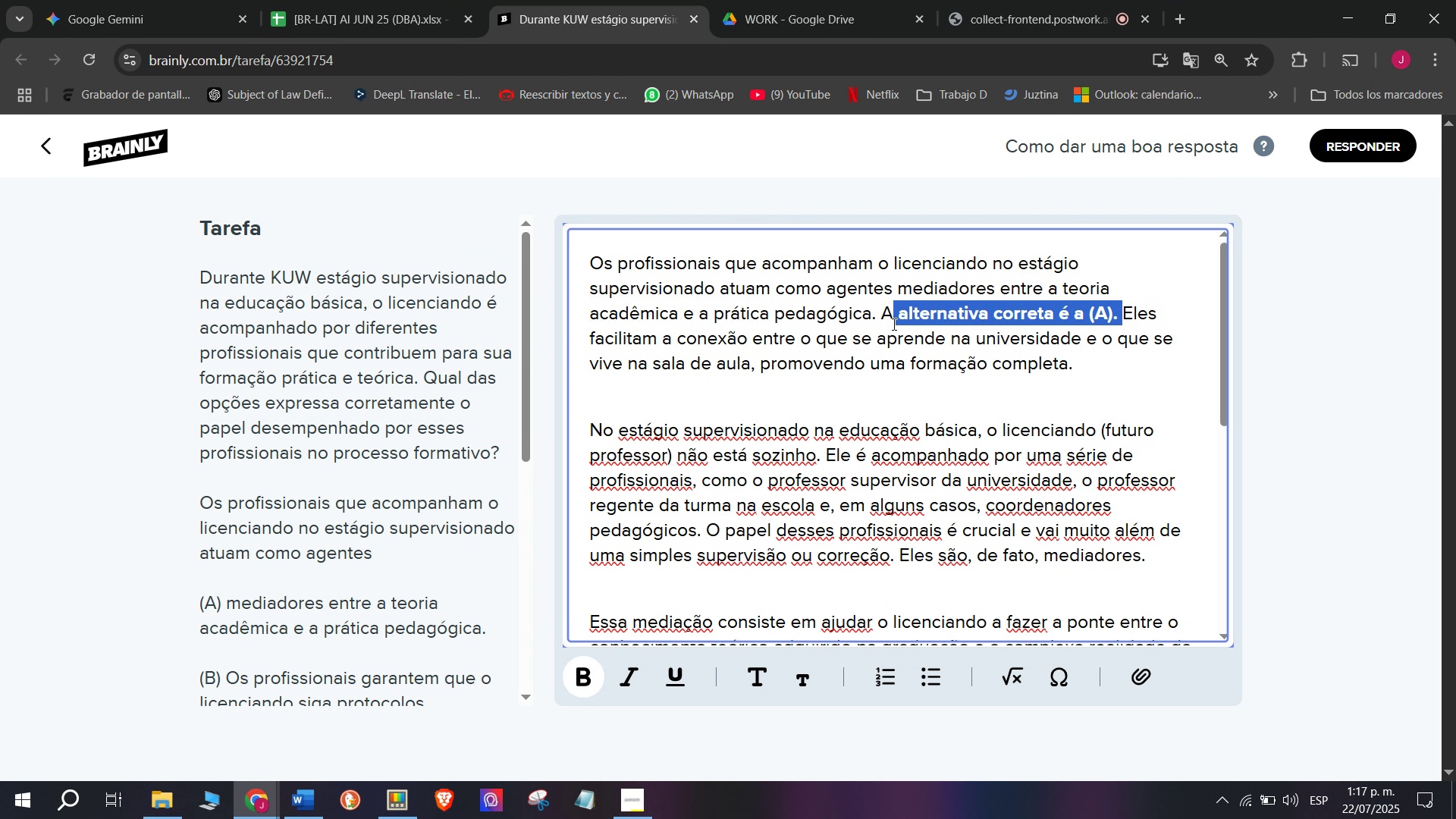 
key(Control+ControlLeft)
 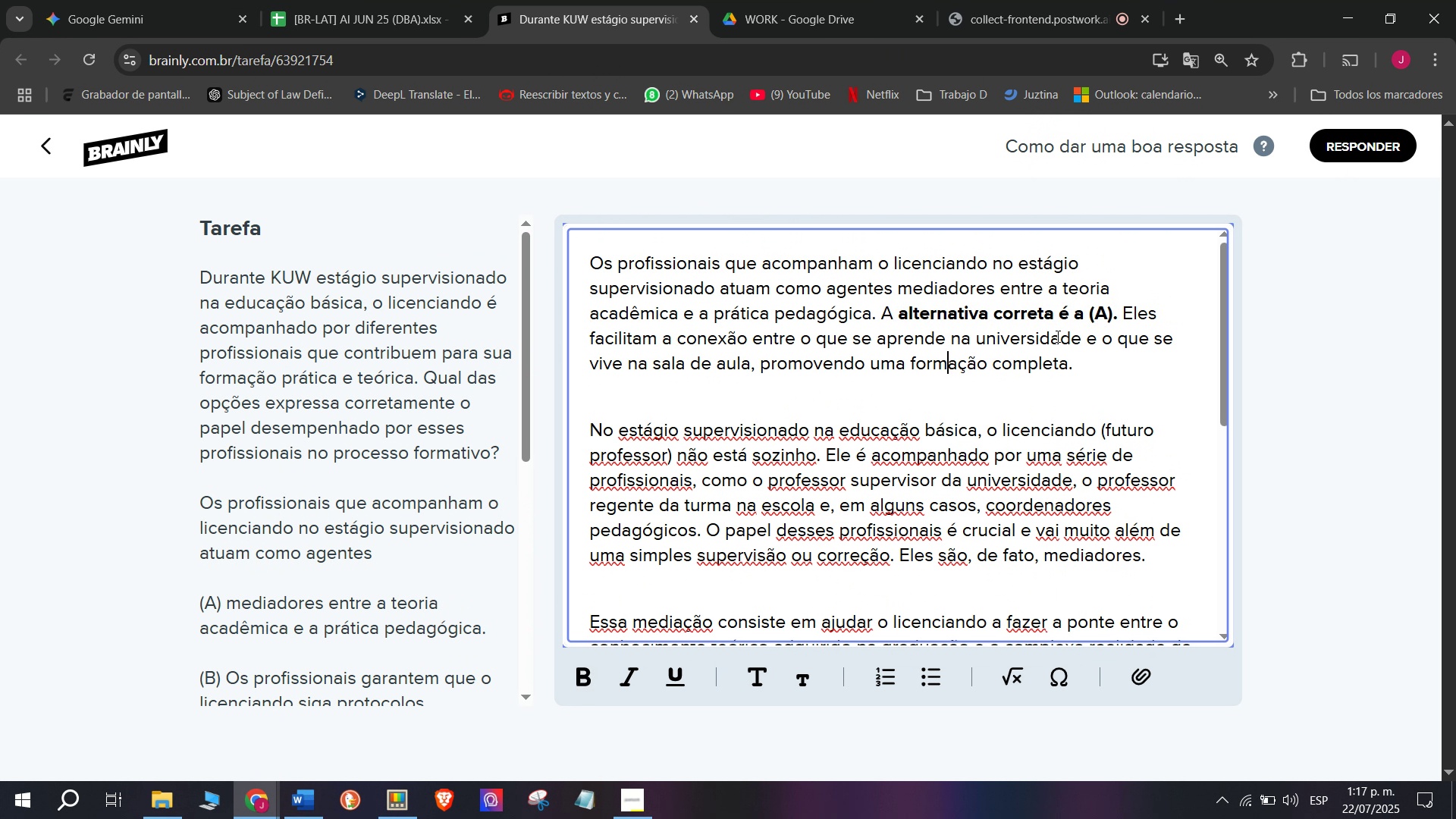 
key(Control+B)
 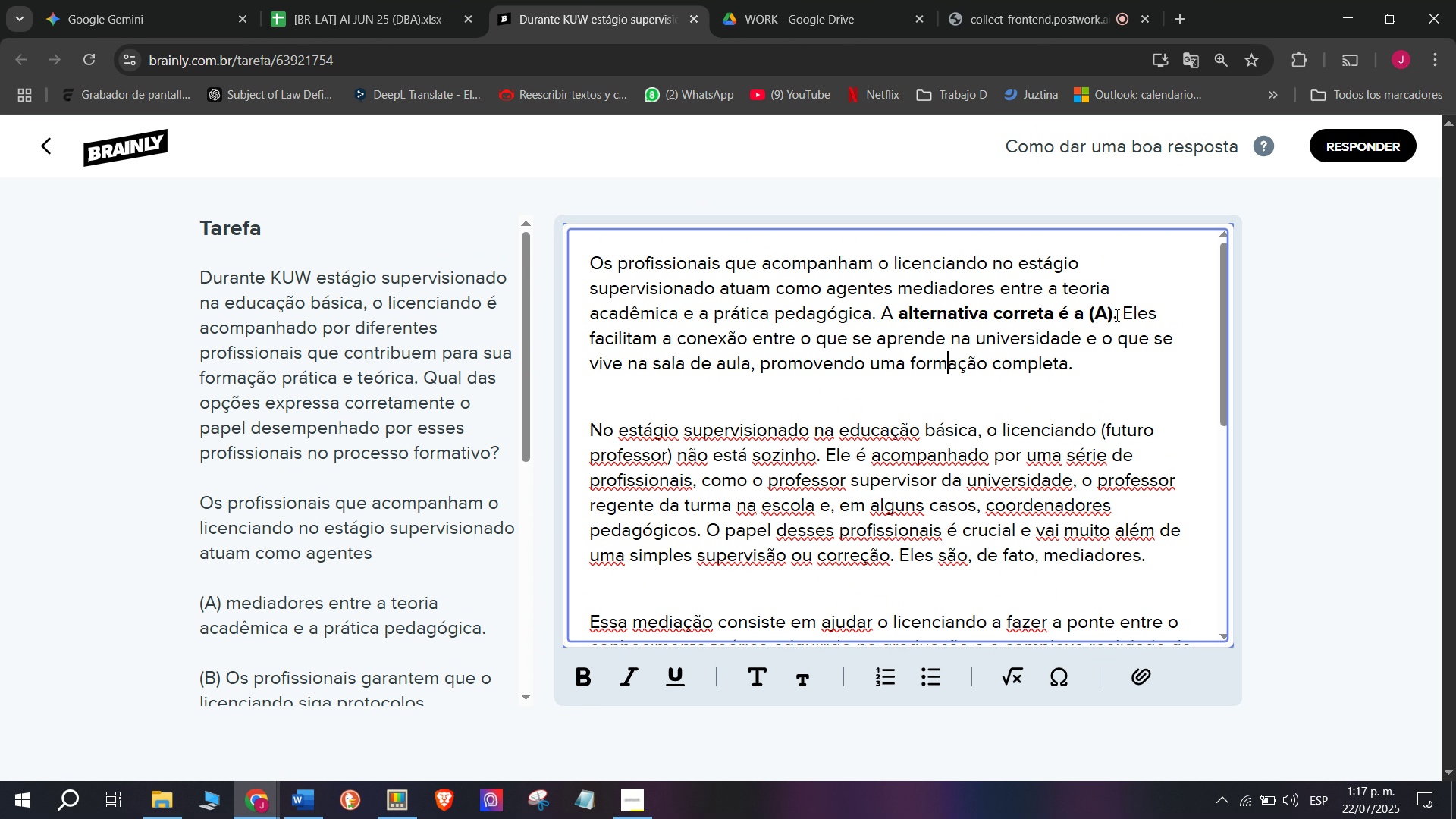 
left_click_drag(start_coordinate=[1128, 308], to_coordinate=[1144, 362])
 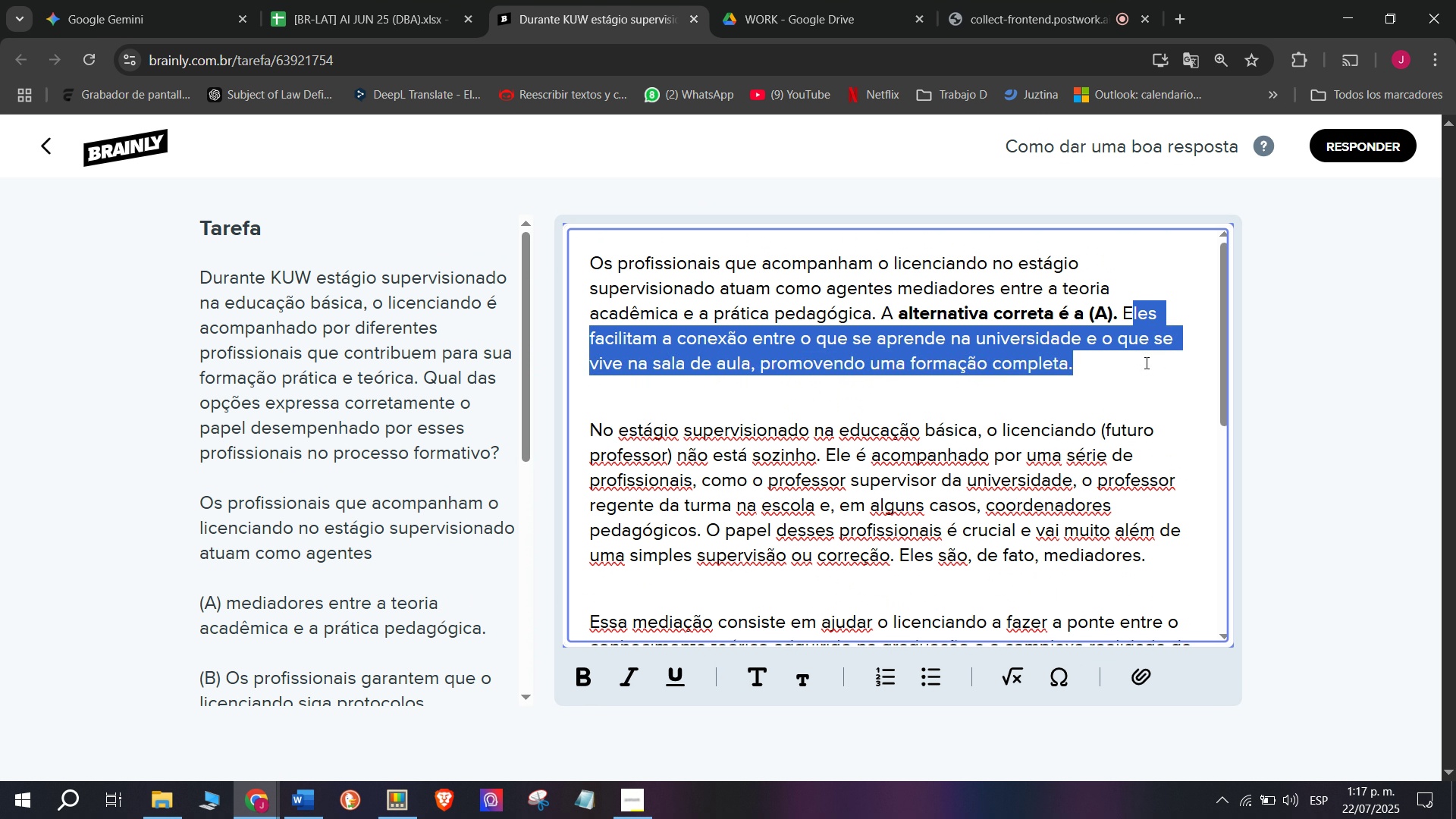 
key(Backspace)
type(qq)
key(Backspace)
key(Backspace)
type(q)
 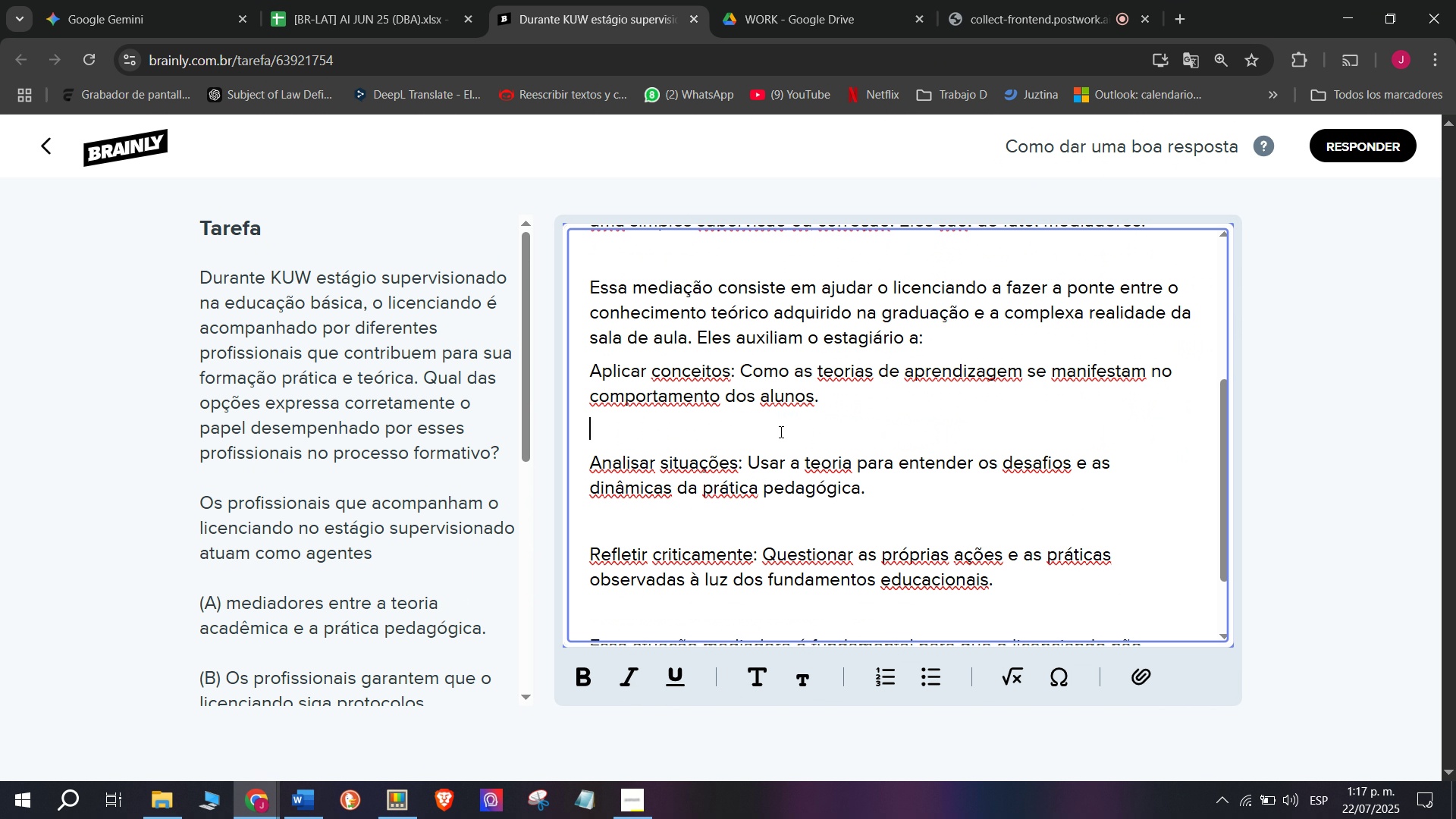 
scroll: coordinate [774, 533], scroll_direction: down, amount: 1.0
 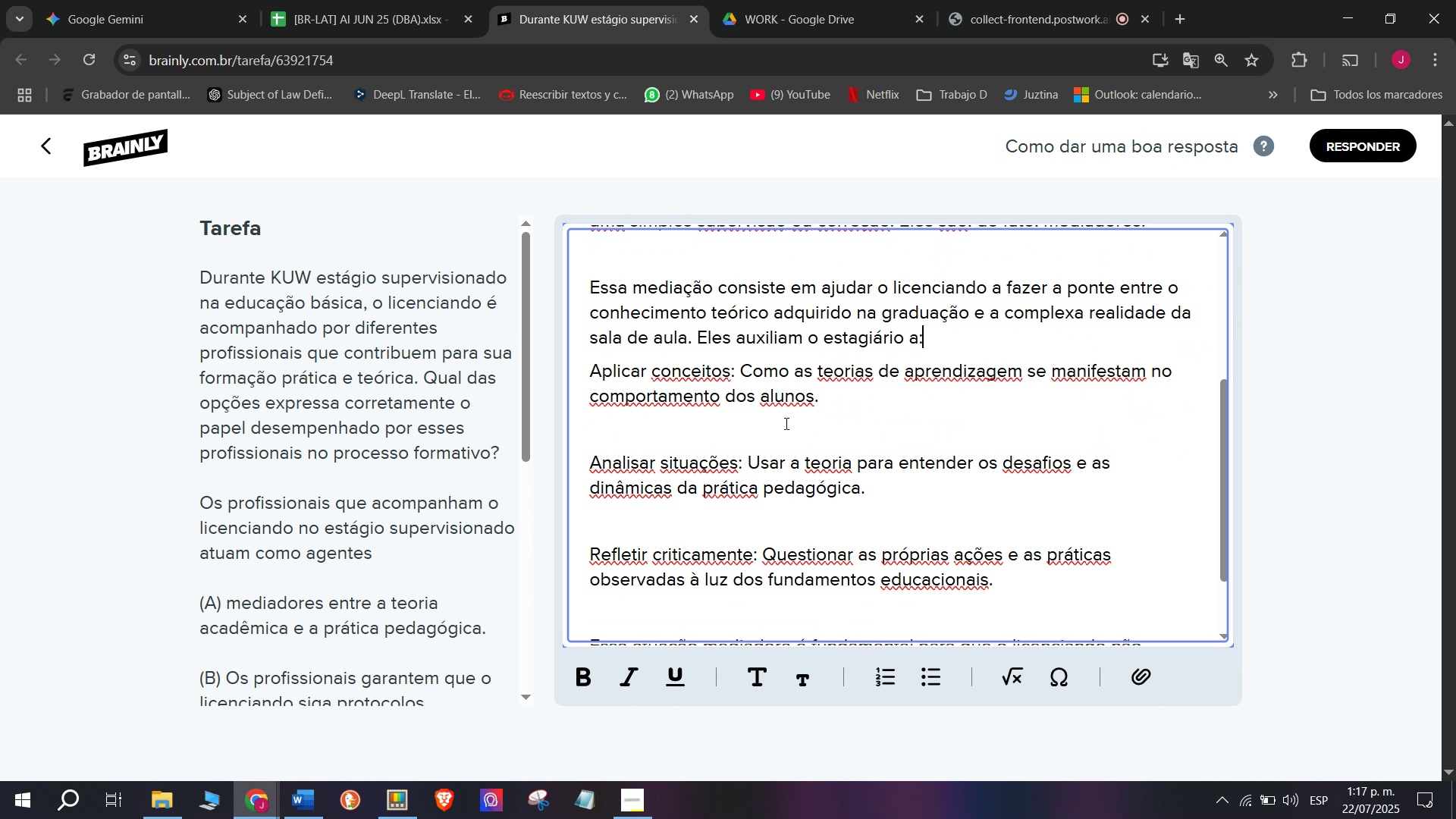 
left_click([780, 431])
 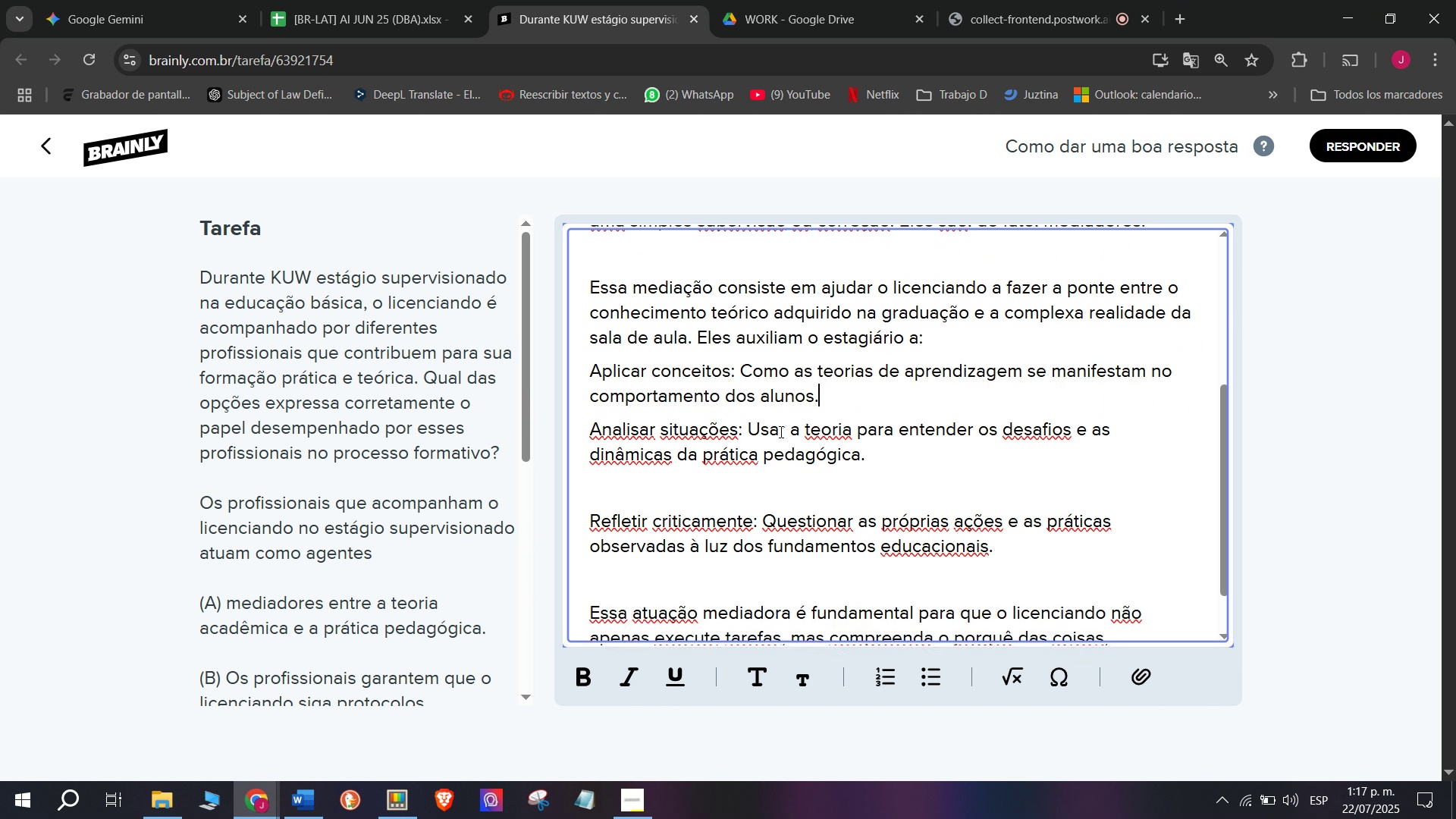 
key(Backspace)
 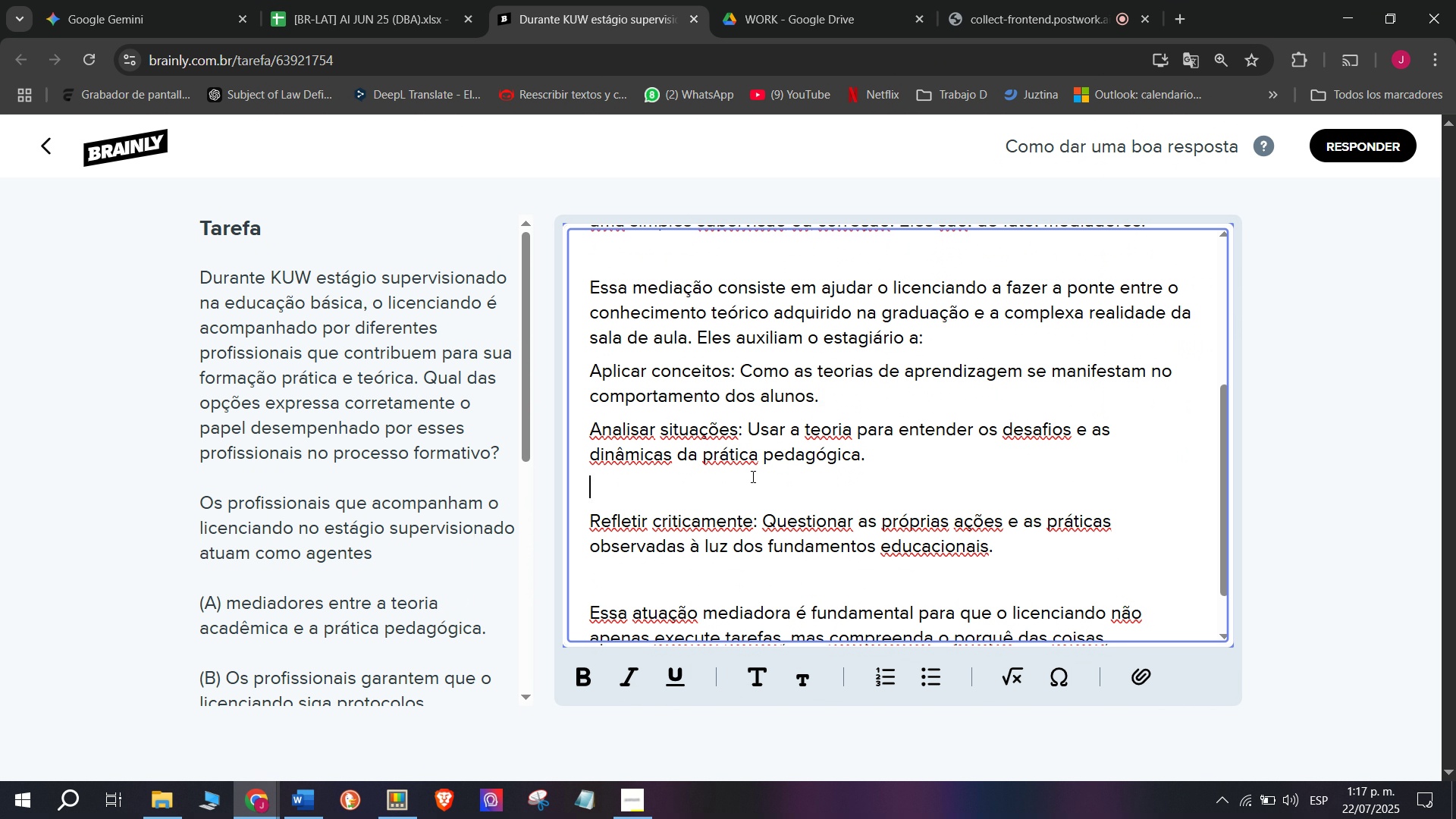 
key(Q)
 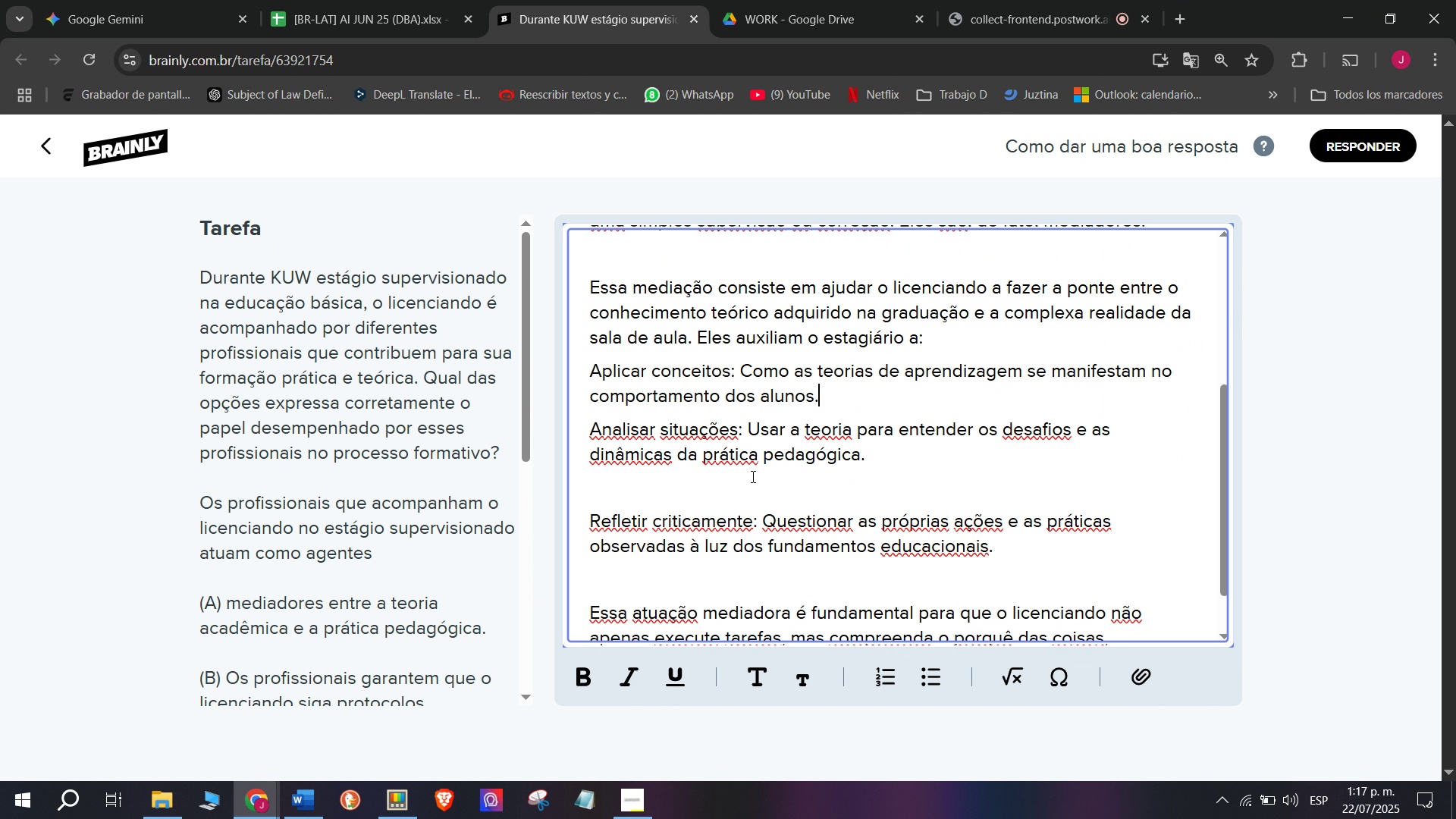 
left_click([752, 476])
 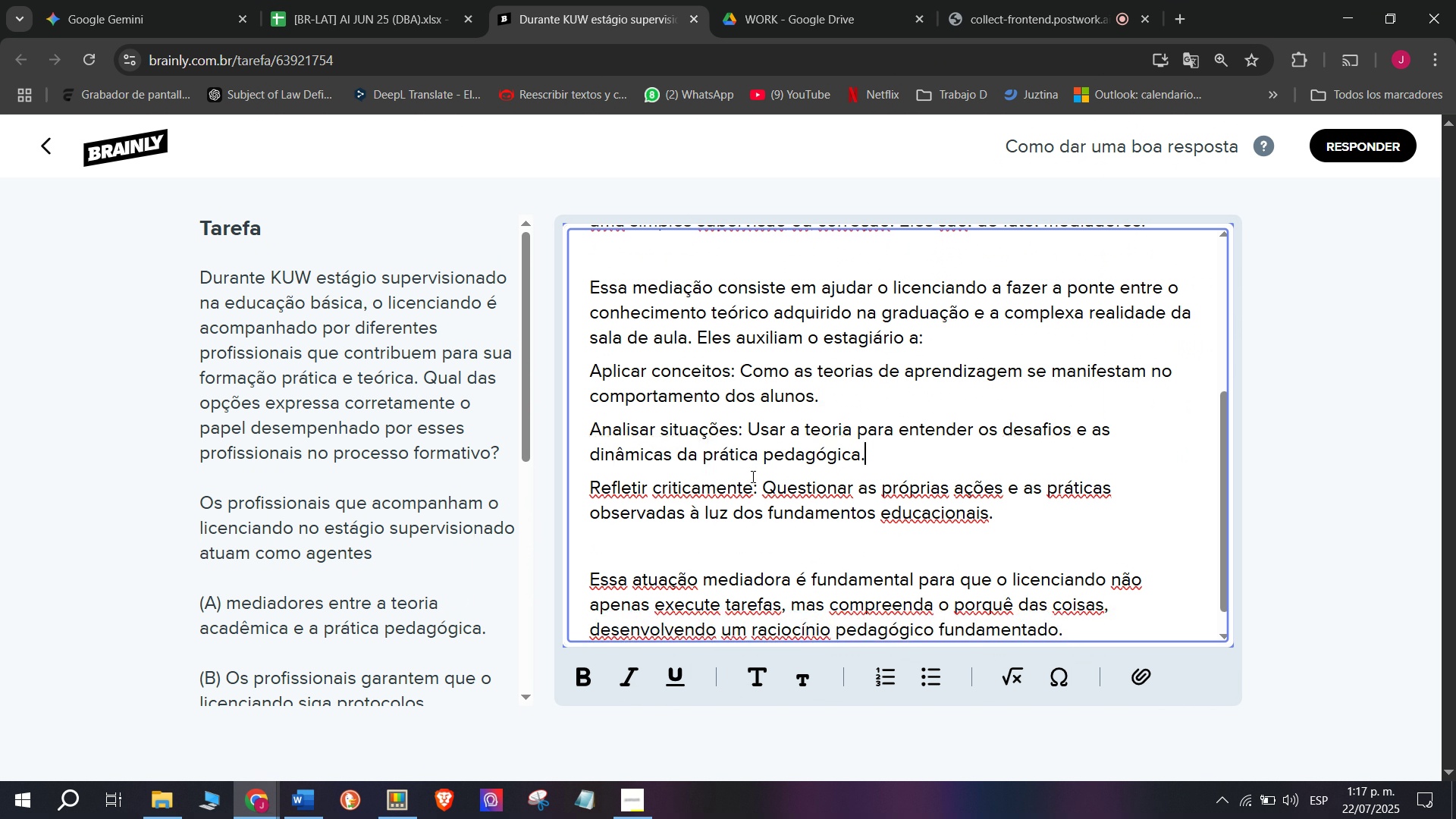 
key(Backspace)
 